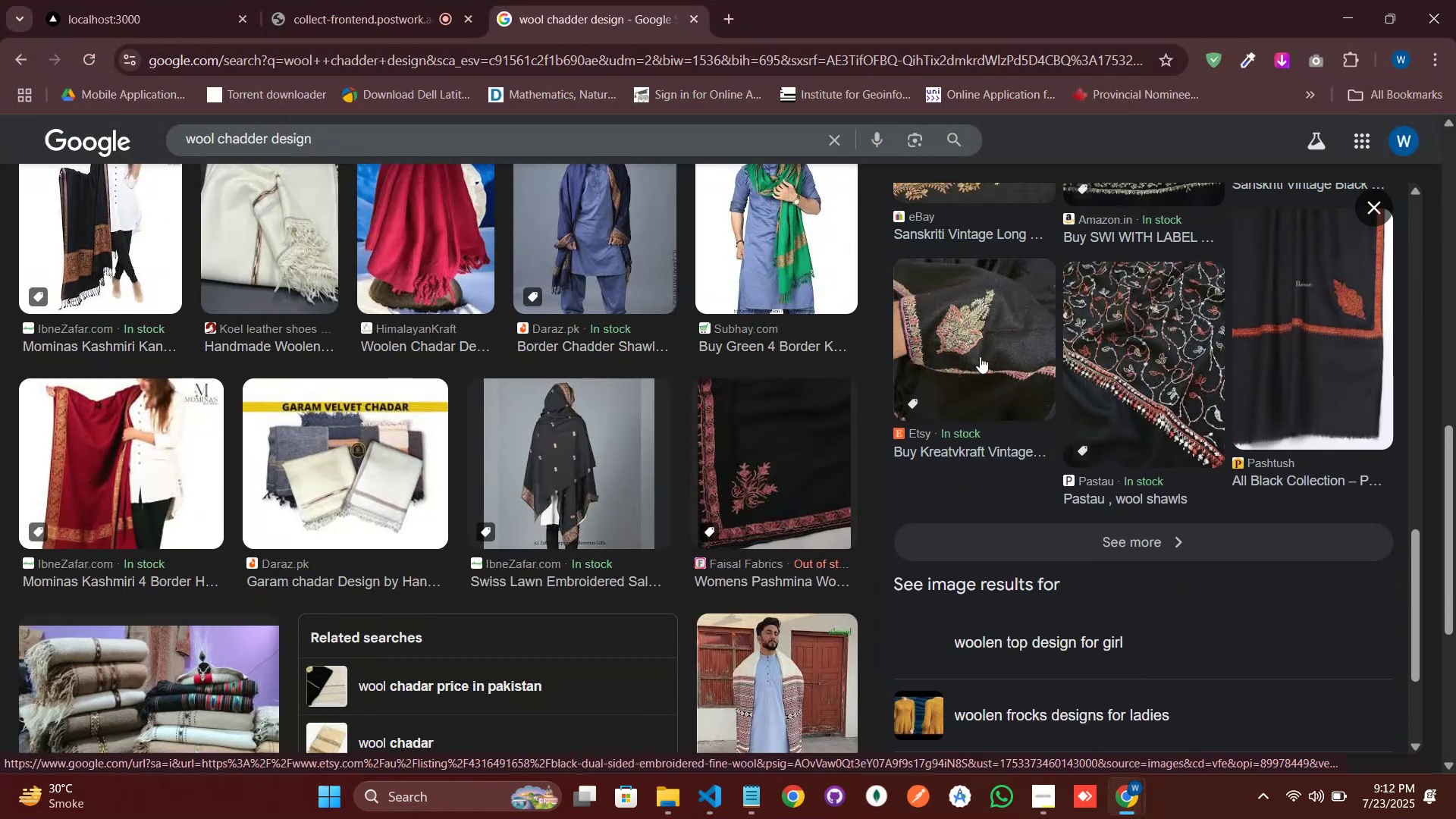 
right_click([980, 356])
 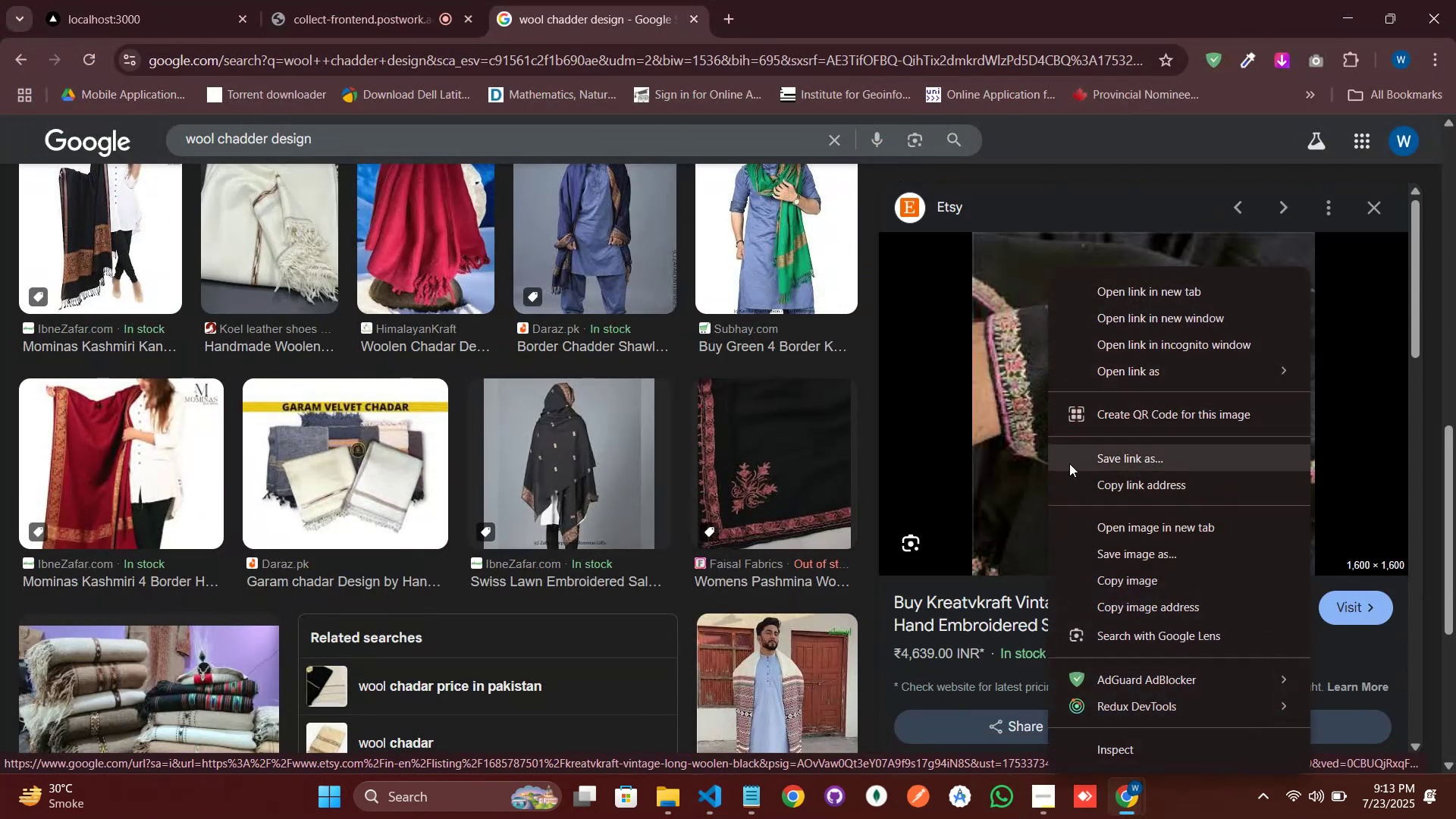 
left_click([1116, 609])
 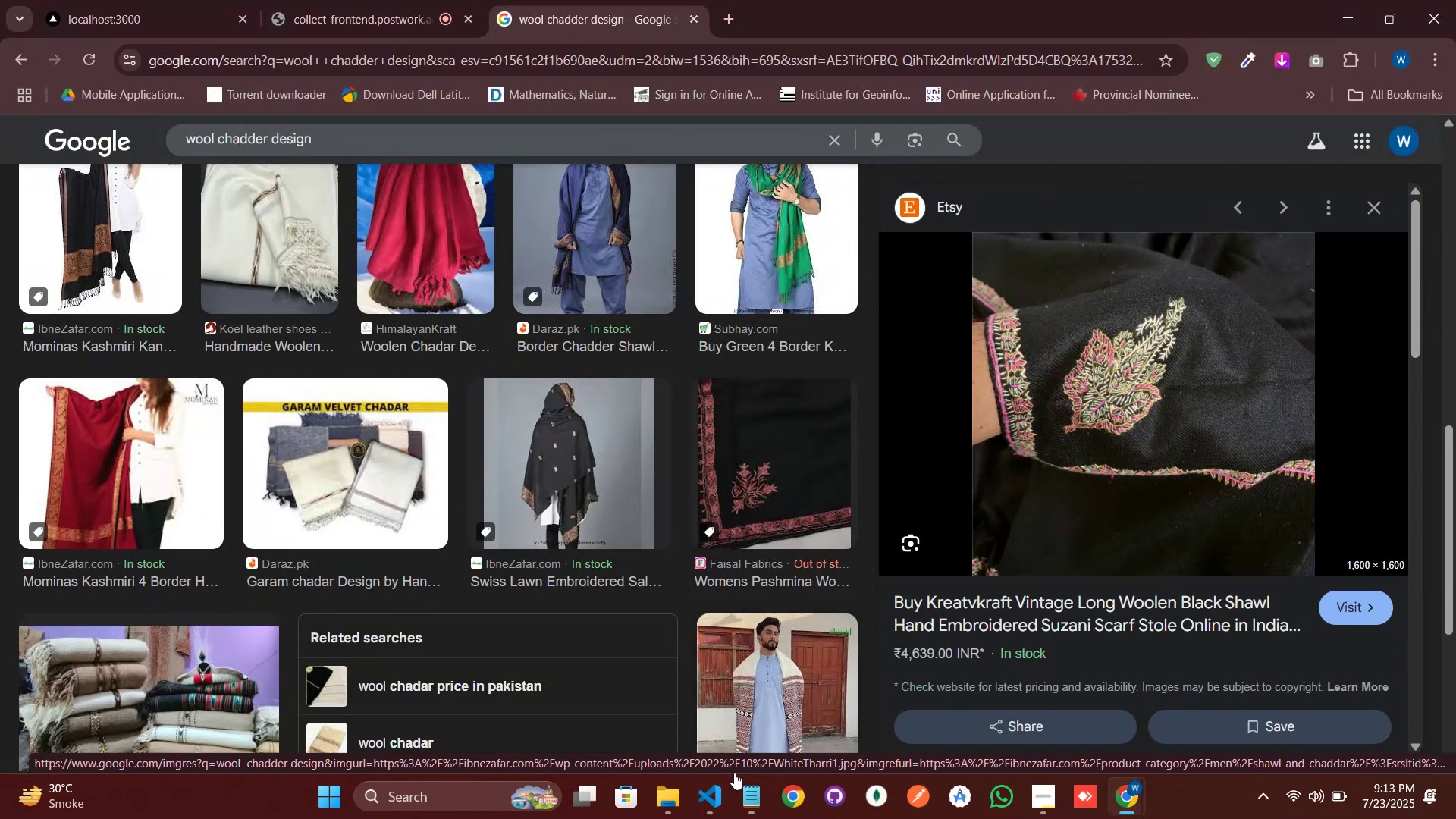 
left_click([703, 807])
 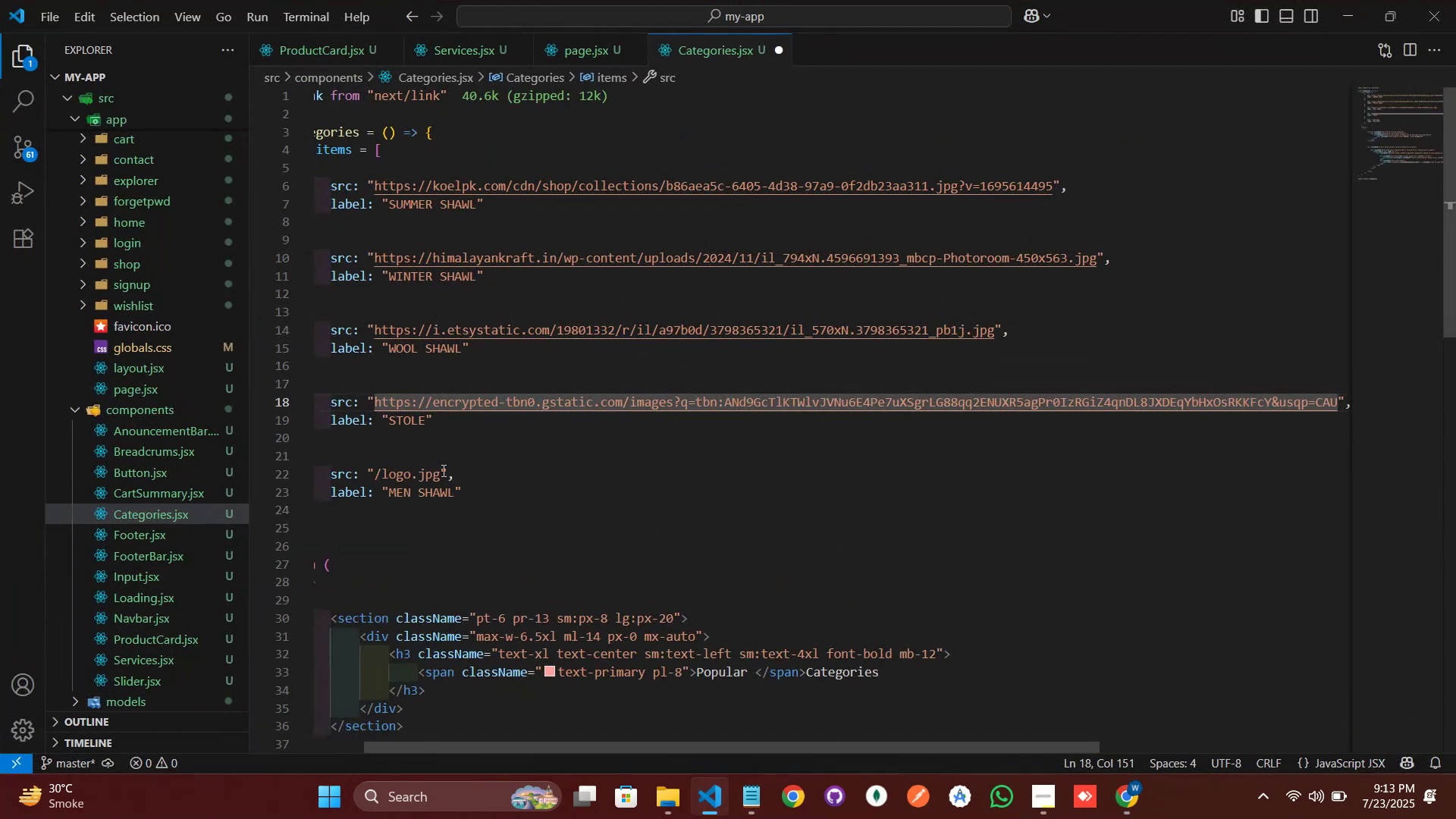 
left_click_drag(start_coordinate=[442, 469], to_coordinate=[373, 468])
 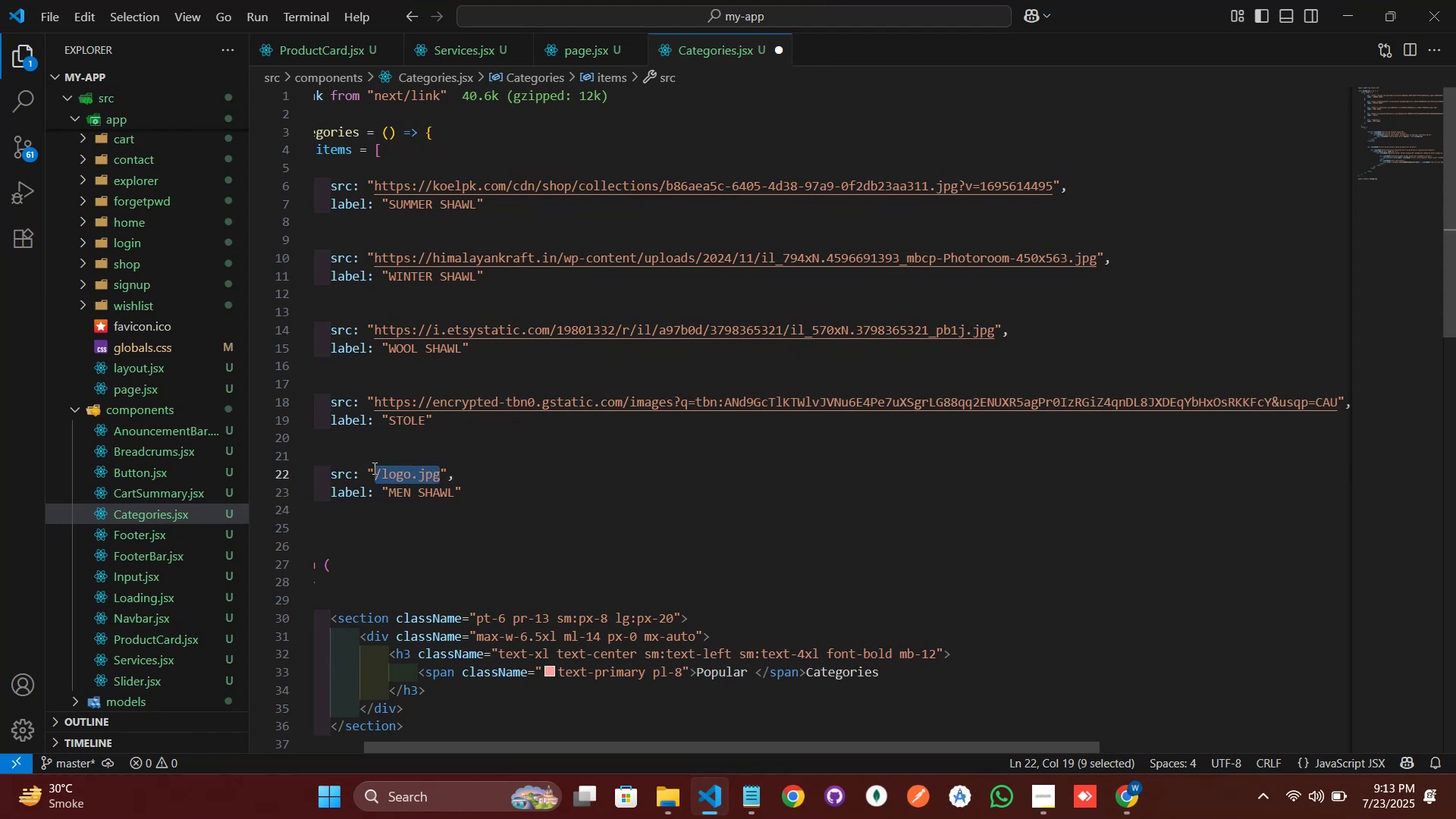 
key(Control+V)
 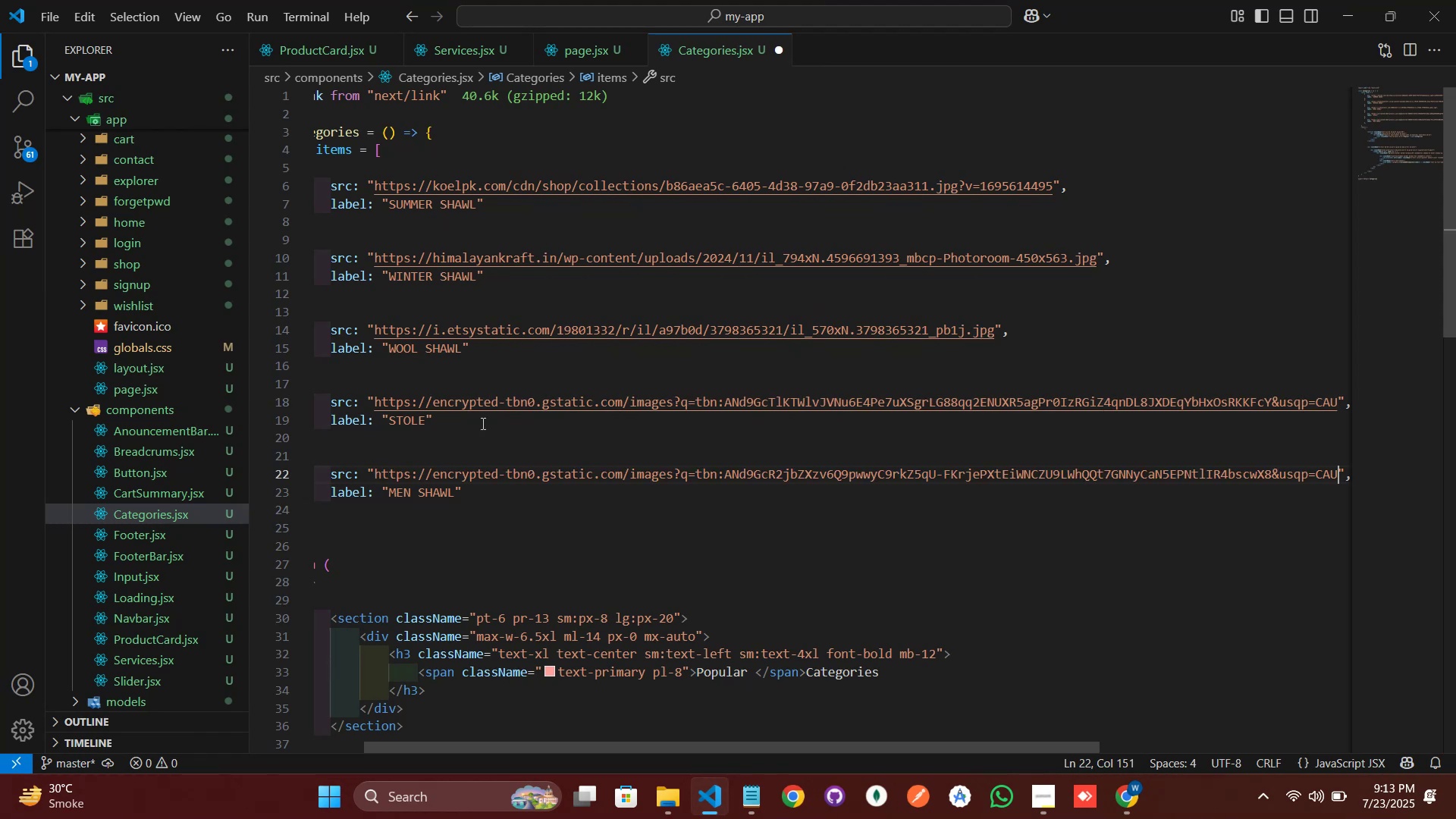 
right_click([488, 419])
 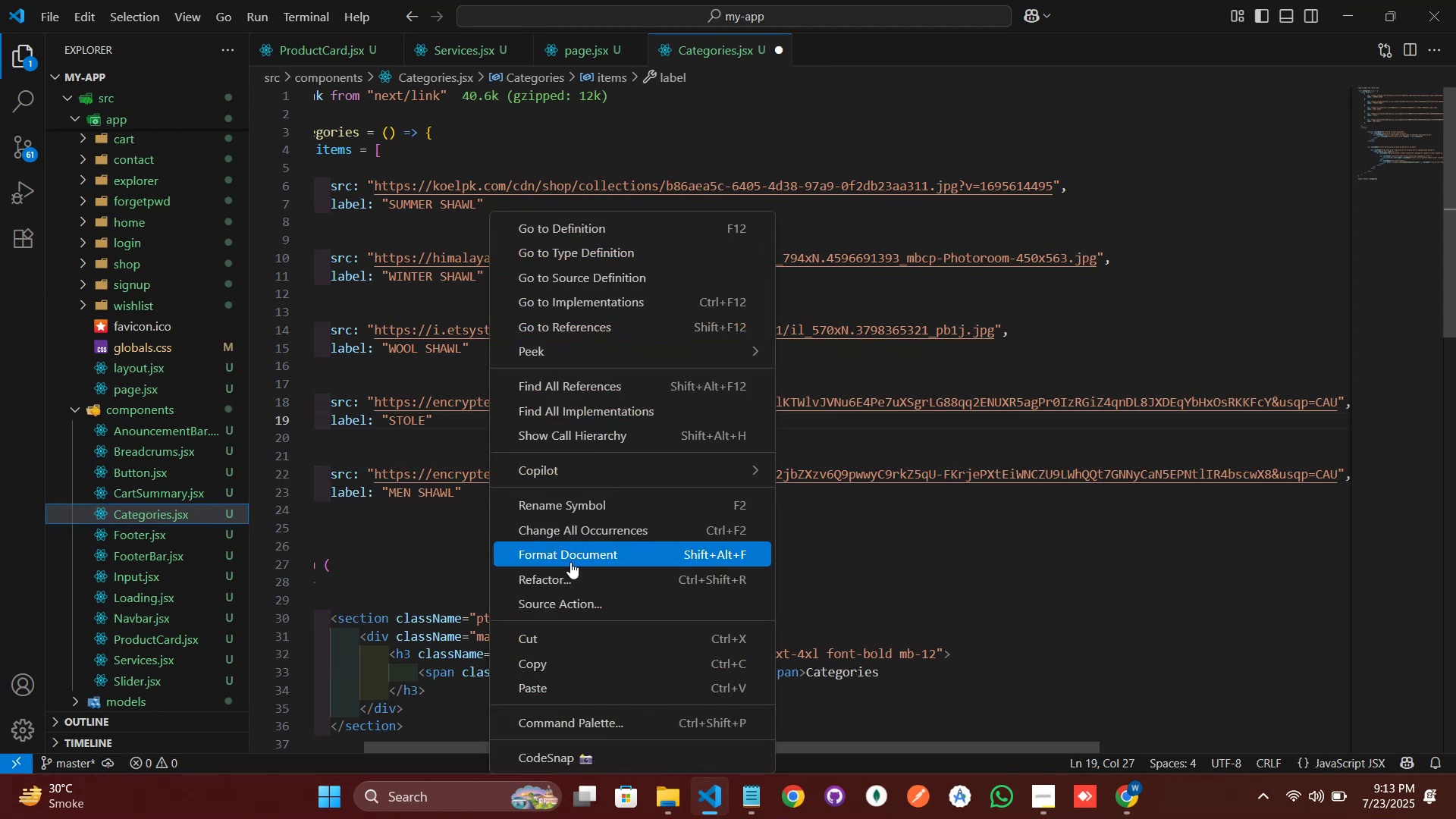 
left_click([570, 561])
 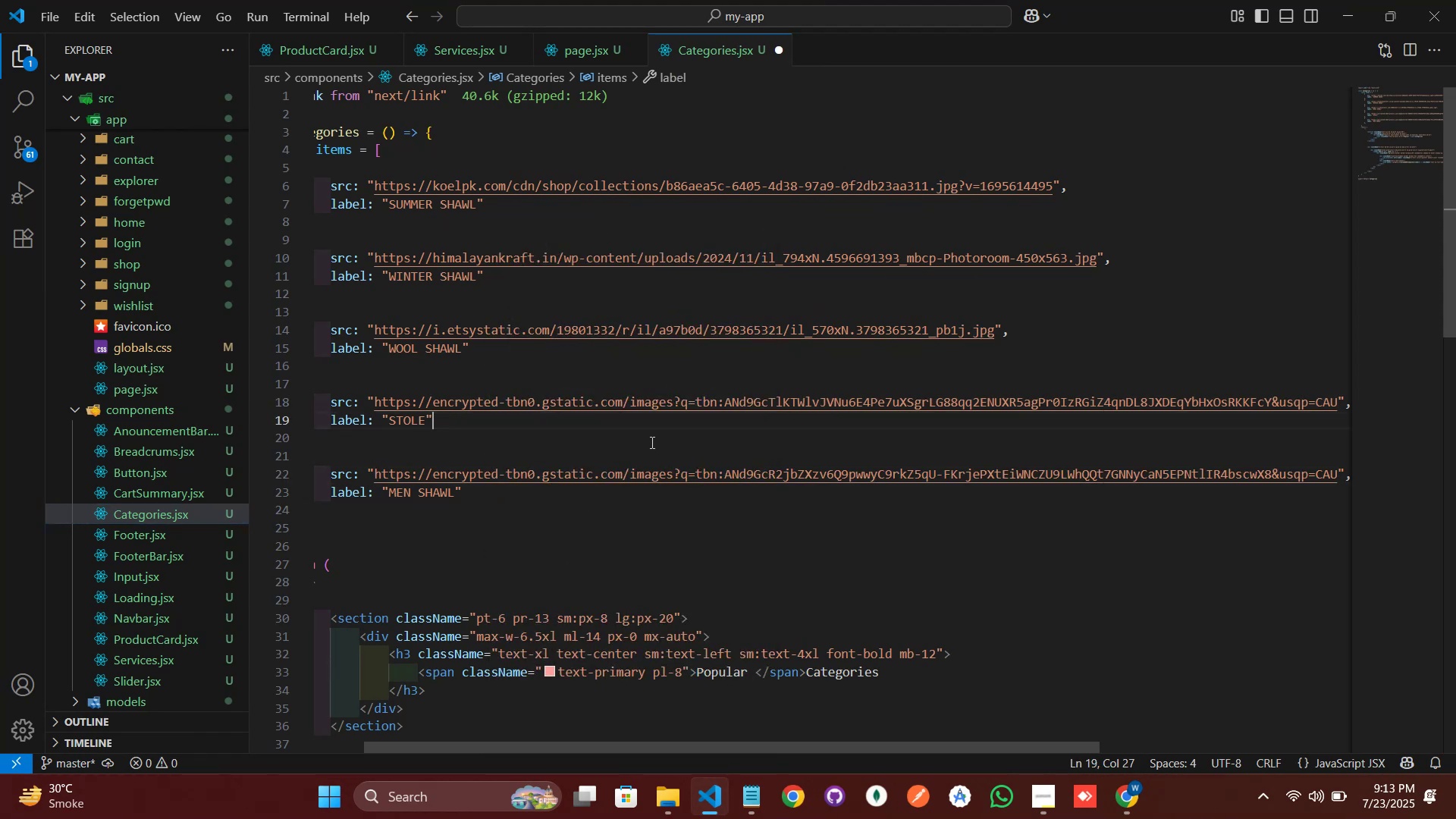 
key(Control+S)
 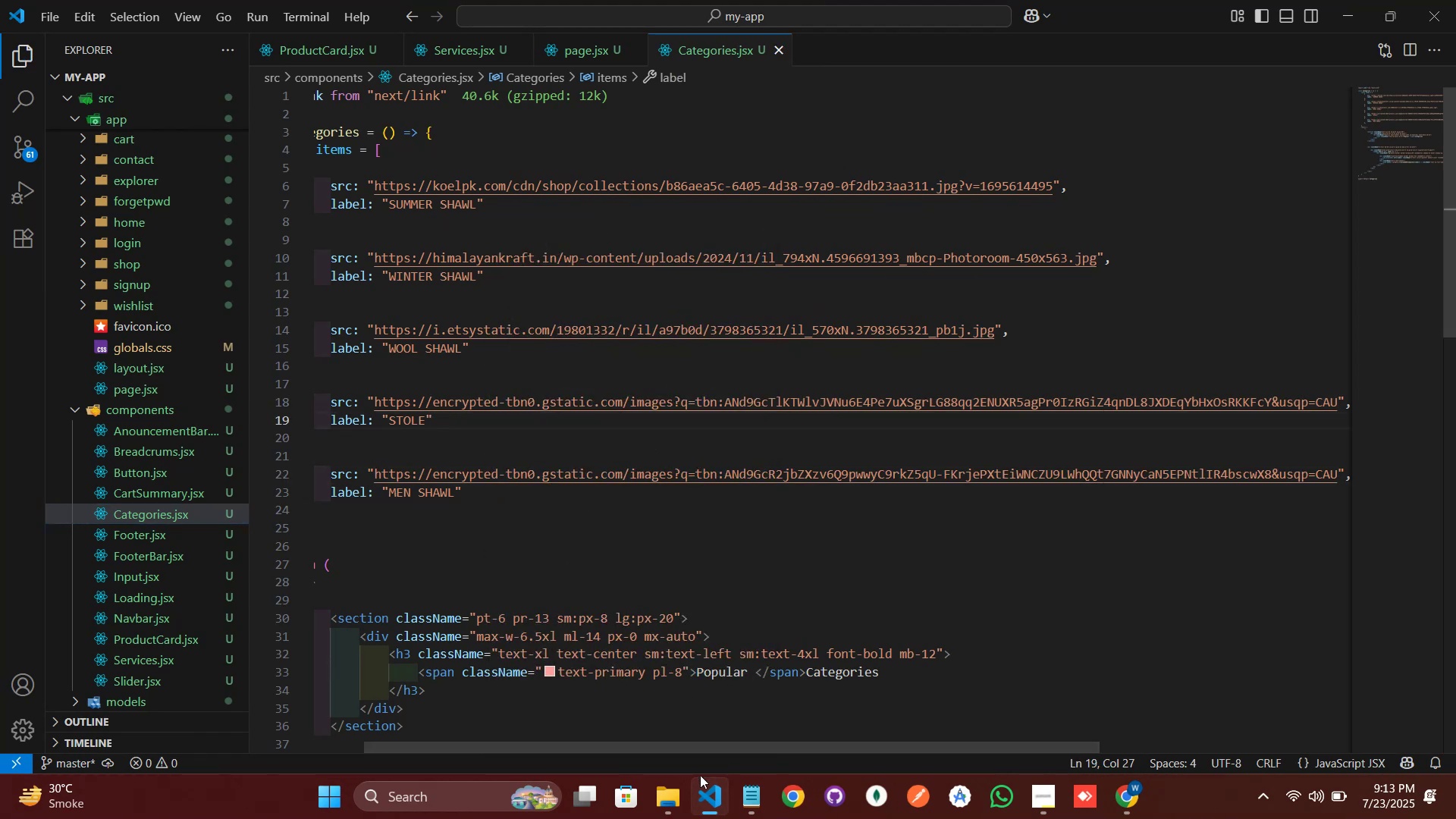 
left_click([707, 800])
 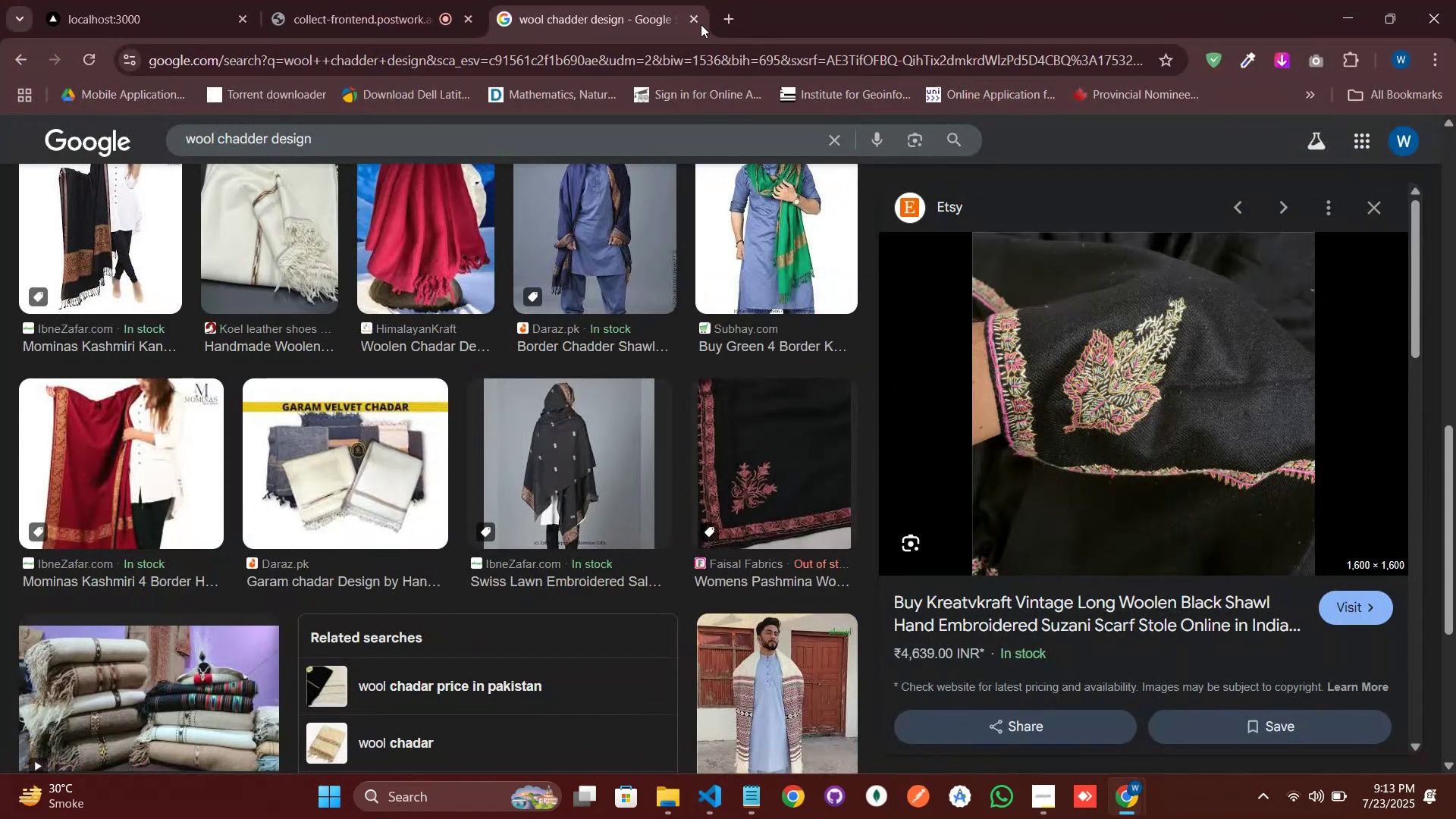 
left_click([698, 24])
 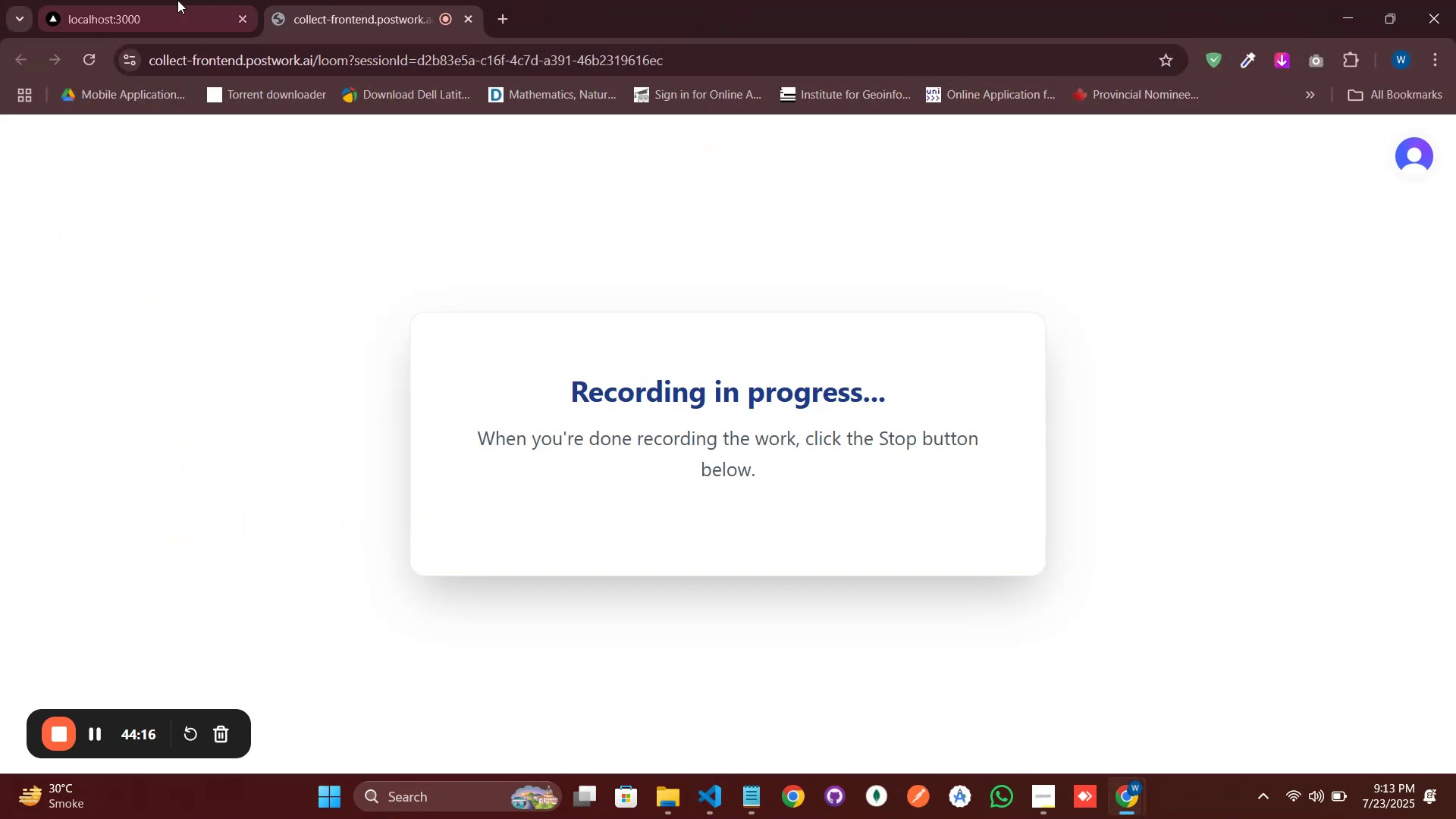 
left_click([176, 0])
 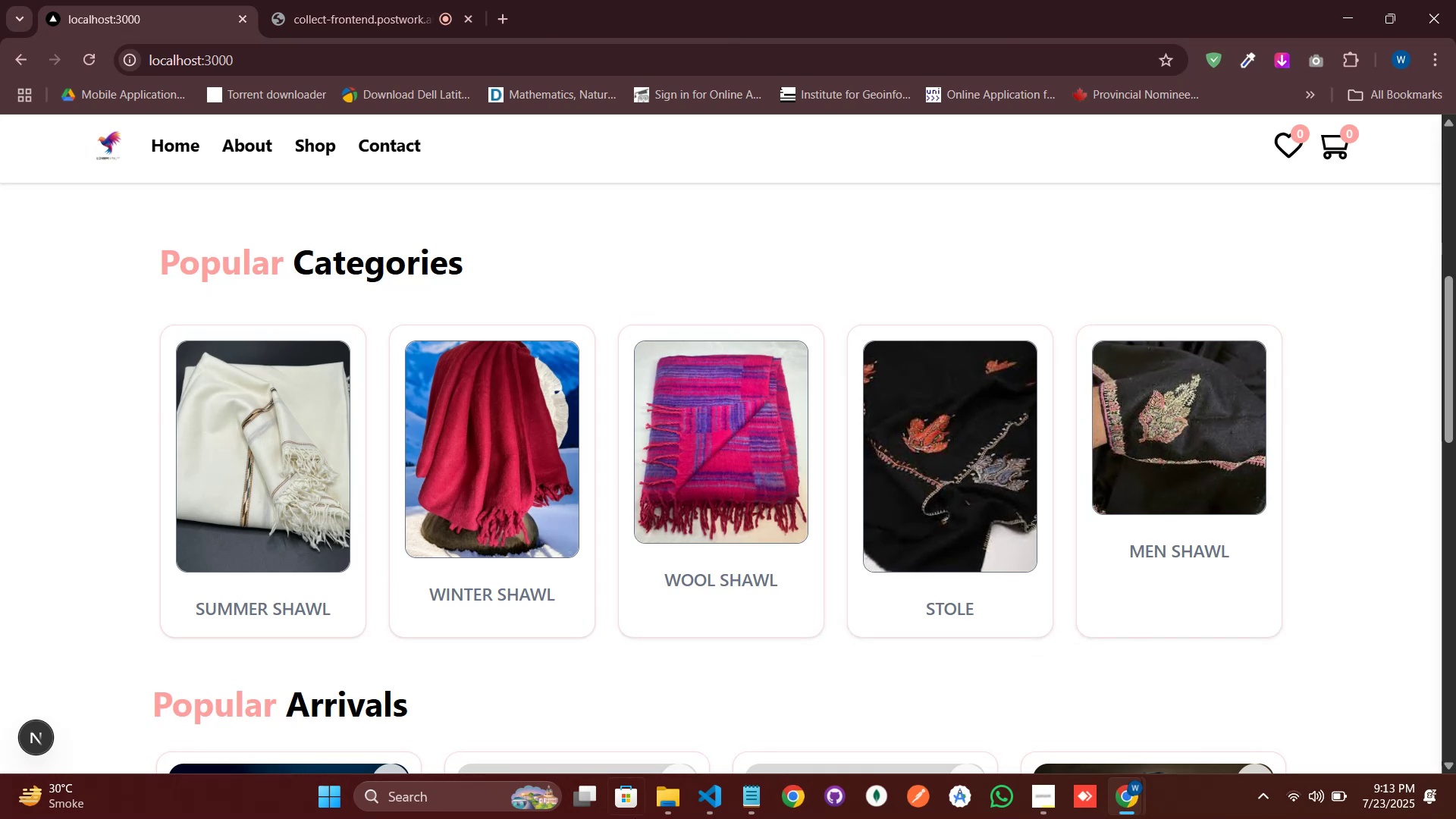 
wait(13.8)
 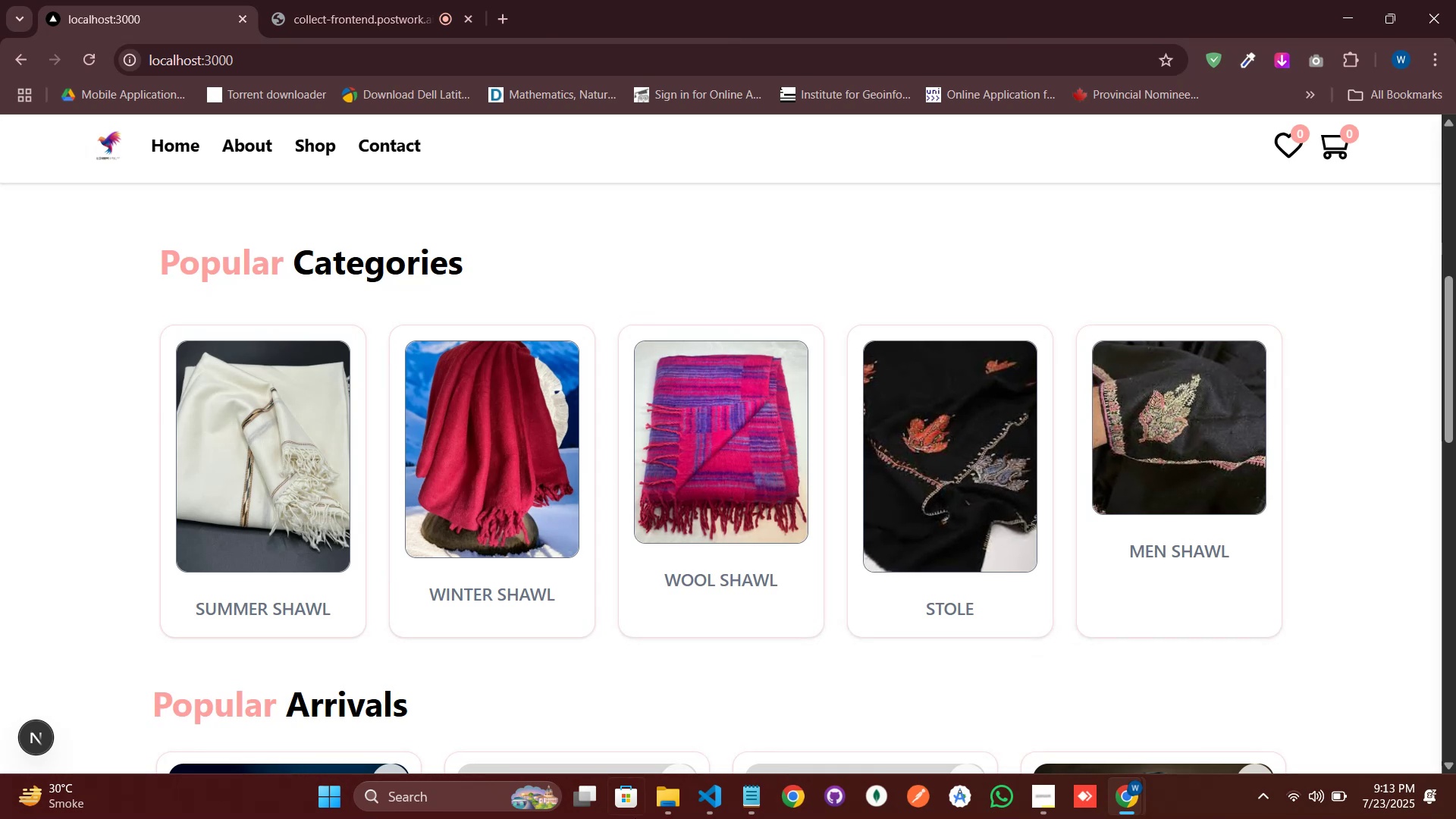 
left_click_drag(start_coordinate=[1054, 187], to_coordinate=[620, 221])
 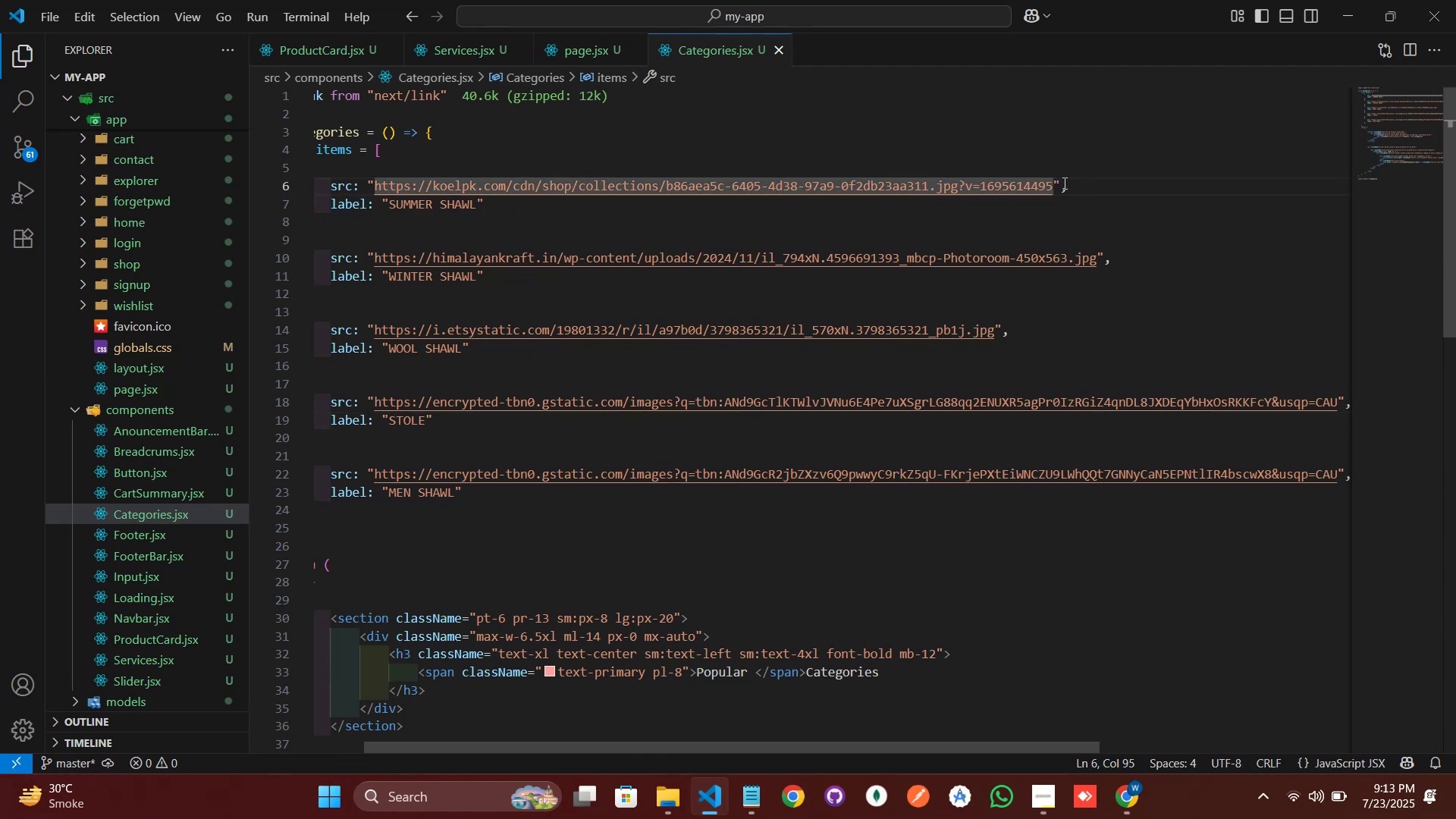 
left_click_drag(start_coordinate=[1054, 187], to_coordinate=[377, 191])
 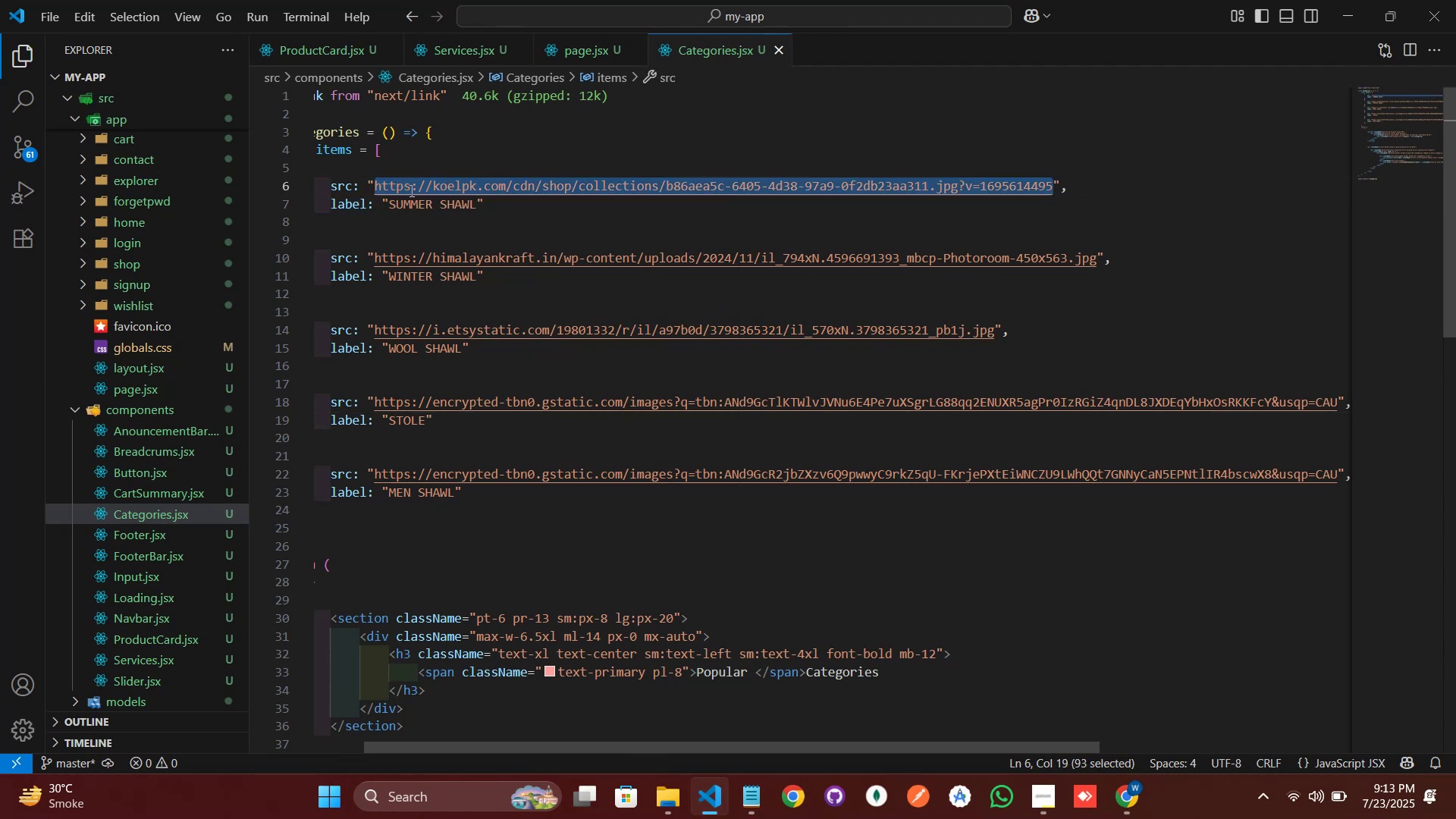 
key(Control+C)
 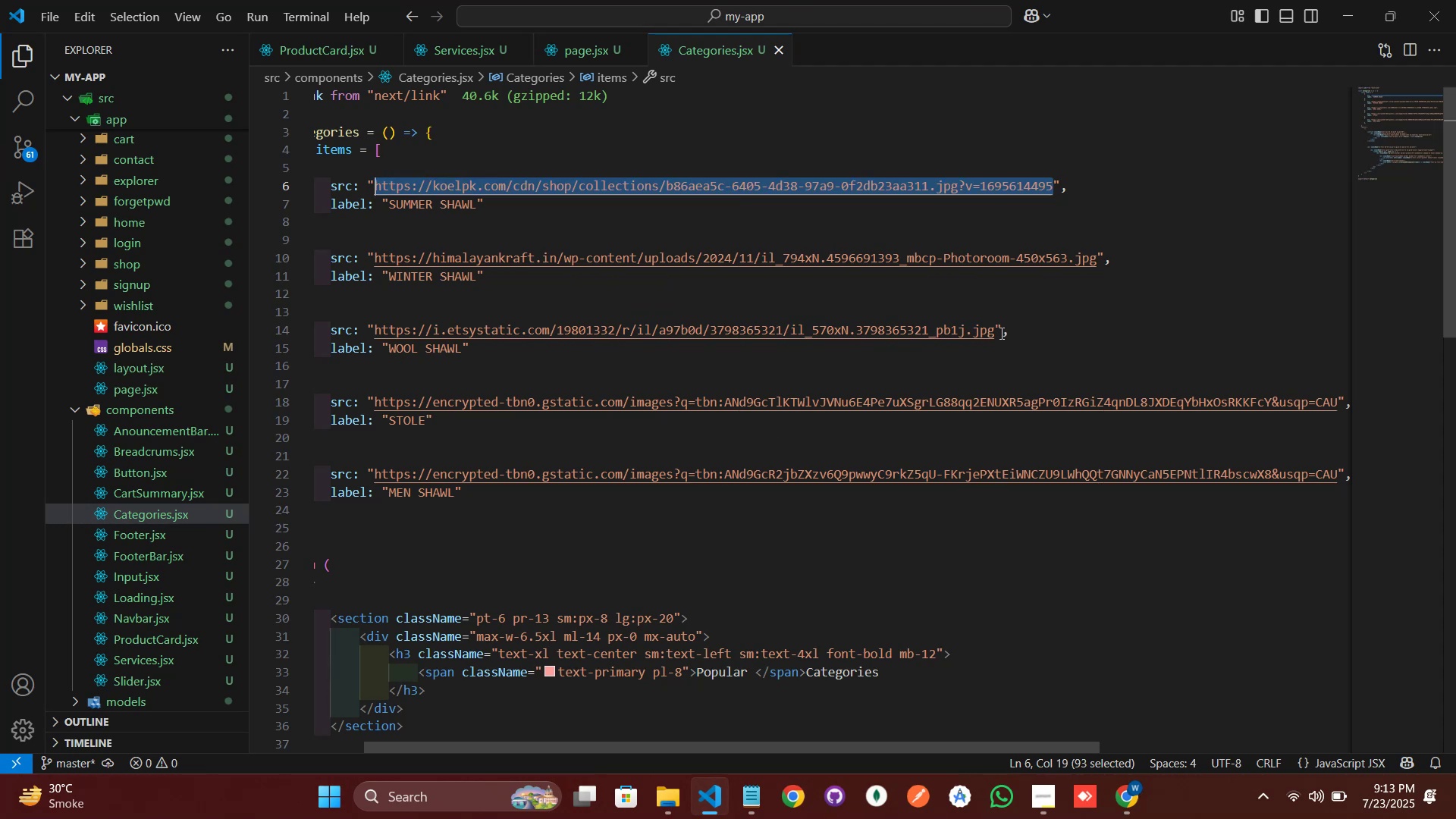 
left_click_drag(start_coordinate=[990, 330], to_coordinate=[378, 335])
 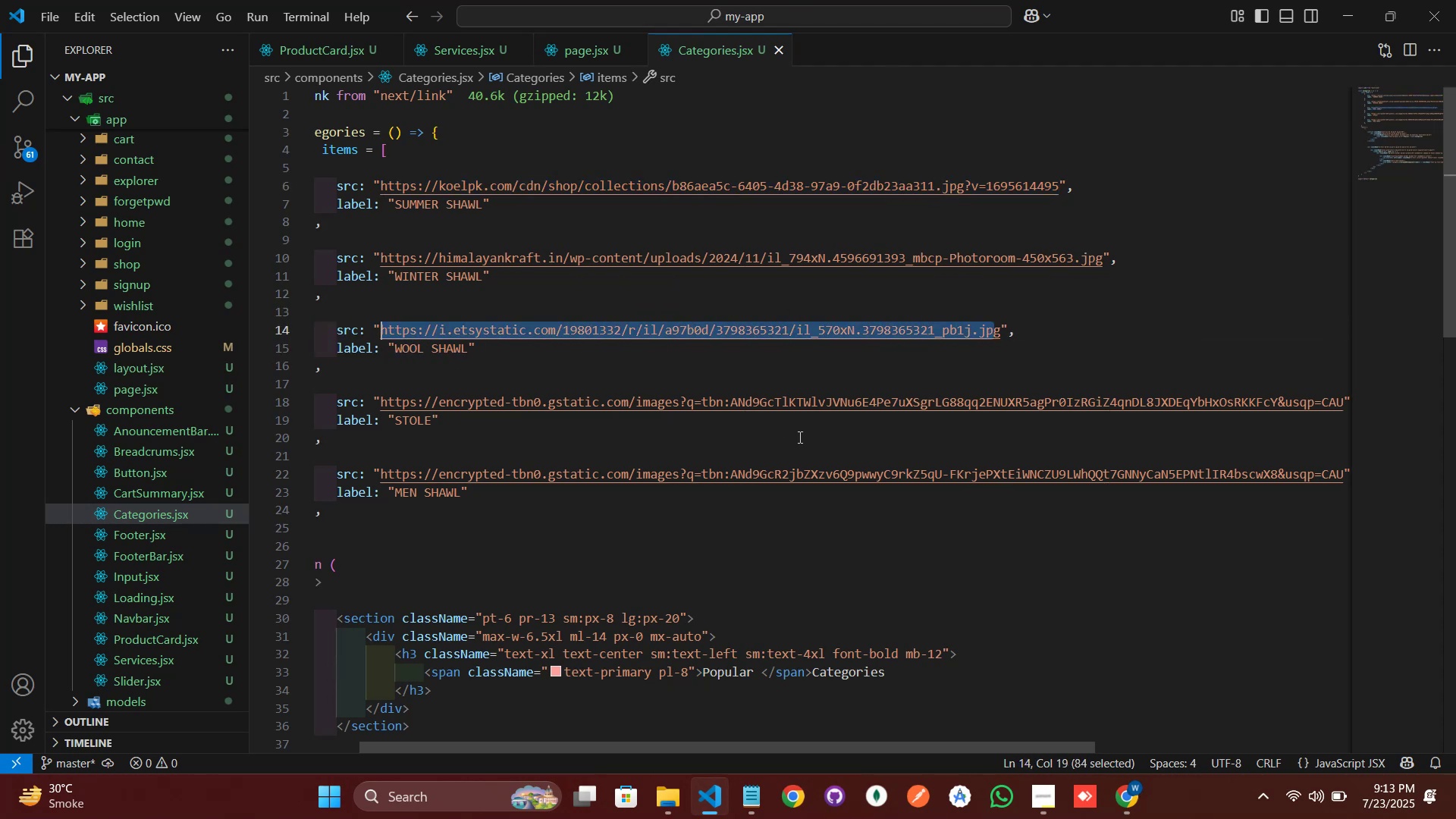 
key(Control+V)
 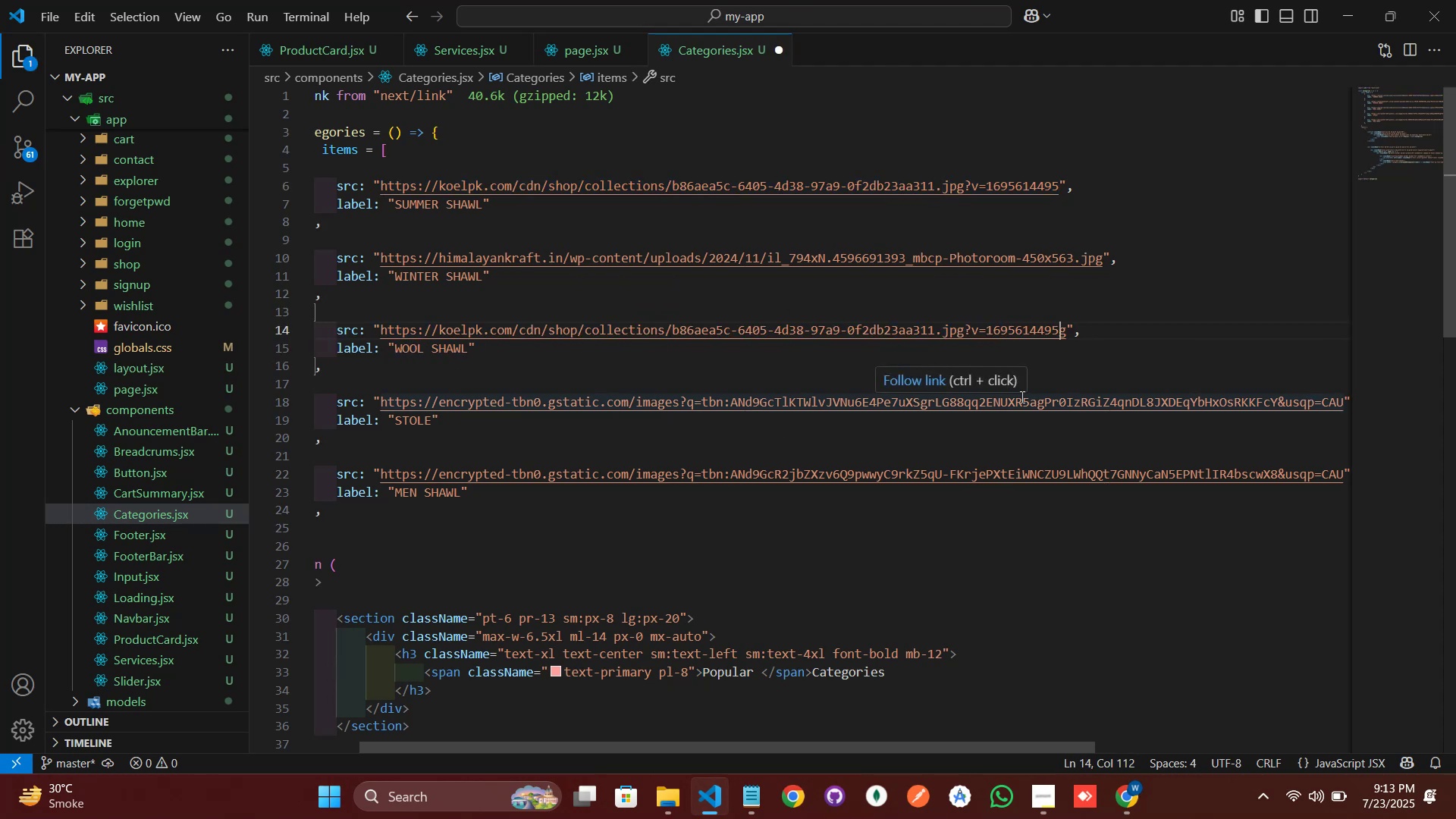 
key(Delete)
 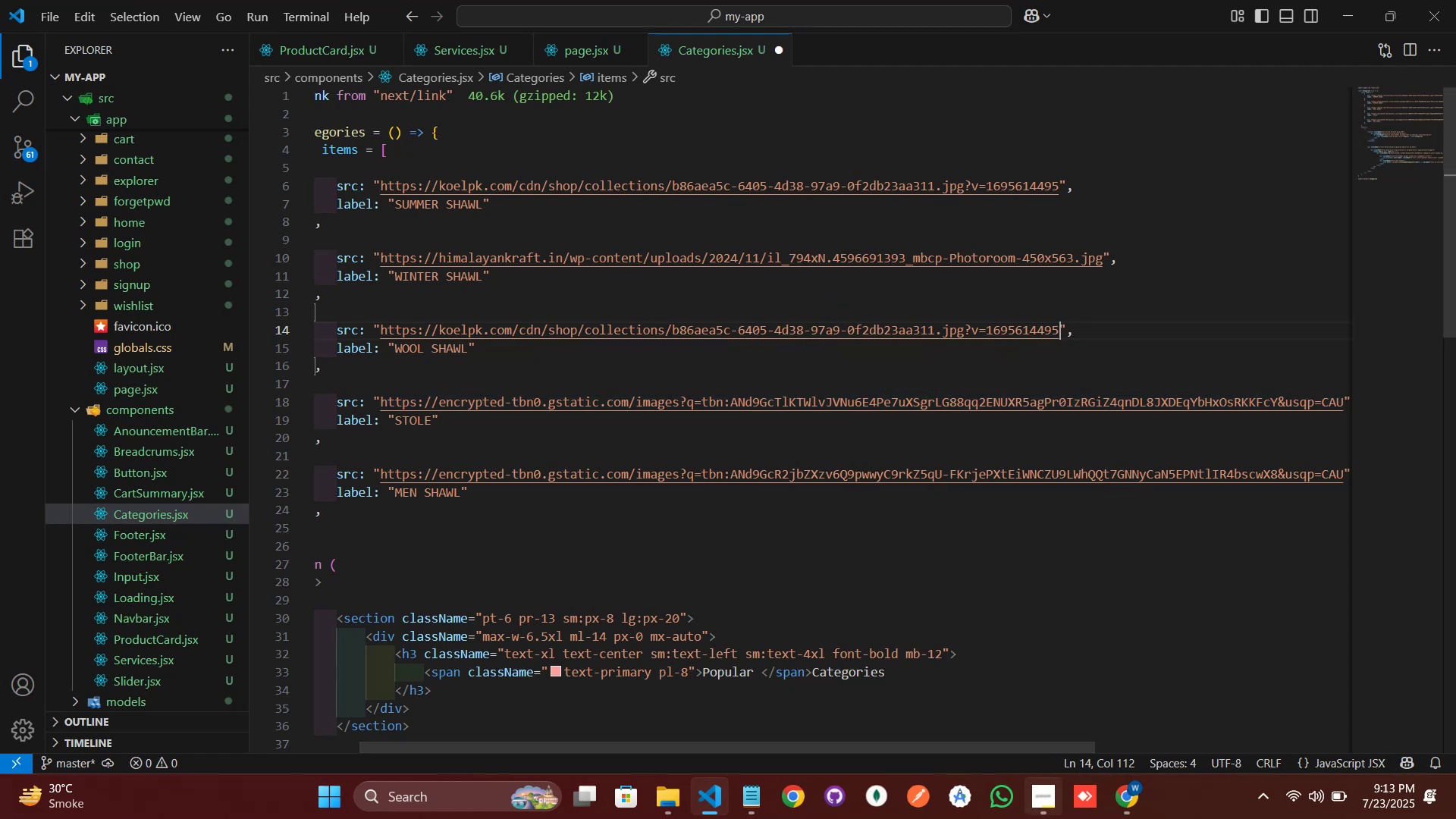 
left_click_drag(start_coordinate=[1022, 747], to_coordinate=[1163, 691])
 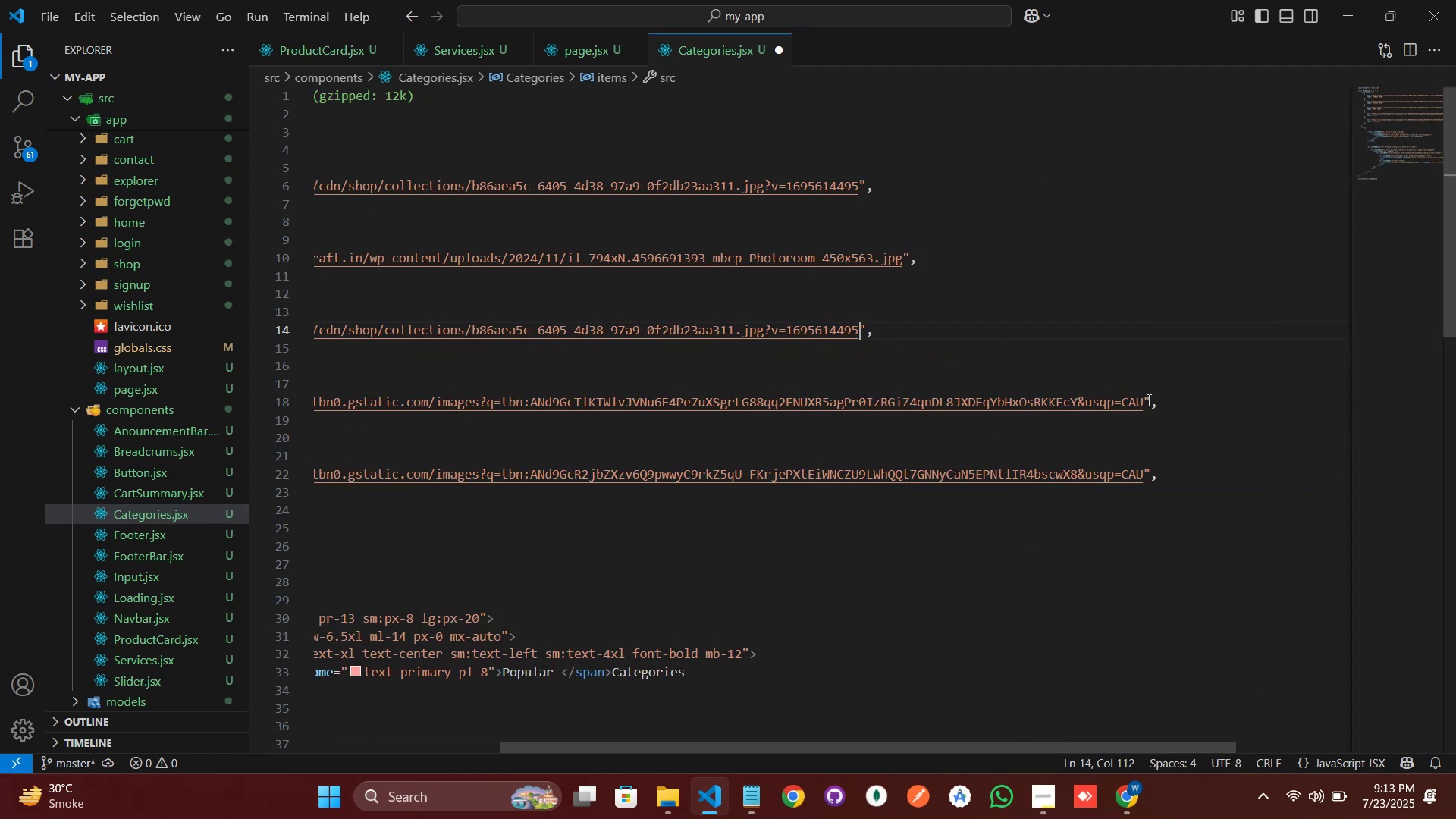 
left_click_drag(start_coordinate=[1144, 401], to_coordinate=[378, 410])
 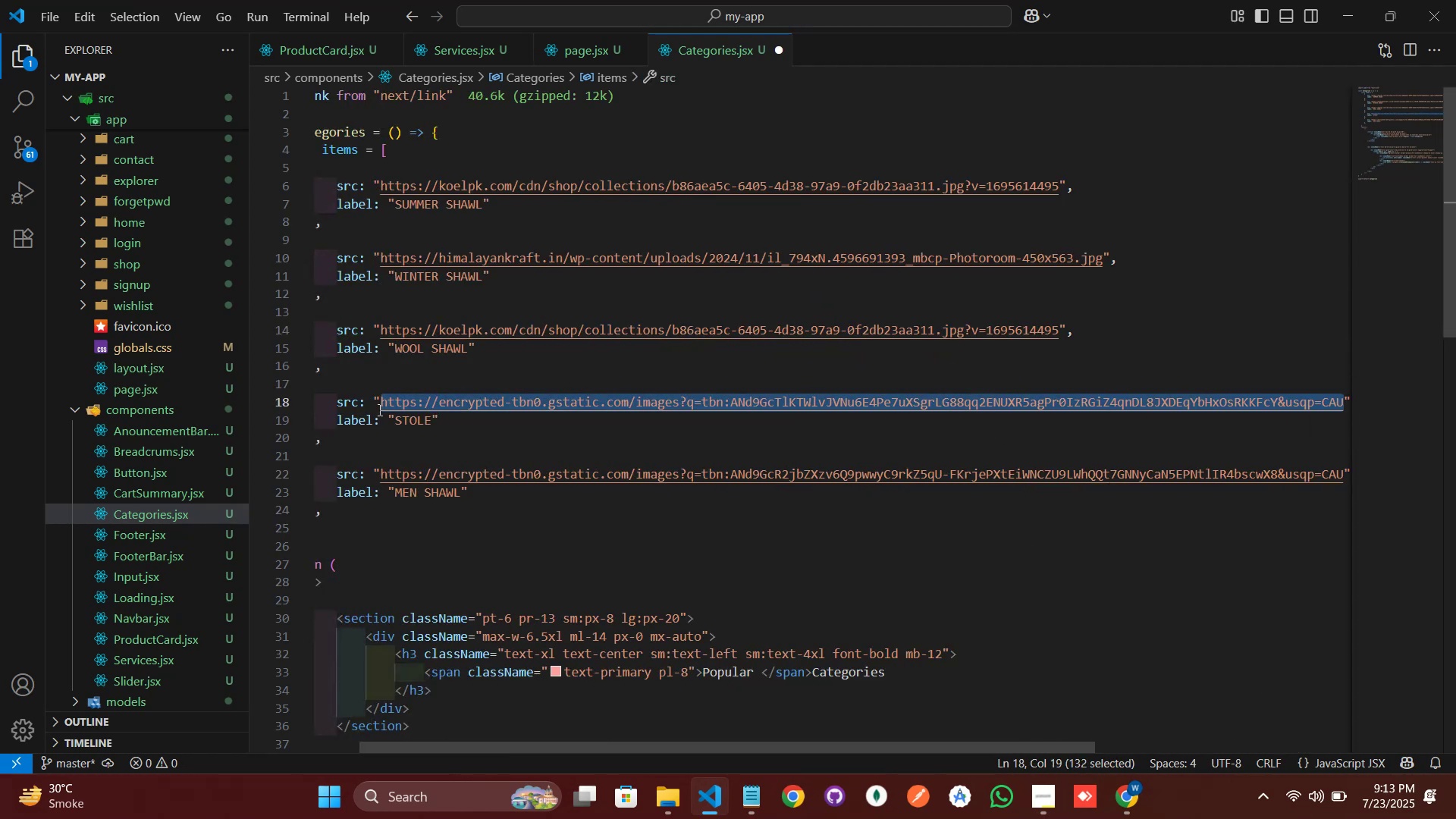 
key(Control+C)
 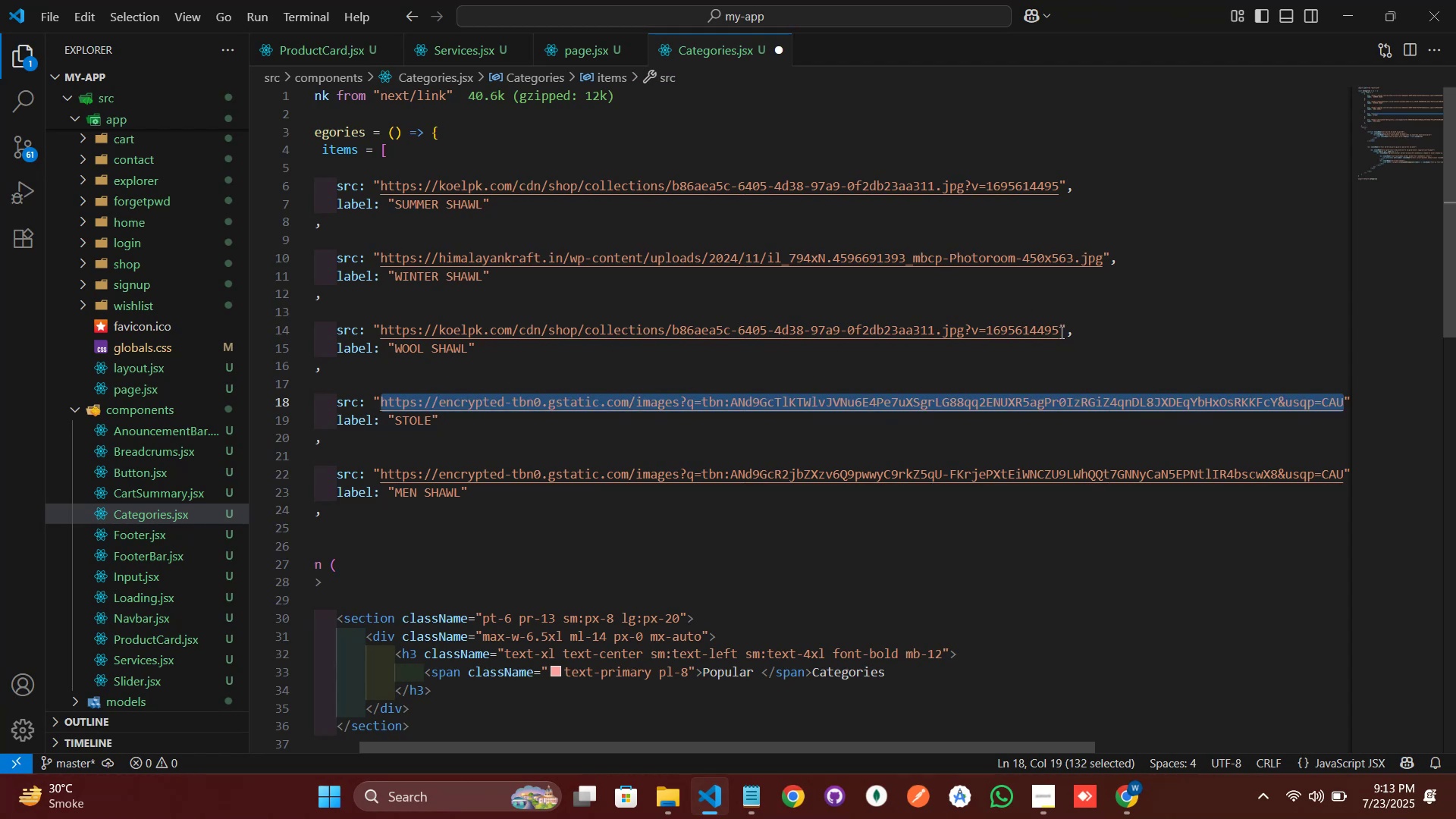 
left_click([1060, 332])
 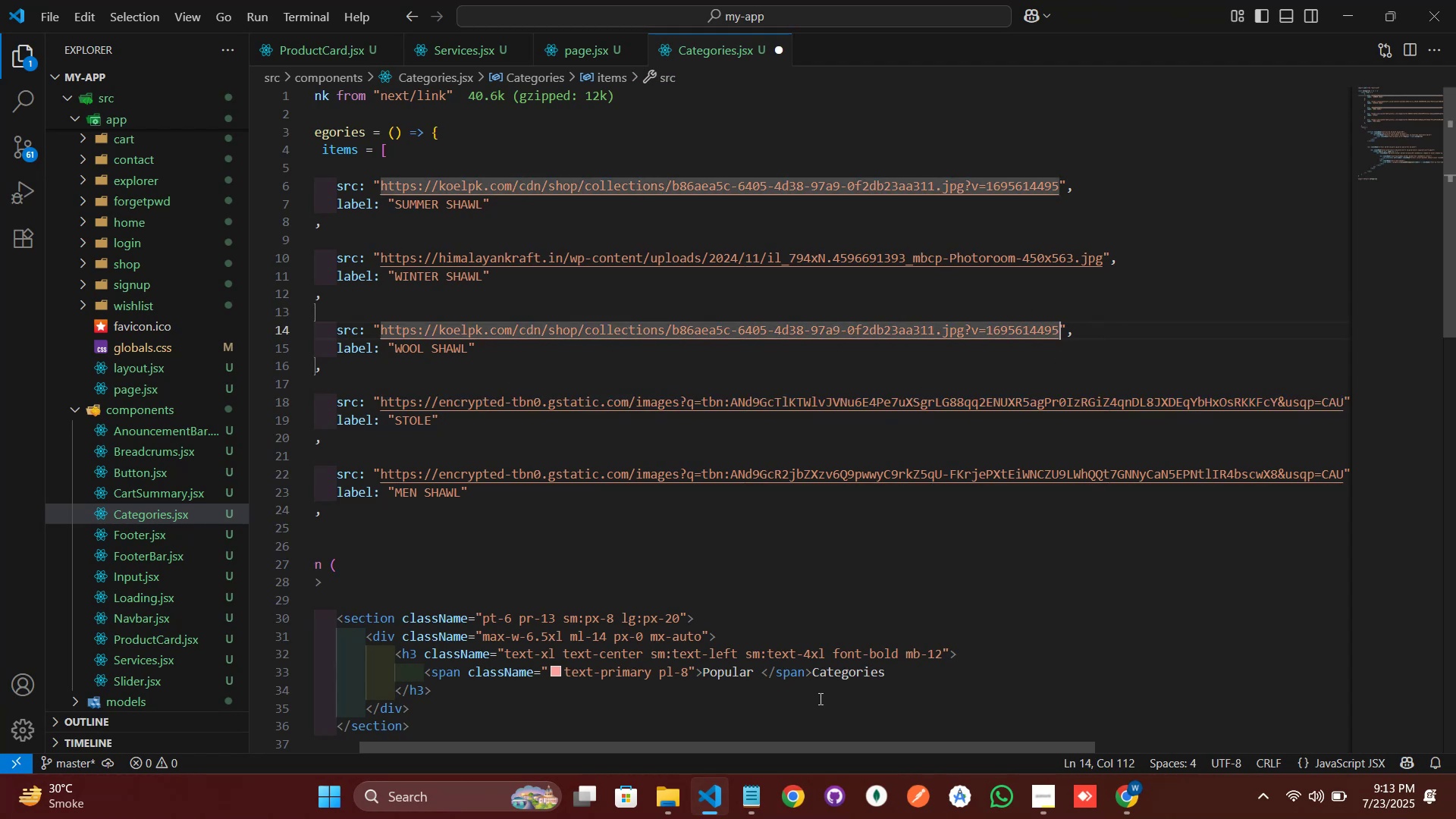 
key(Control+S)
 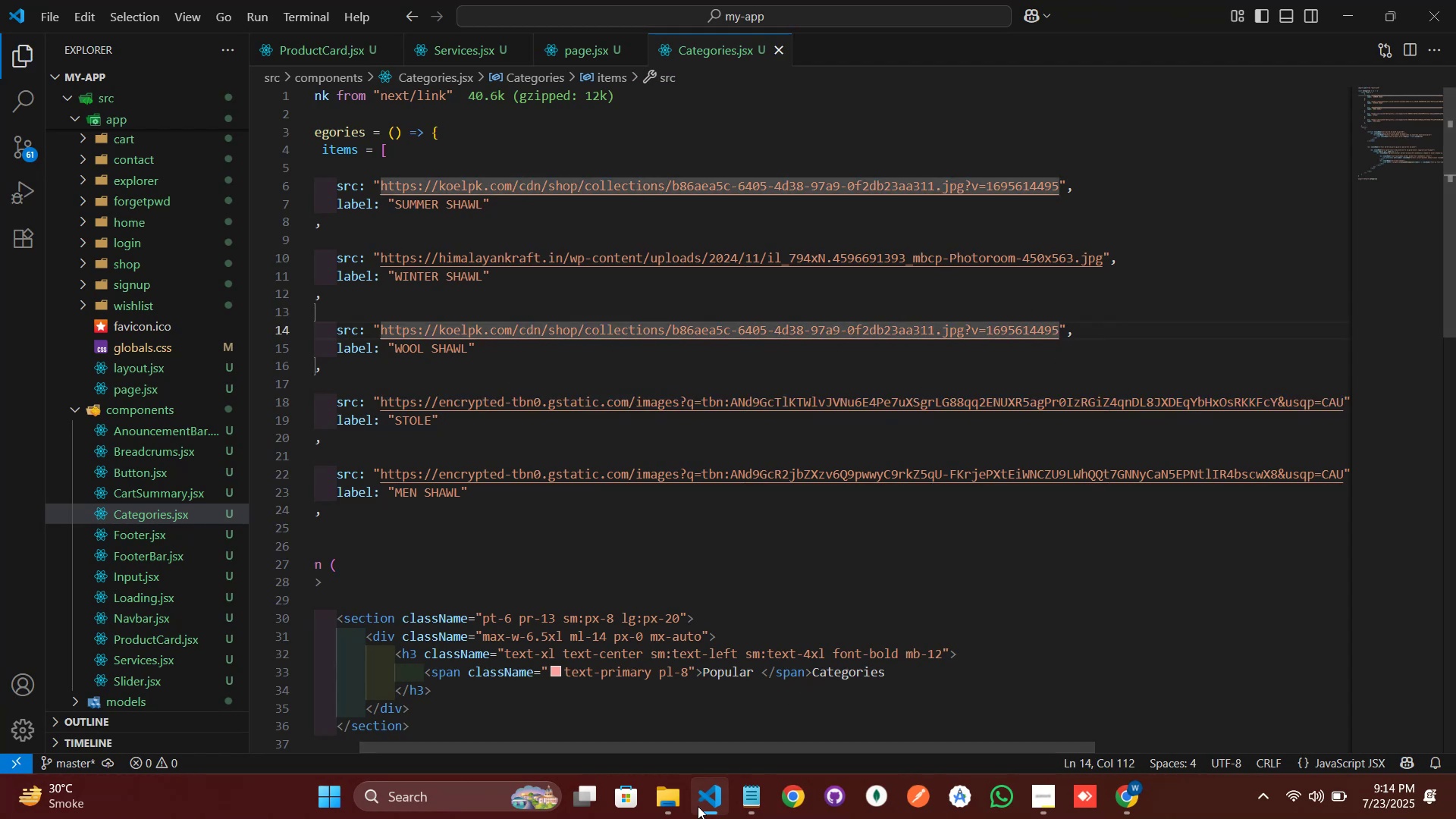 
left_click([696, 808])
 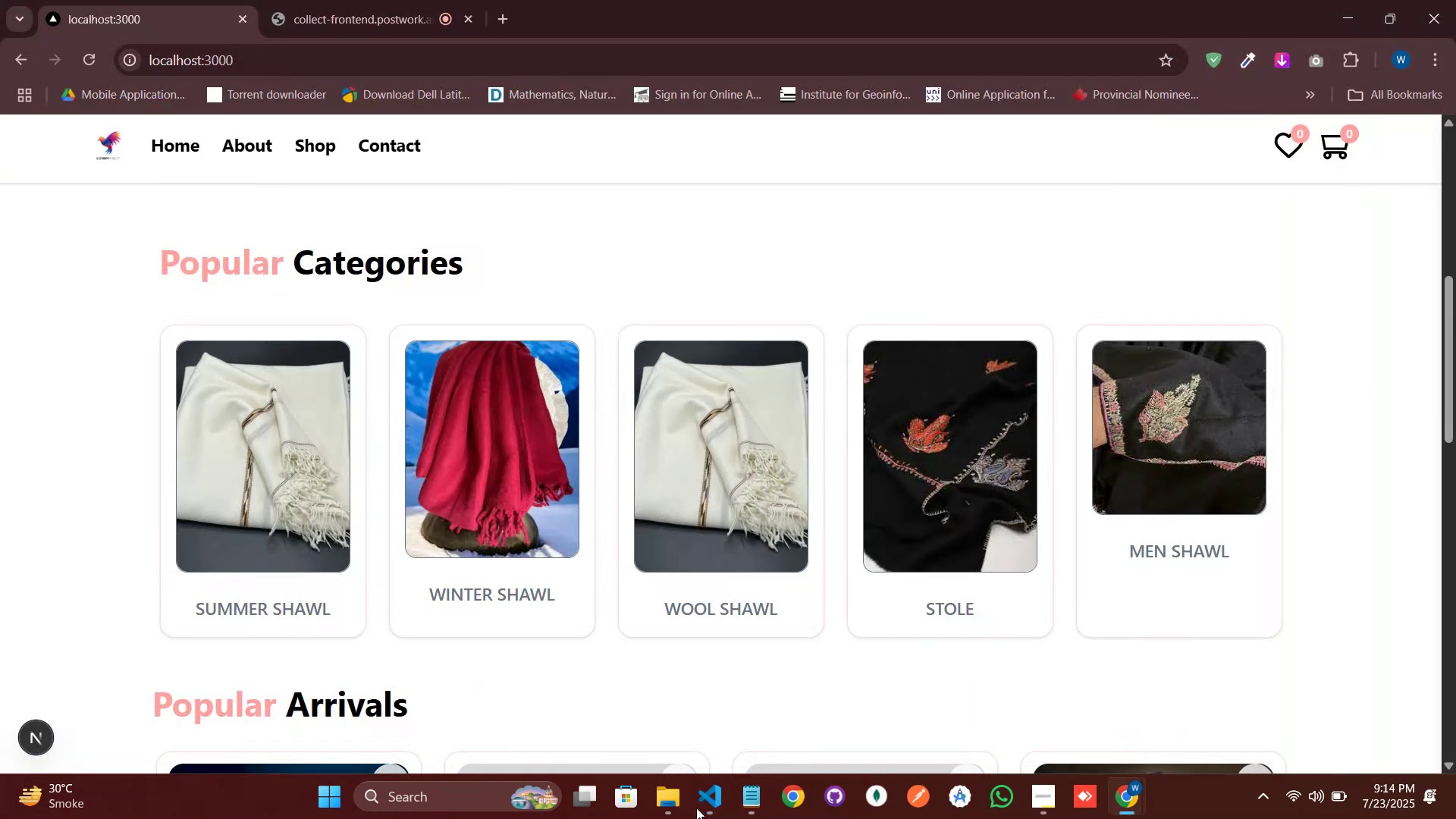 
left_click([696, 808])
 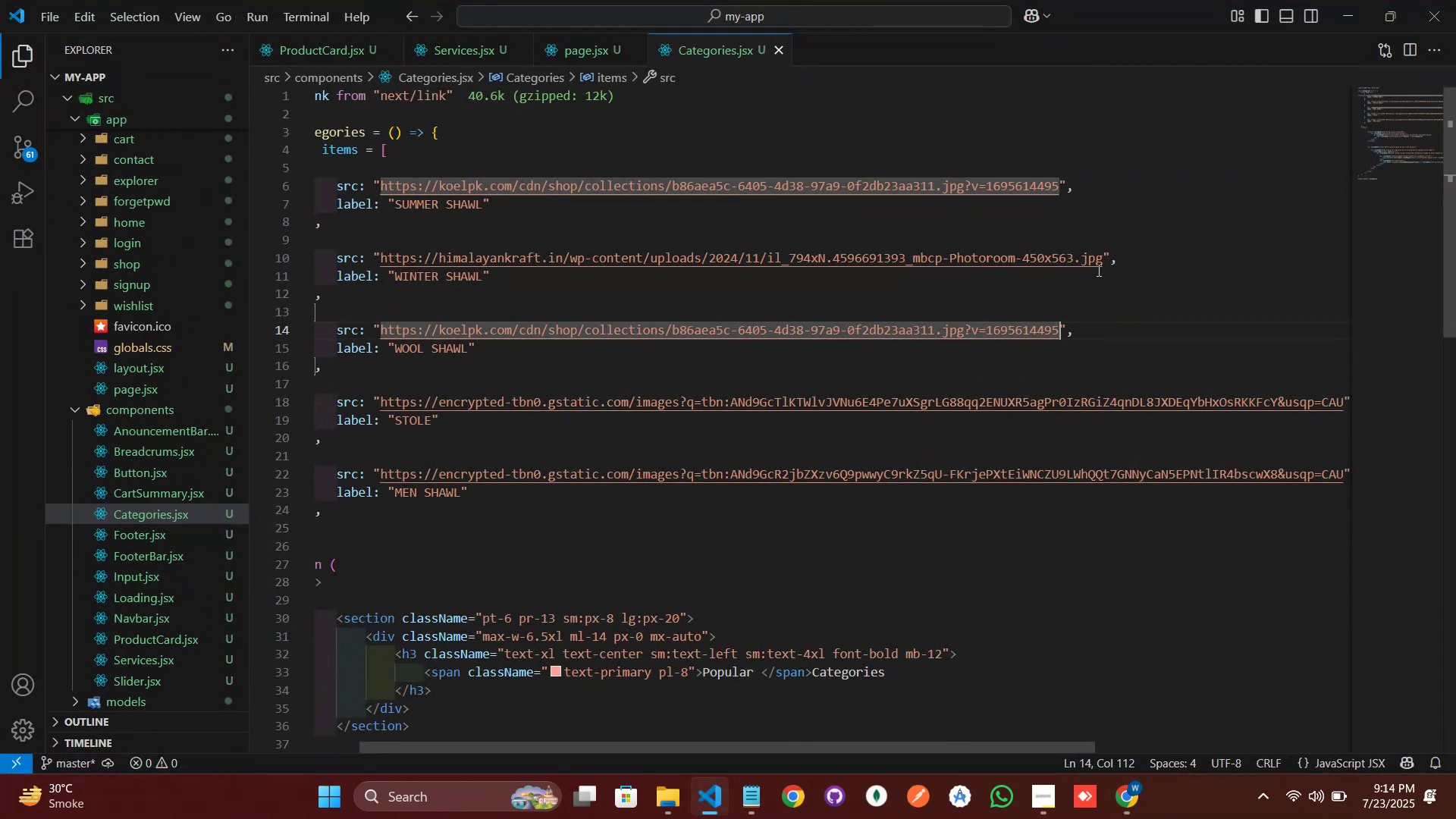 
left_click_drag(start_coordinate=[1103, 262], to_coordinate=[377, 264])
 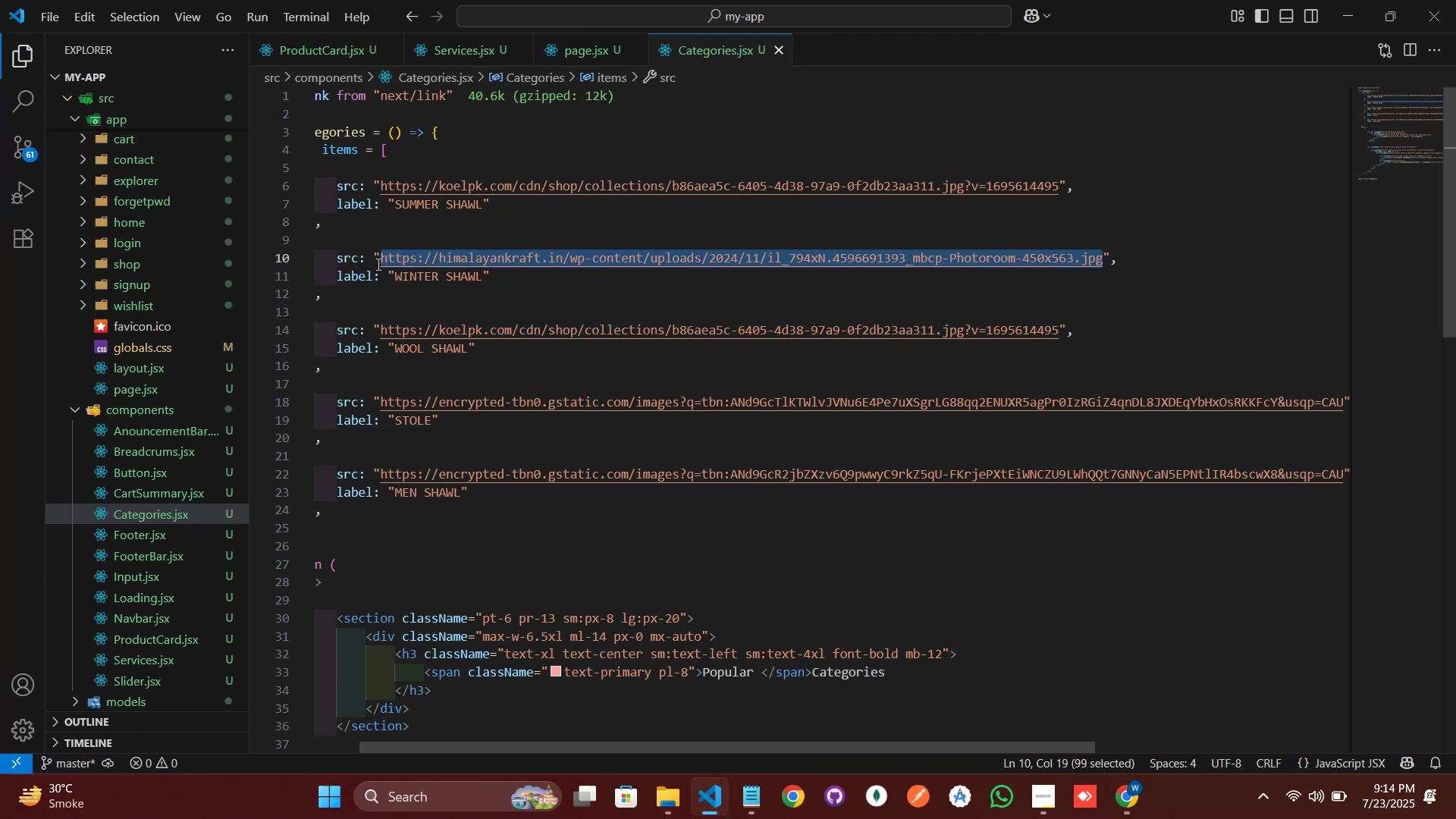 
key(Control+V)
 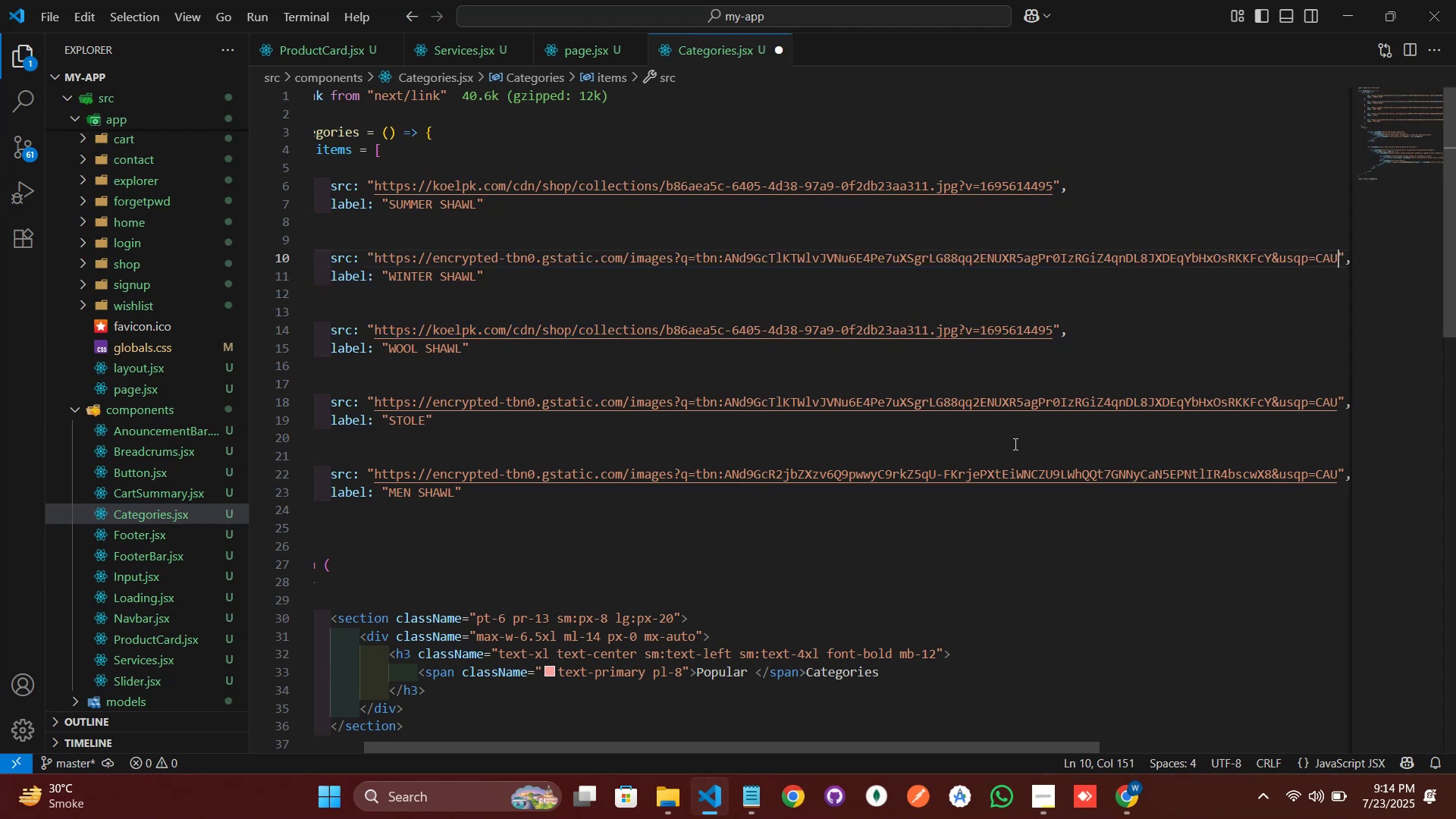 
left_click([1015, 444])
 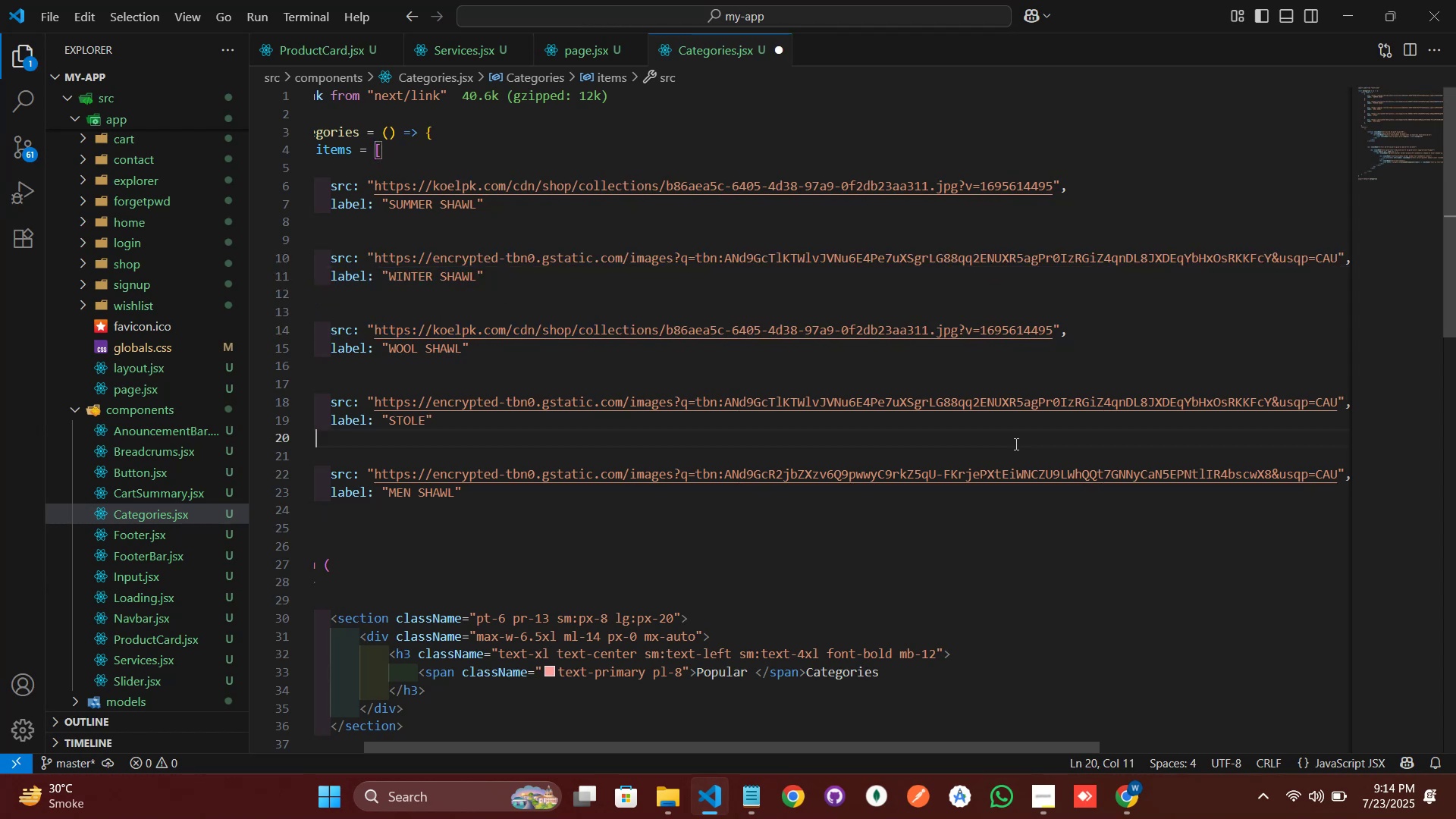 
key(Control+S)
 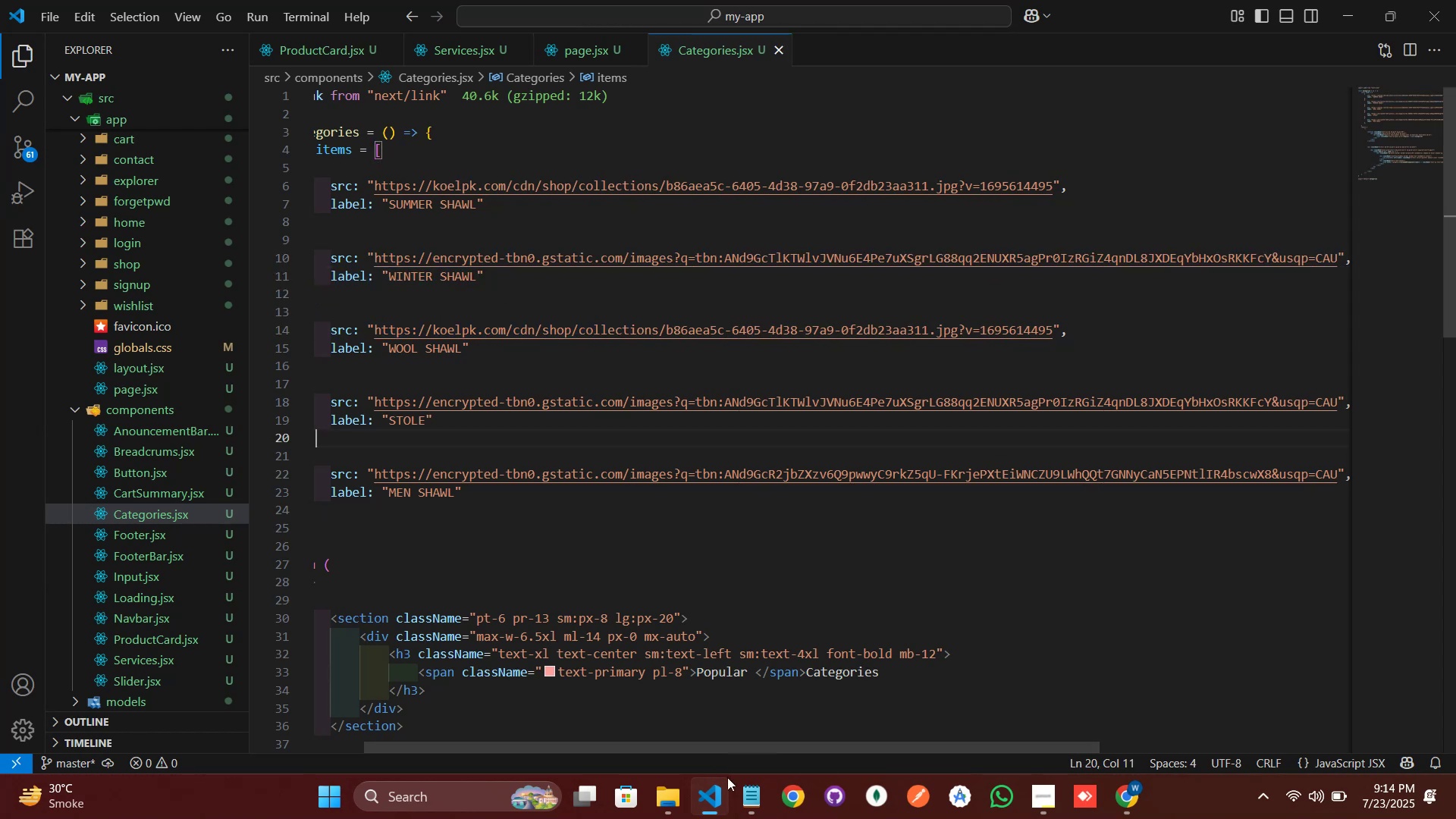 
left_click([720, 791])
 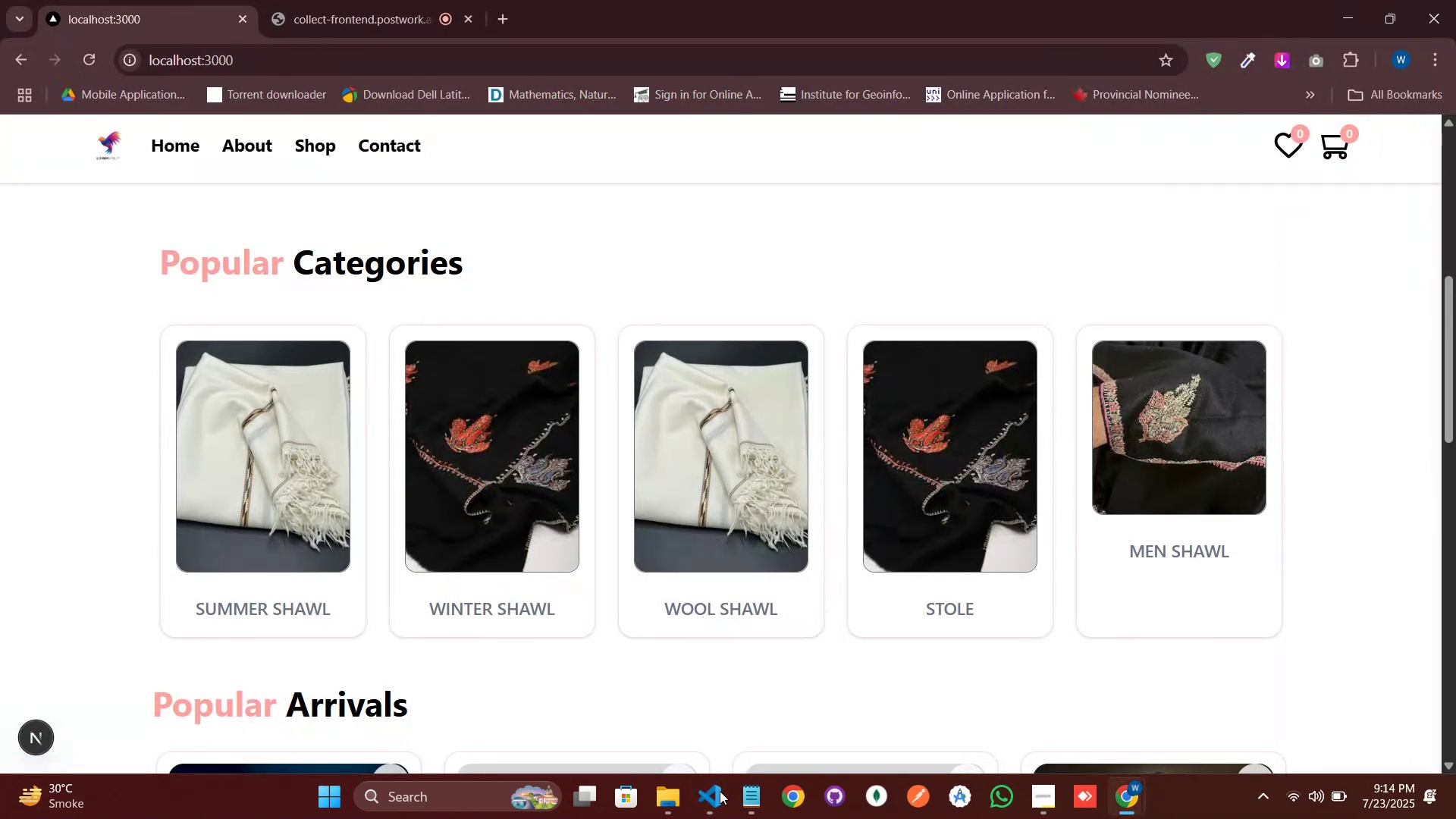 
left_click([720, 791])
 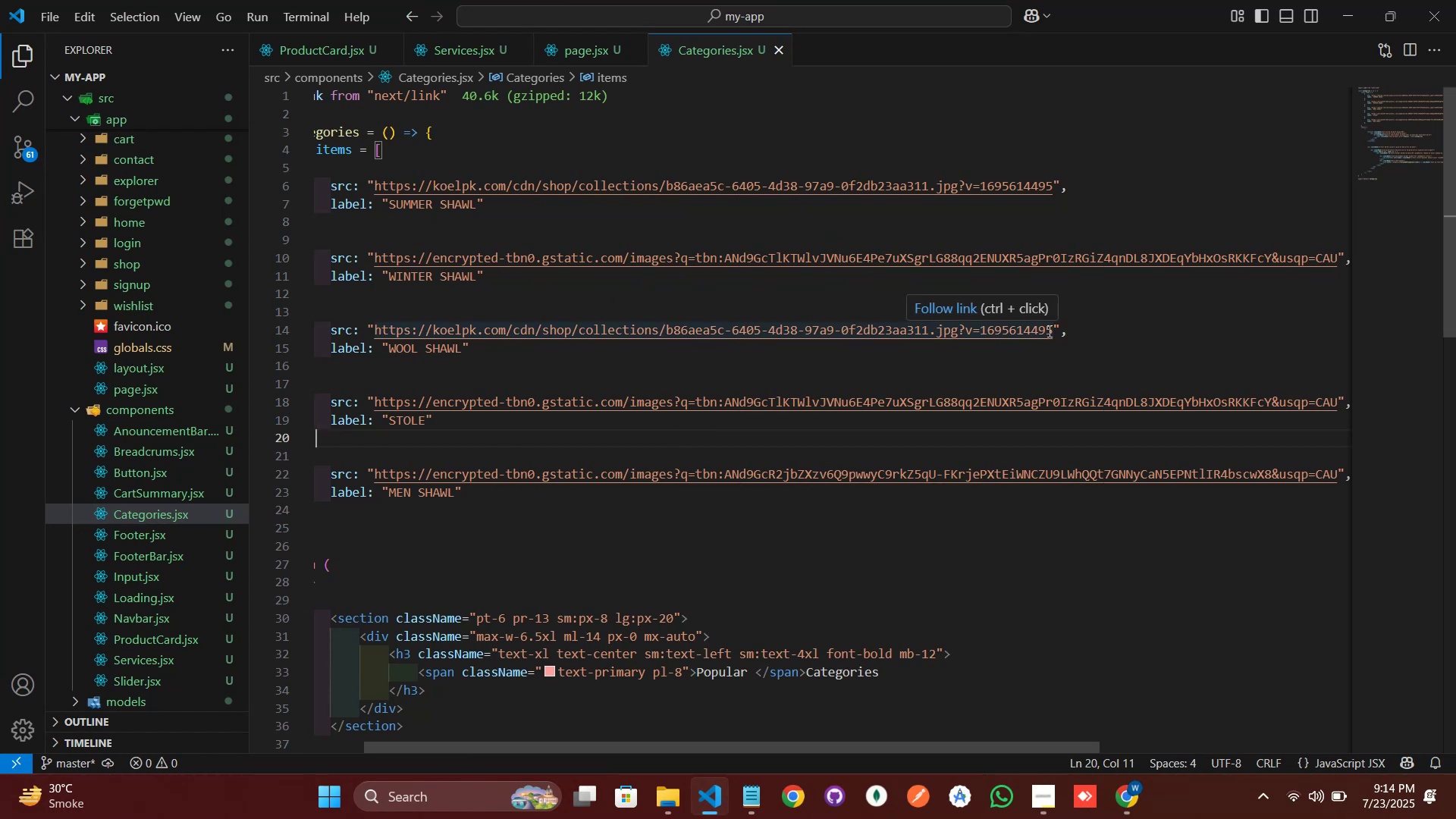 
left_click_drag(start_coordinate=[1052, 331], to_coordinate=[376, 338])
 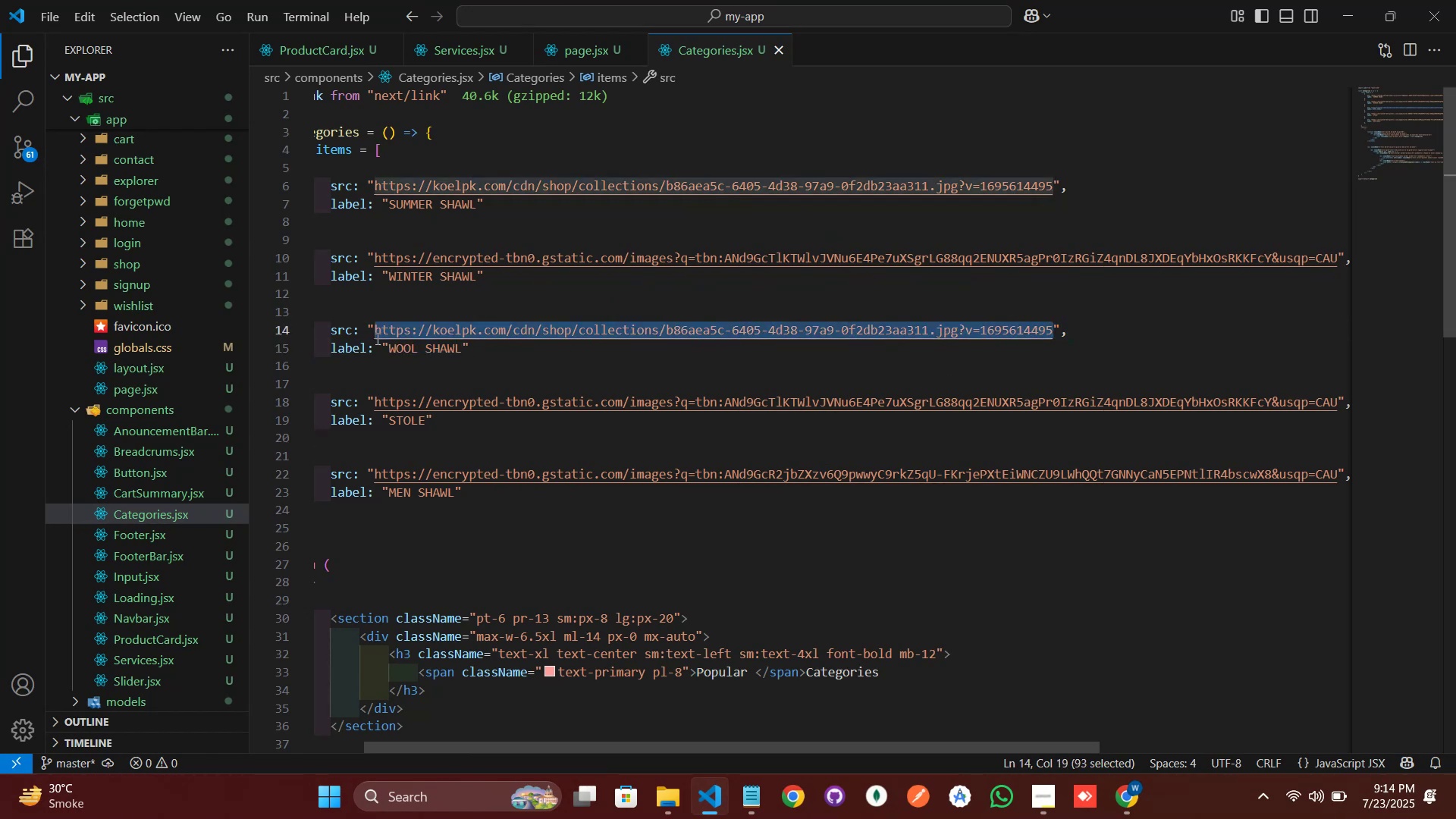 
key(Control+C)
 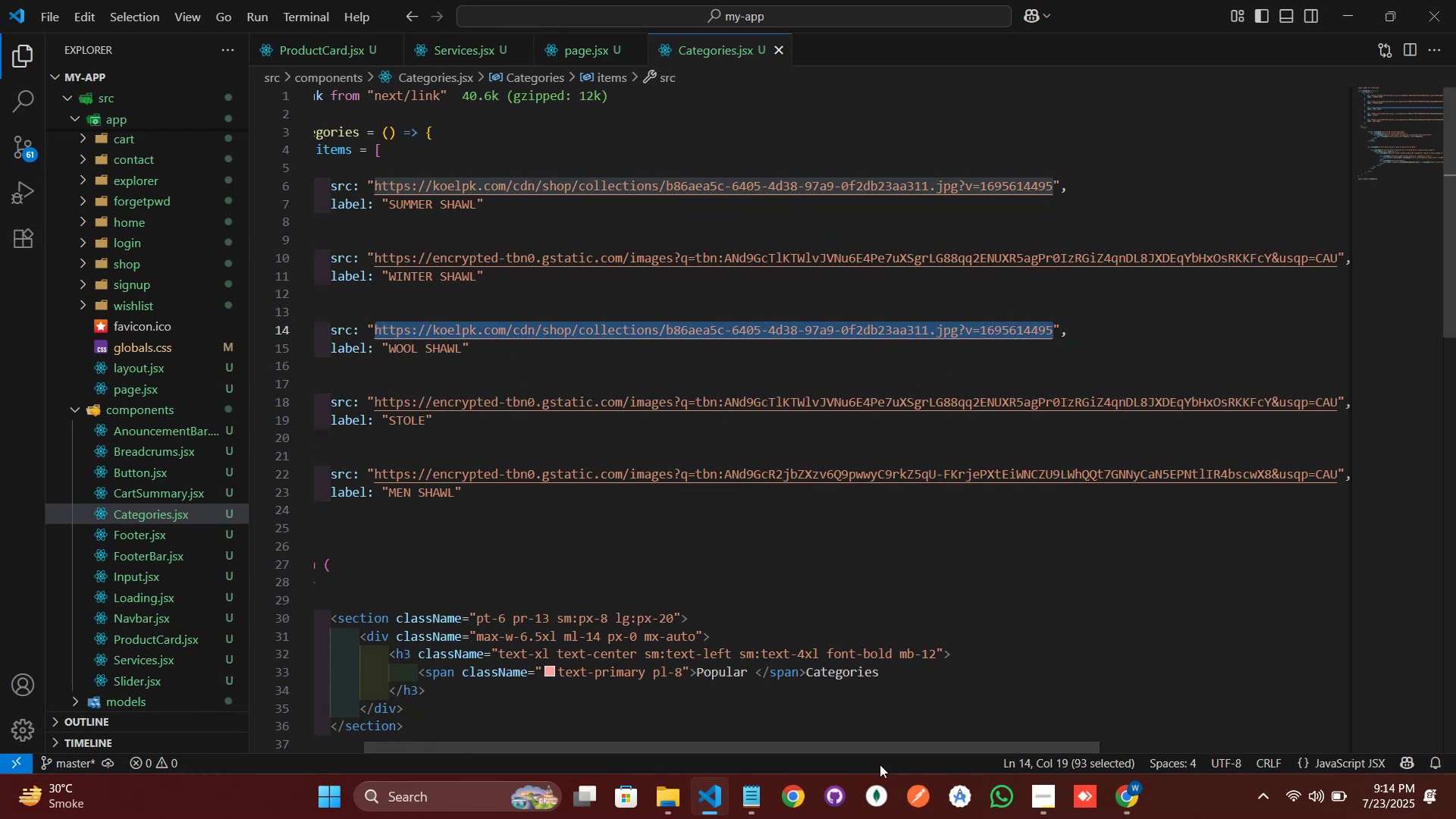 
left_click_drag(start_coordinate=[886, 748], to_coordinate=[1119, 720])
 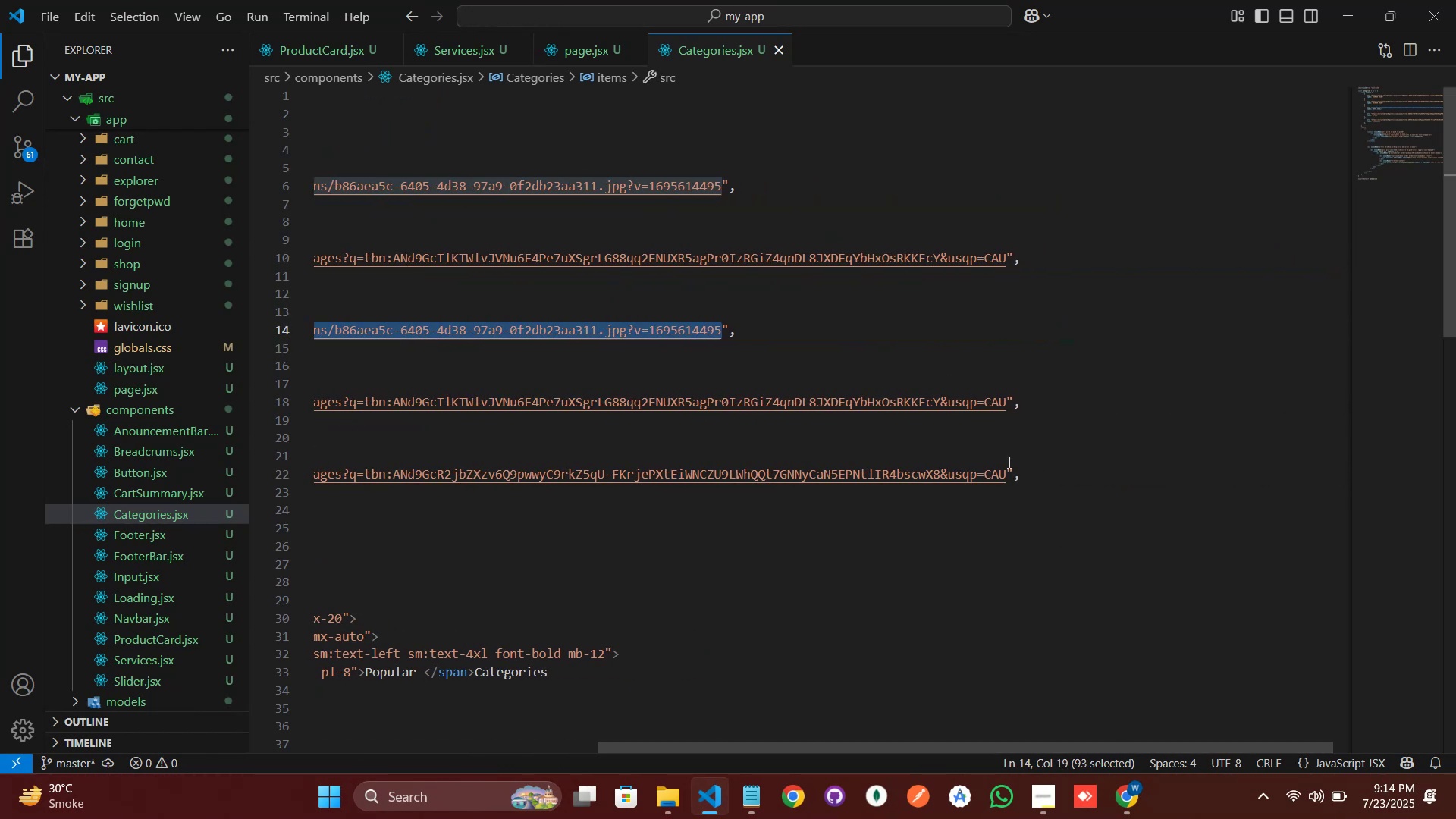 
left_click_drag(start_coordinate=[1008, 469], to_coordinate=[445, 476])
 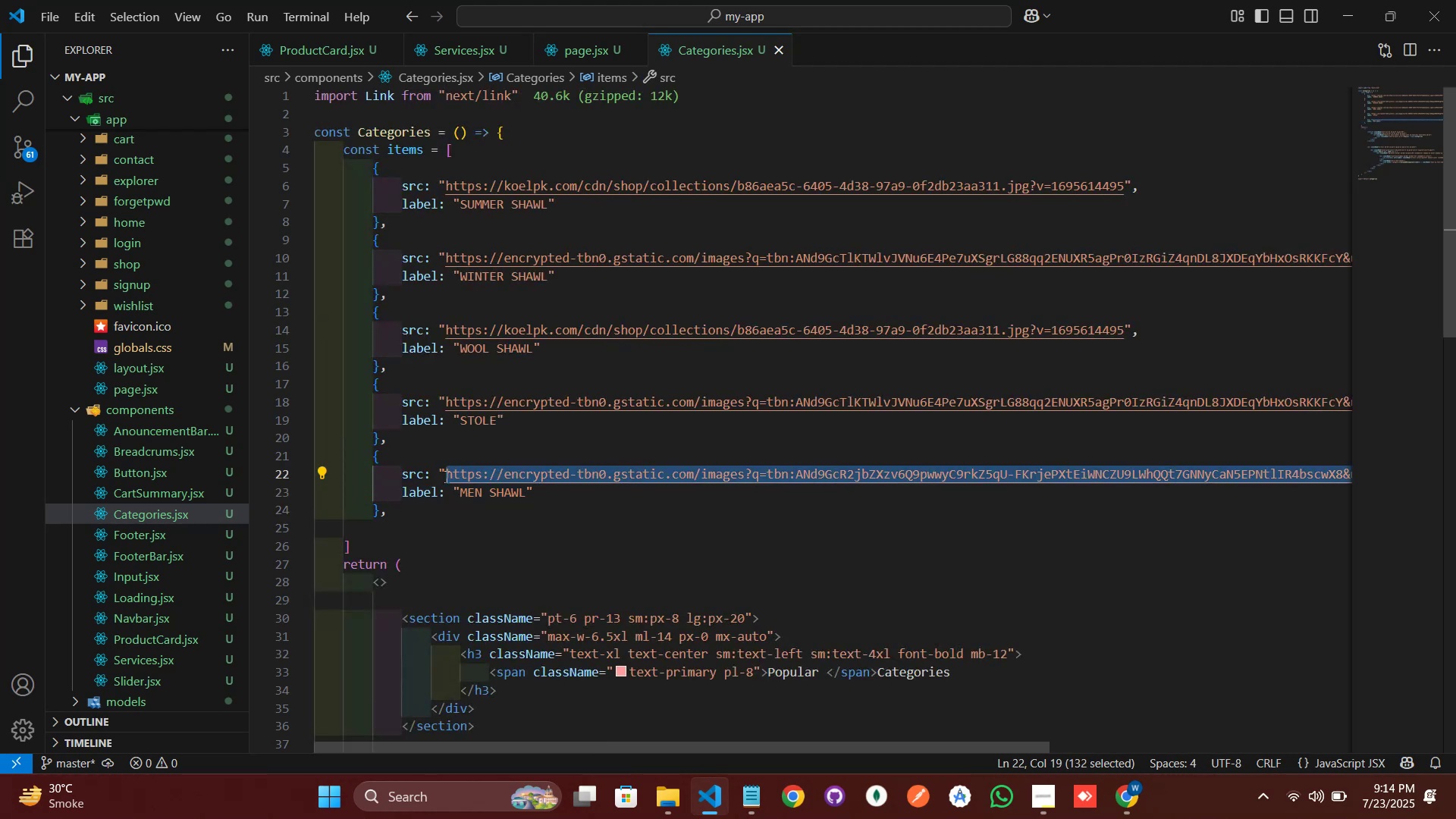 
key(Control+V)
 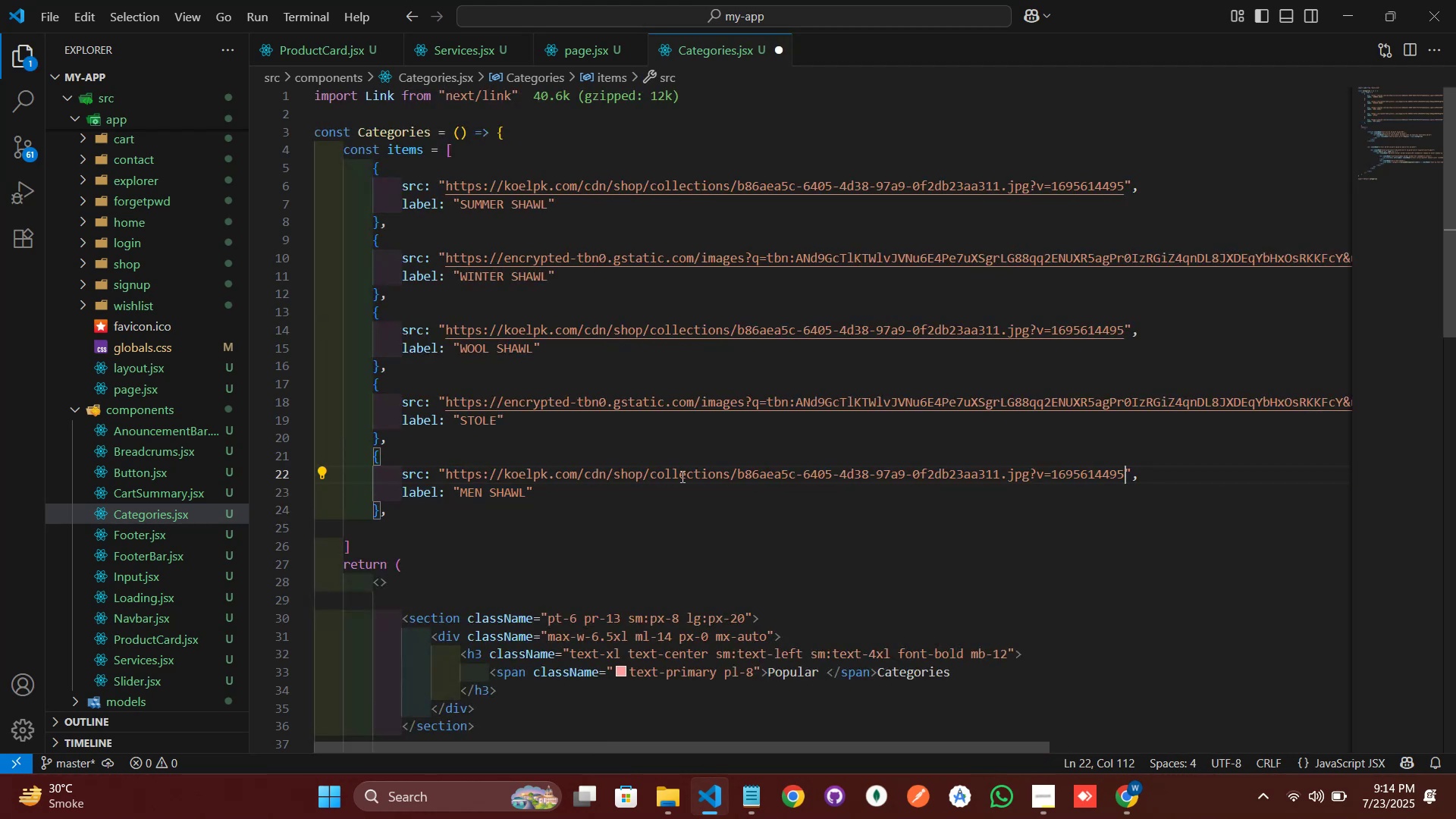 
left_click([681, 476])
 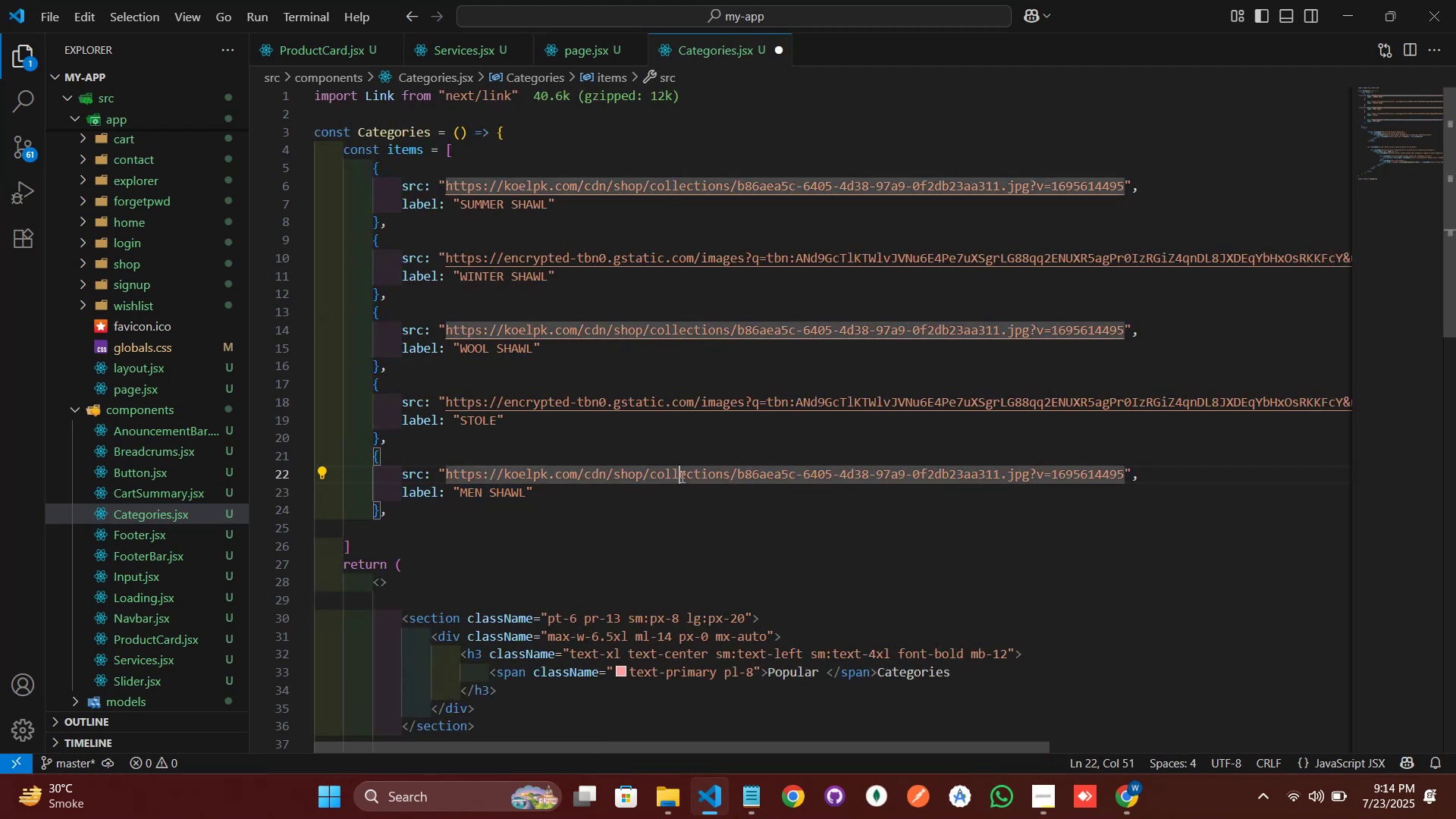 
key(Control+S)
 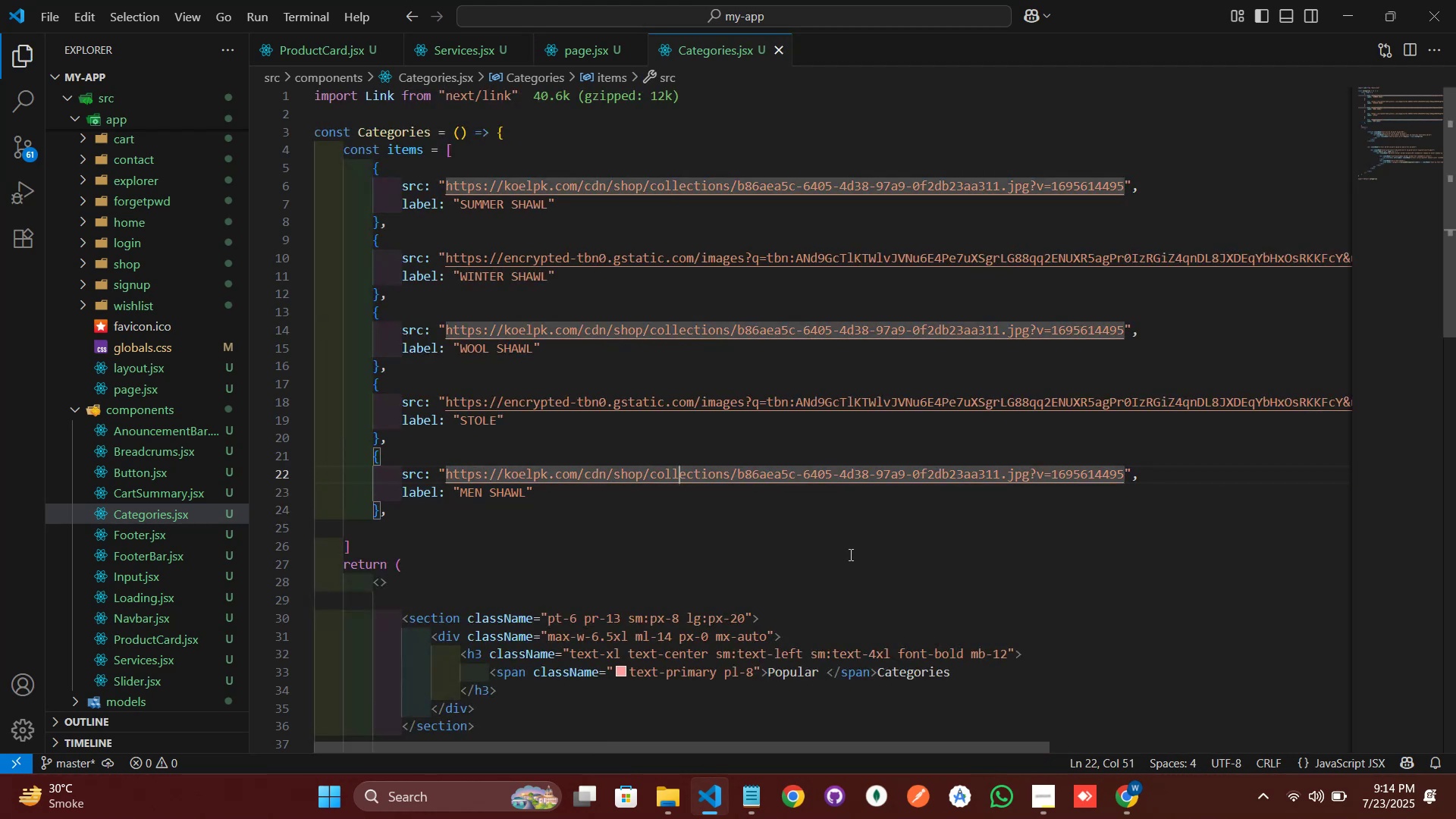 
scroll: coordinate [854, 556], scroll_direction: down, amount: 2.0
 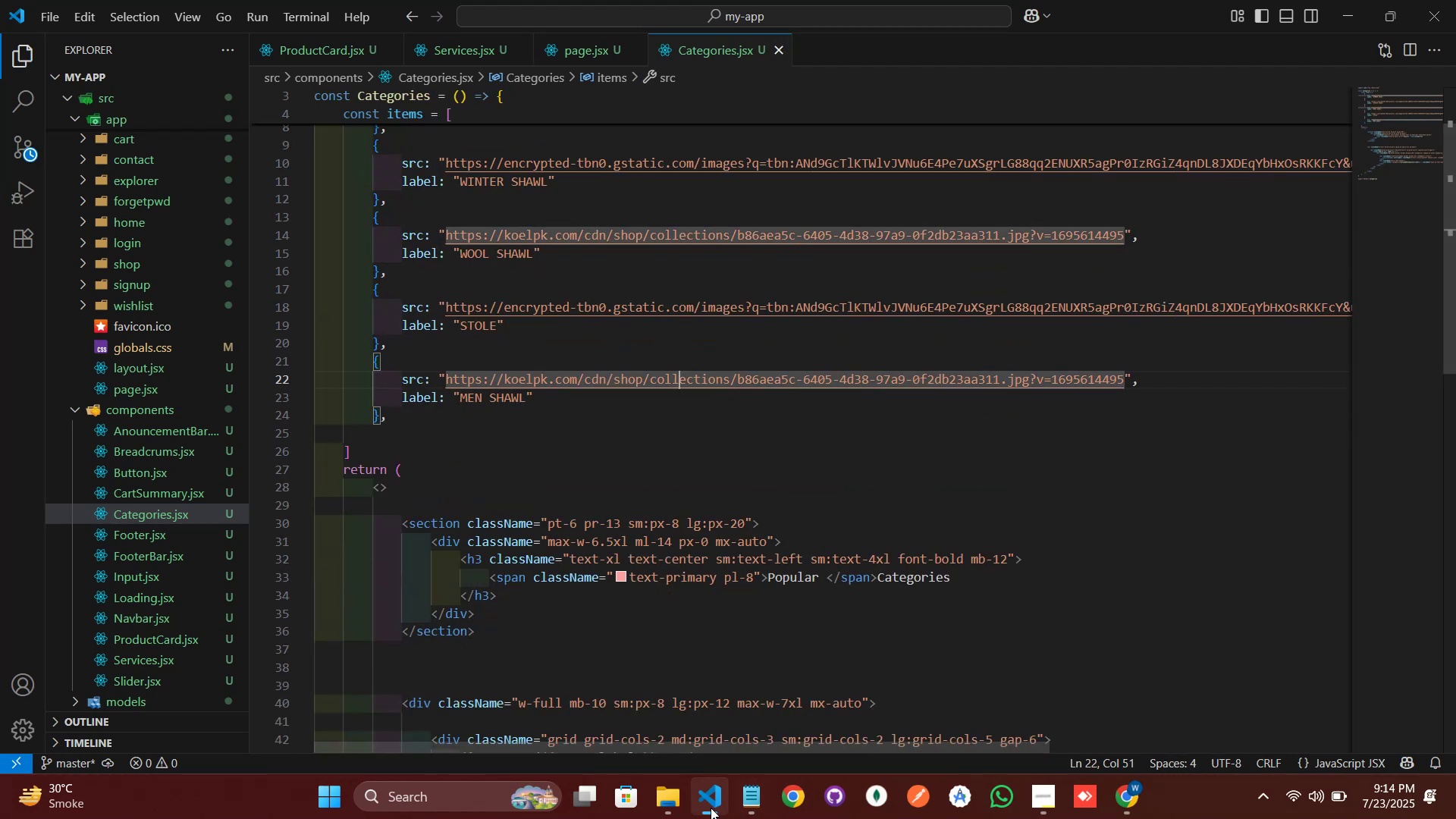 
left_click([709, 808])
 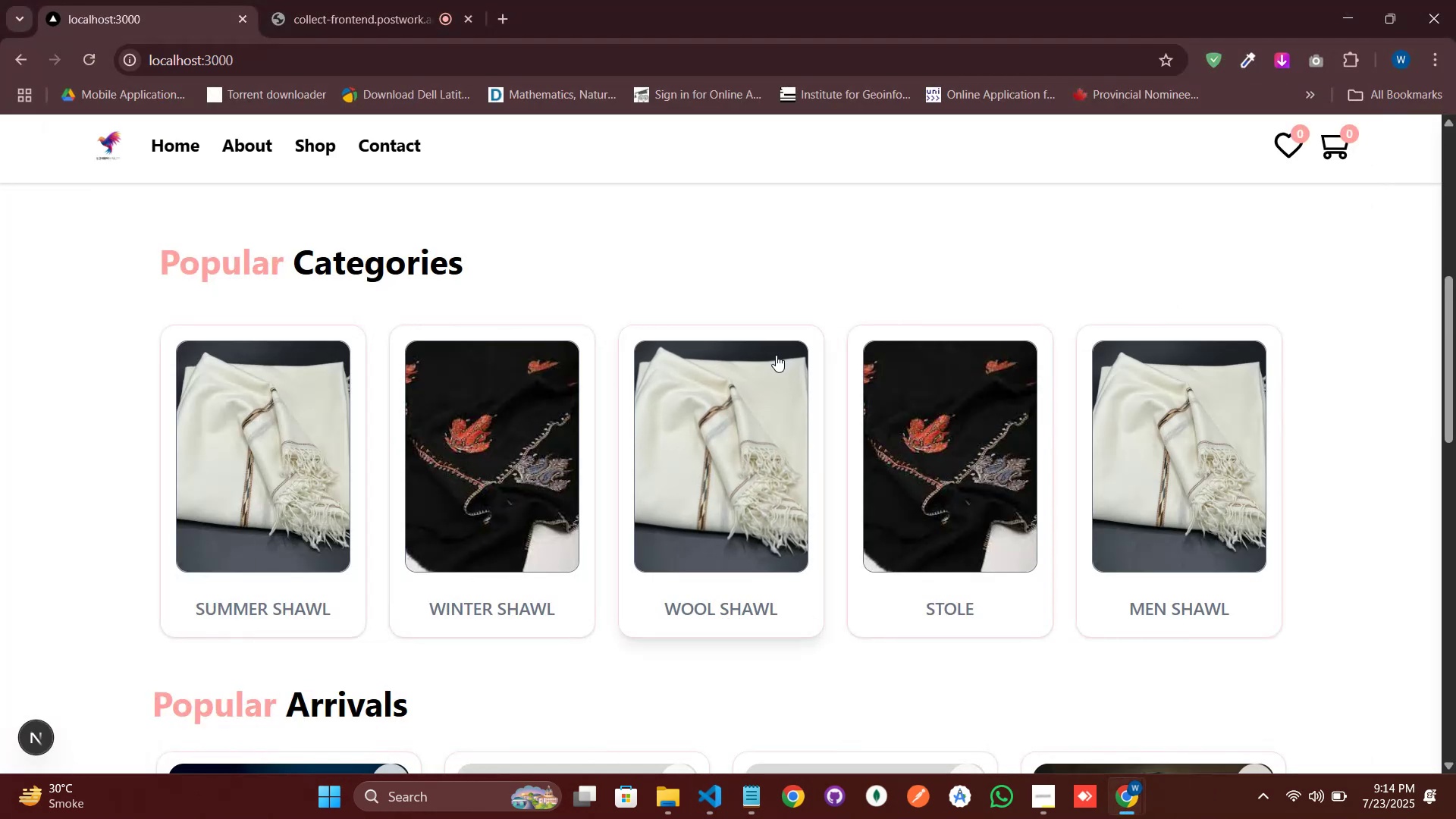 
scroll: coordinate [792, 356], scroll_direction: down, amount: 2.0
 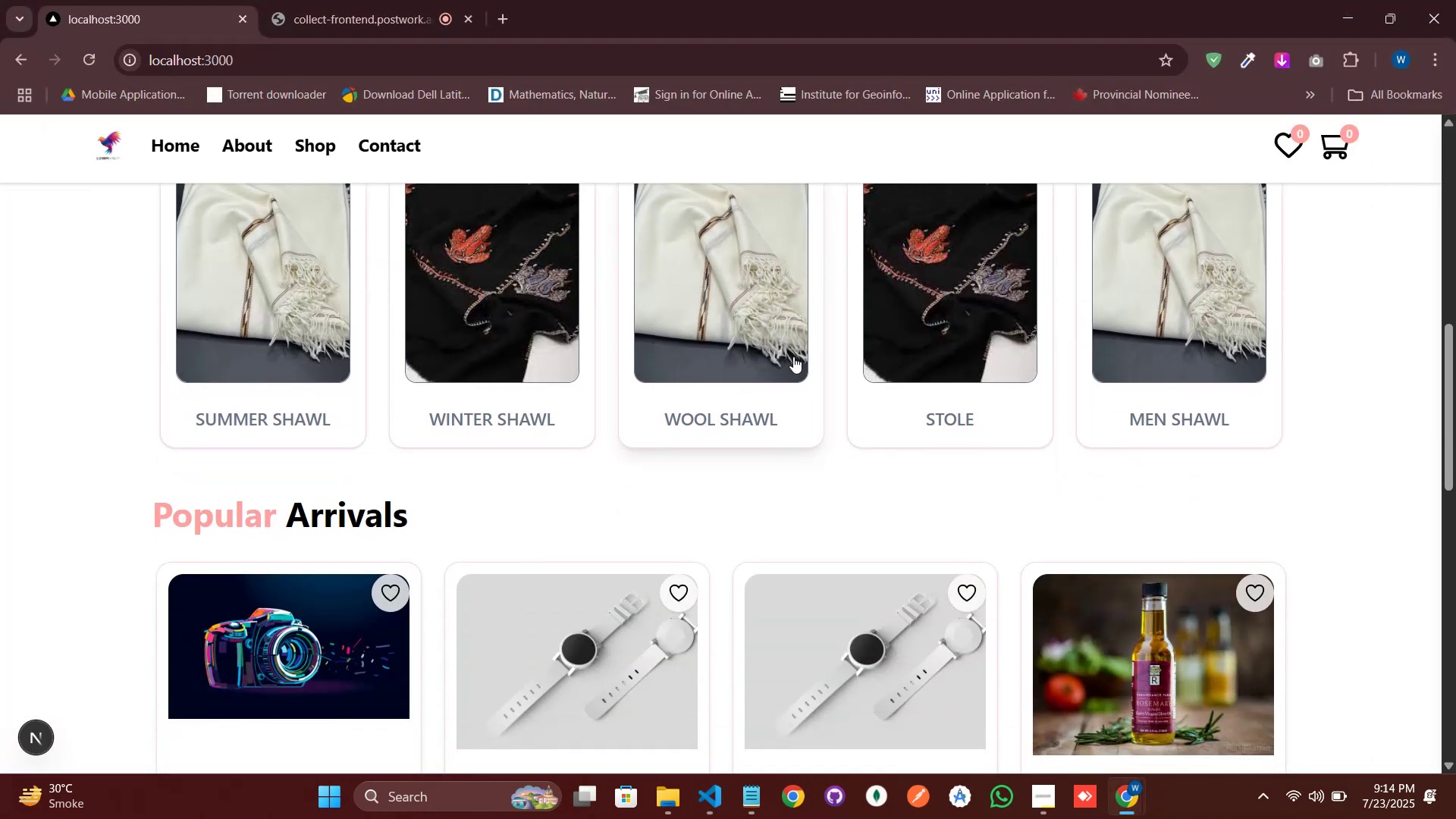 
scroll: coordinate [802, 356], scroll_direction: up, amount: 2.0
 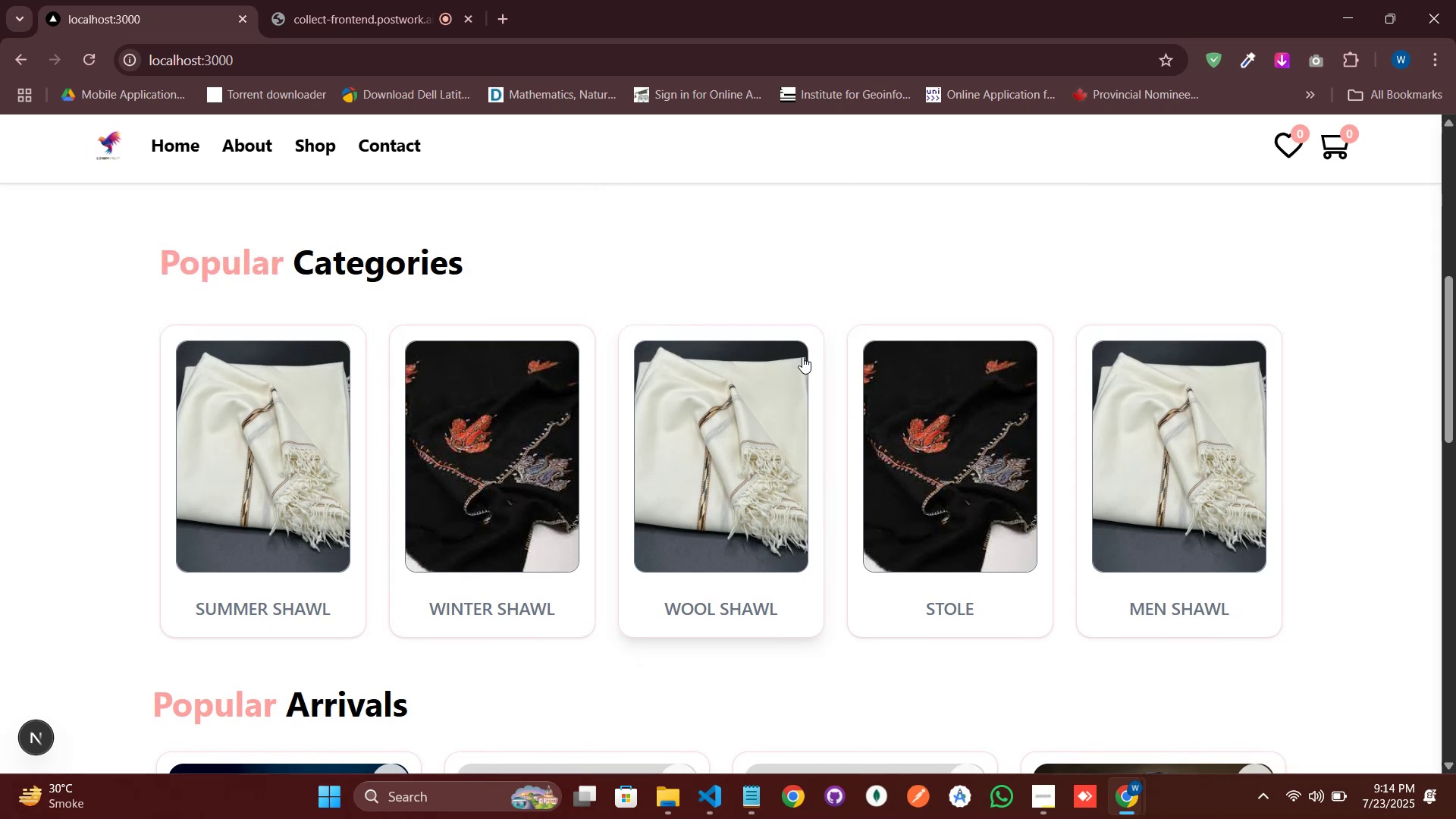 
wait(5.18)
 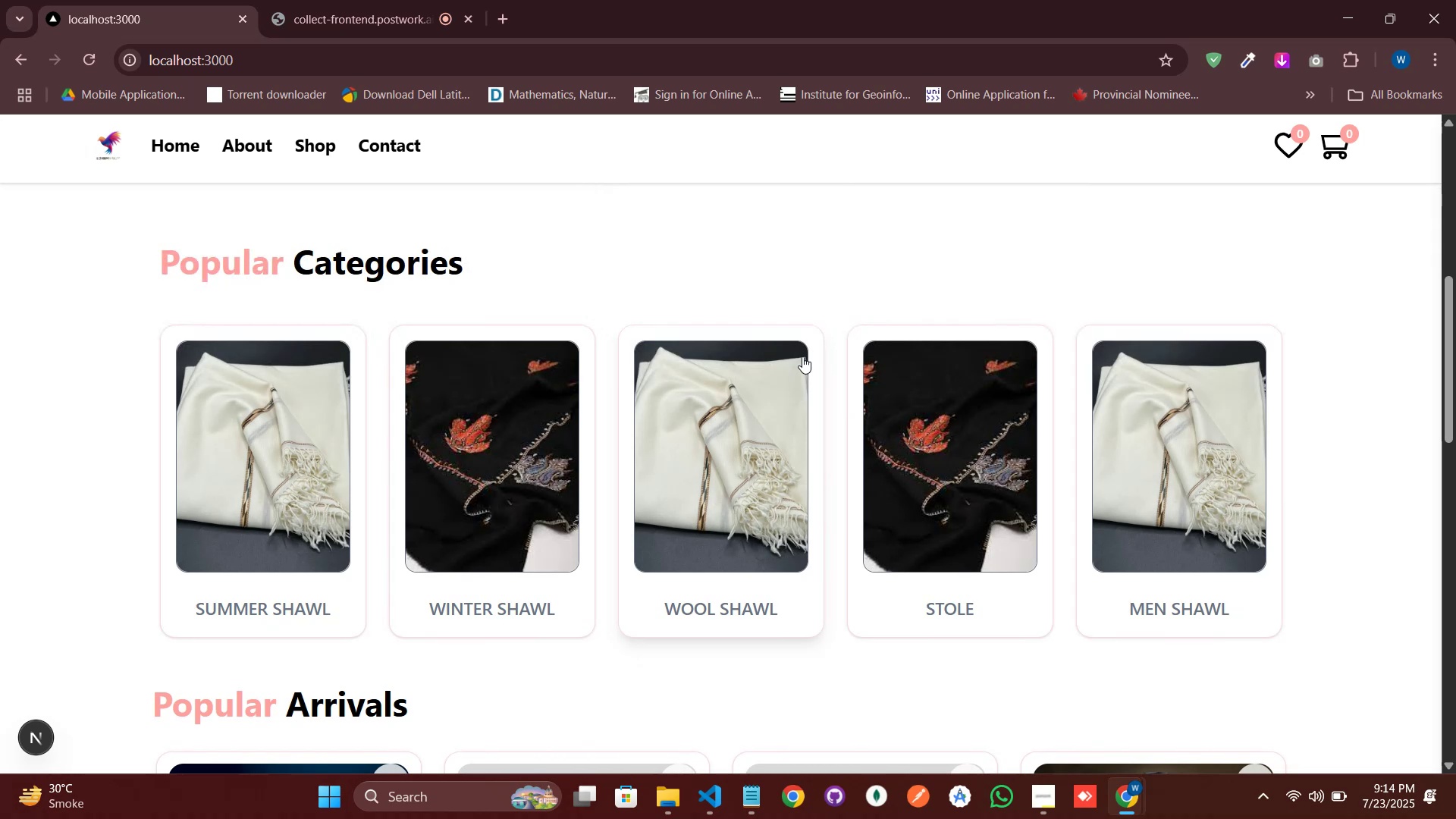 
scroll: coordinate [595, 294], scroll_direction: up, amount: 8.0
 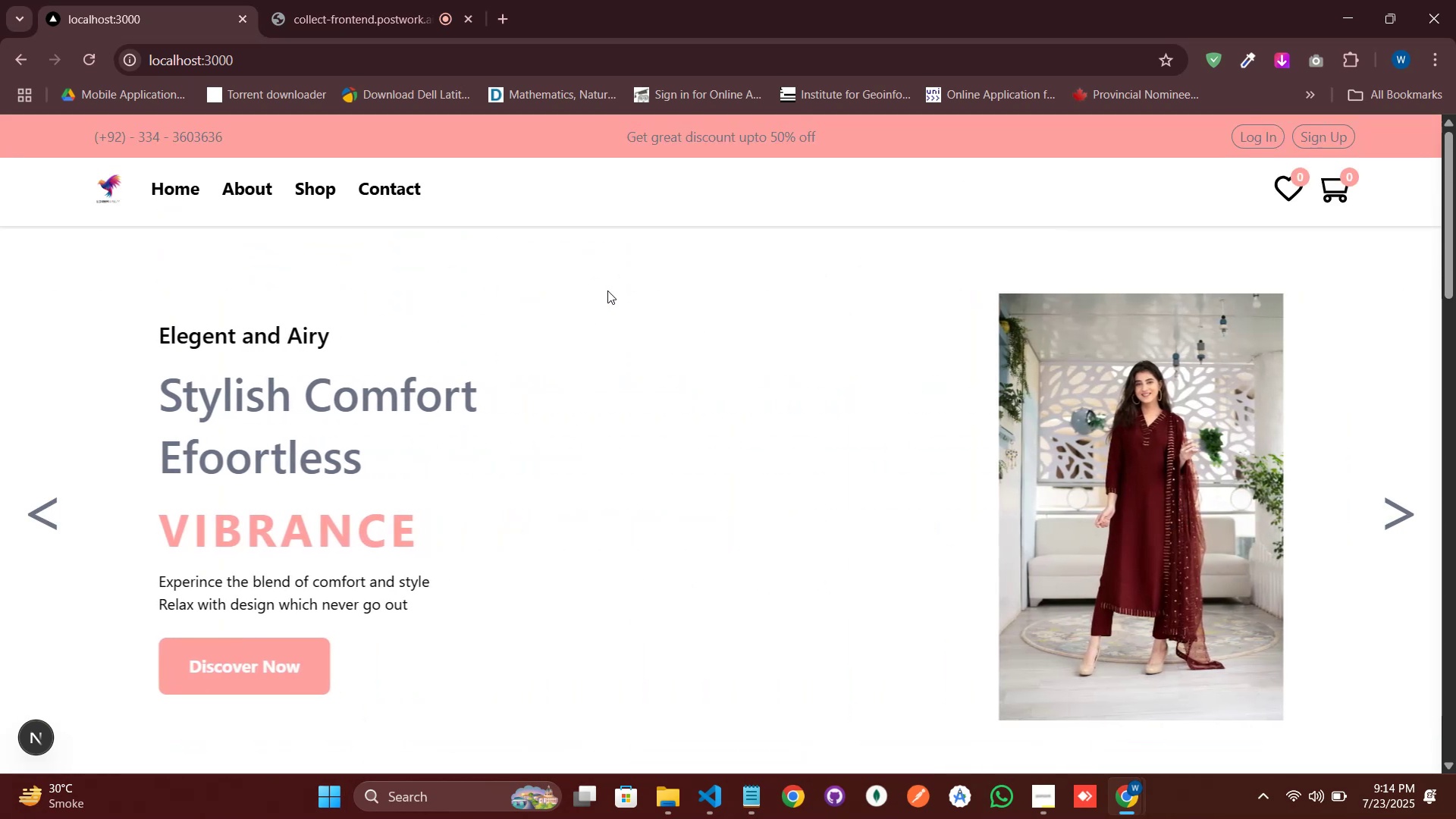 
scroll: coordinate [611, 287], scroll_direction: down, amount: 6.0
 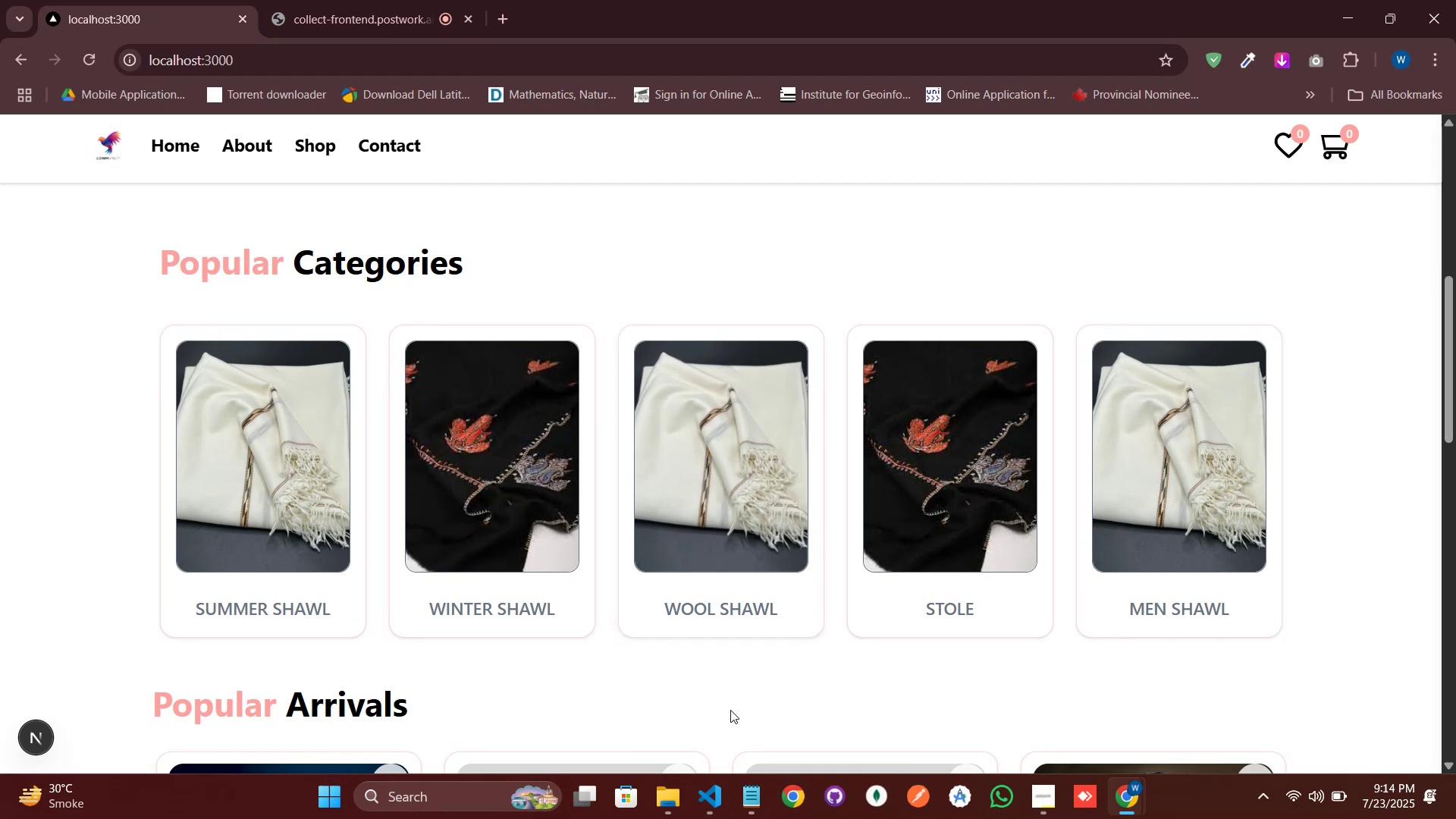 
left_click([721, 789])
 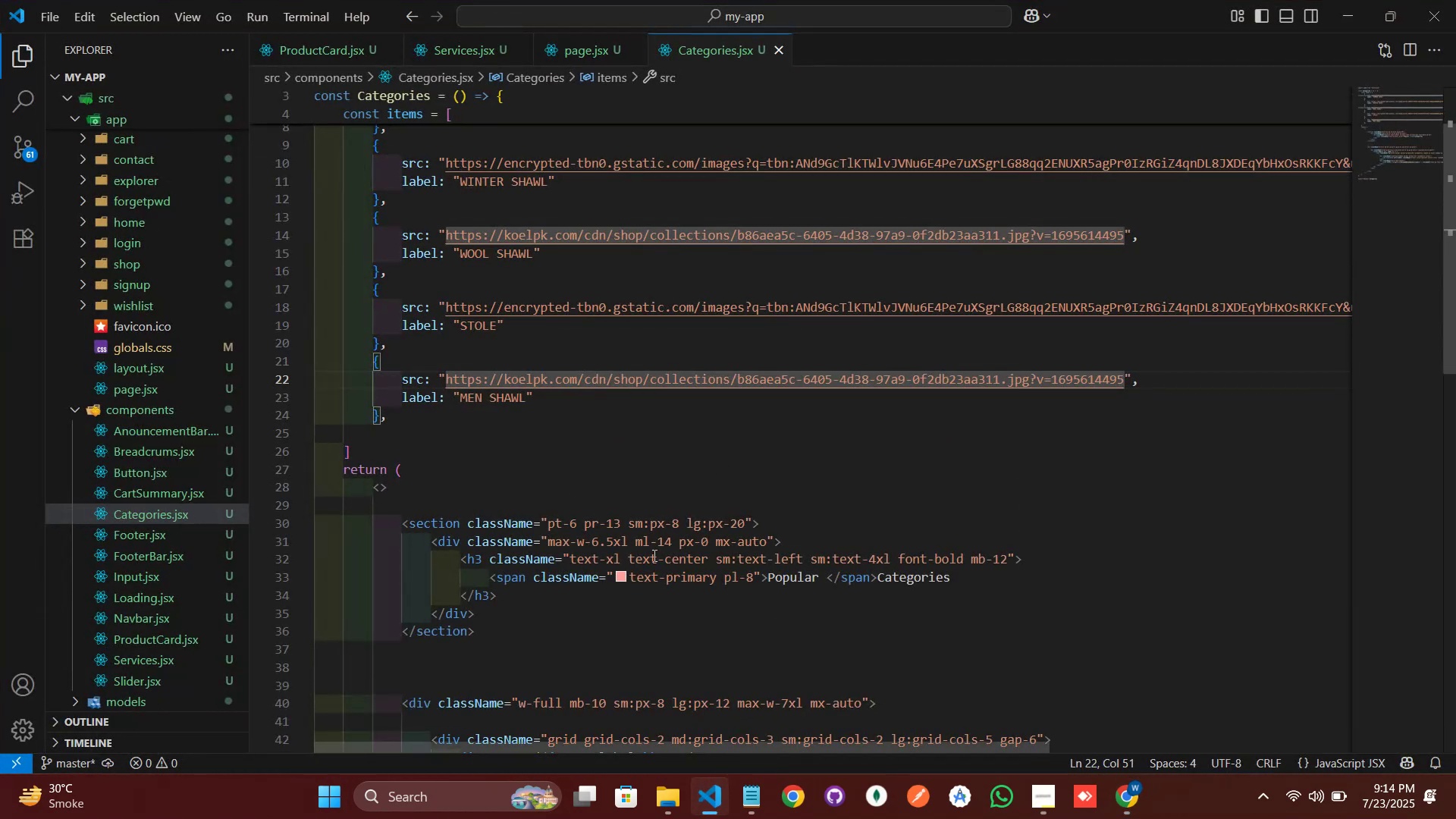 
left_click([705, 794])
 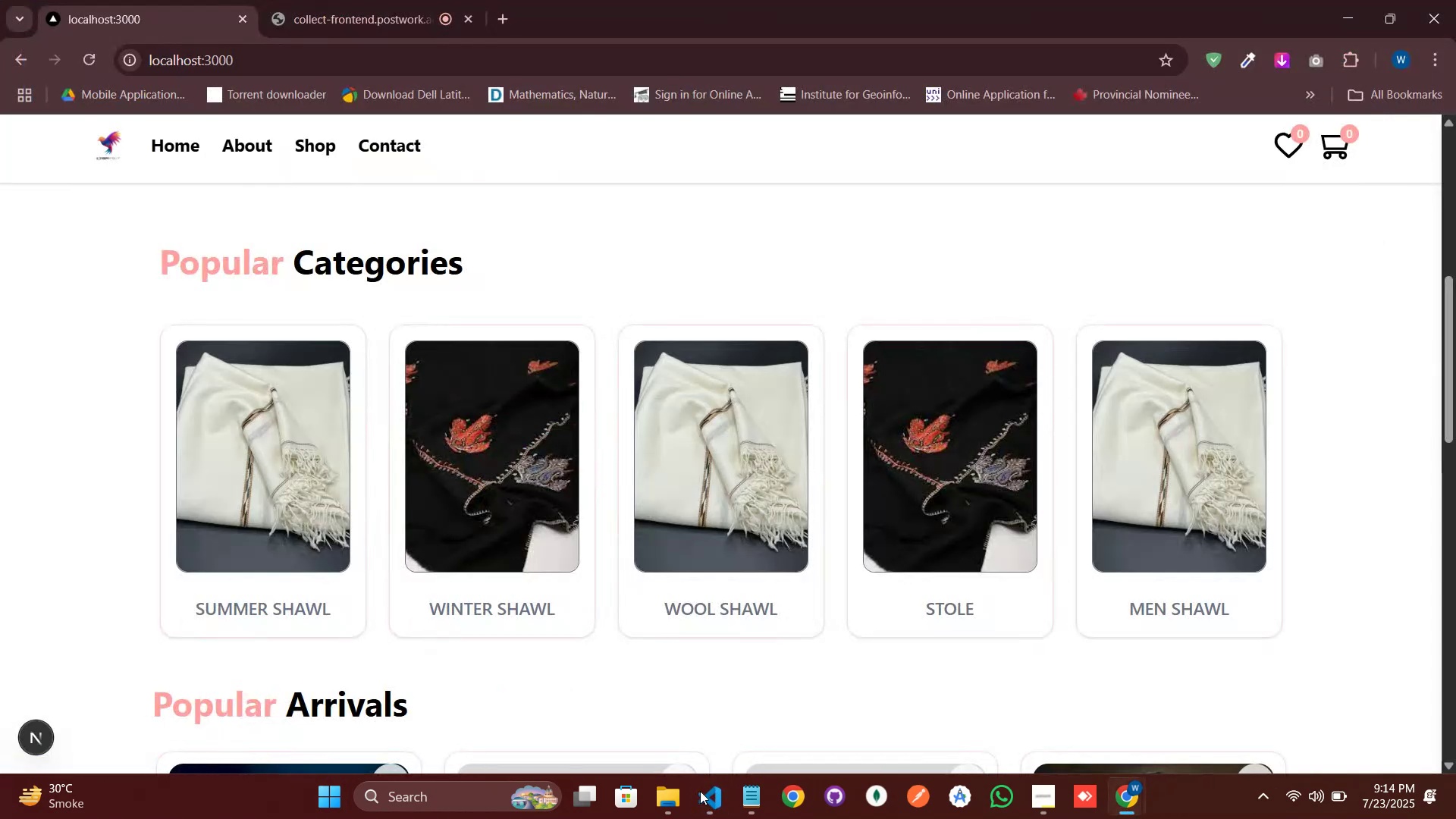 
left_click([700, 790])
 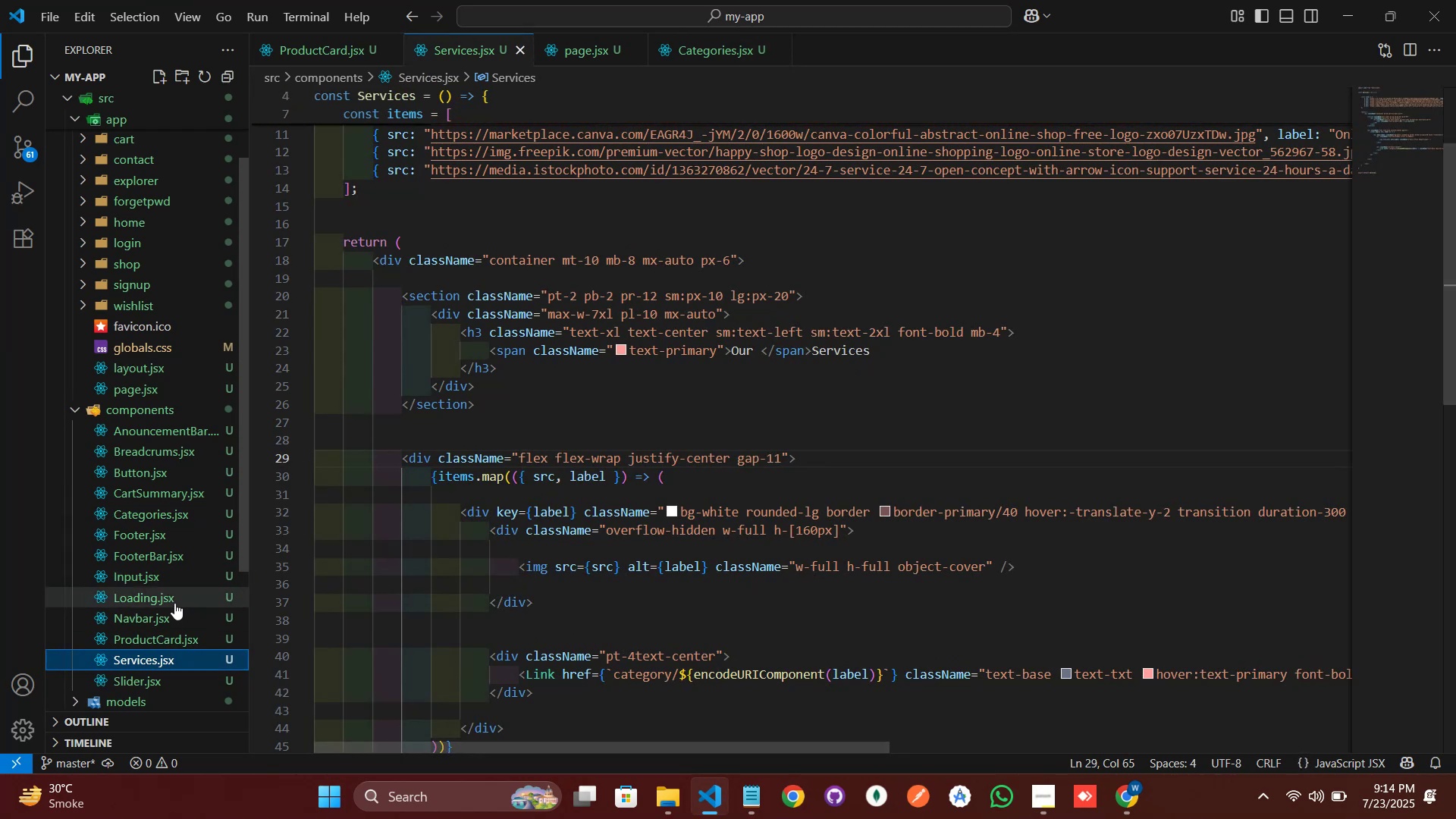 
left_click([177, 640])
 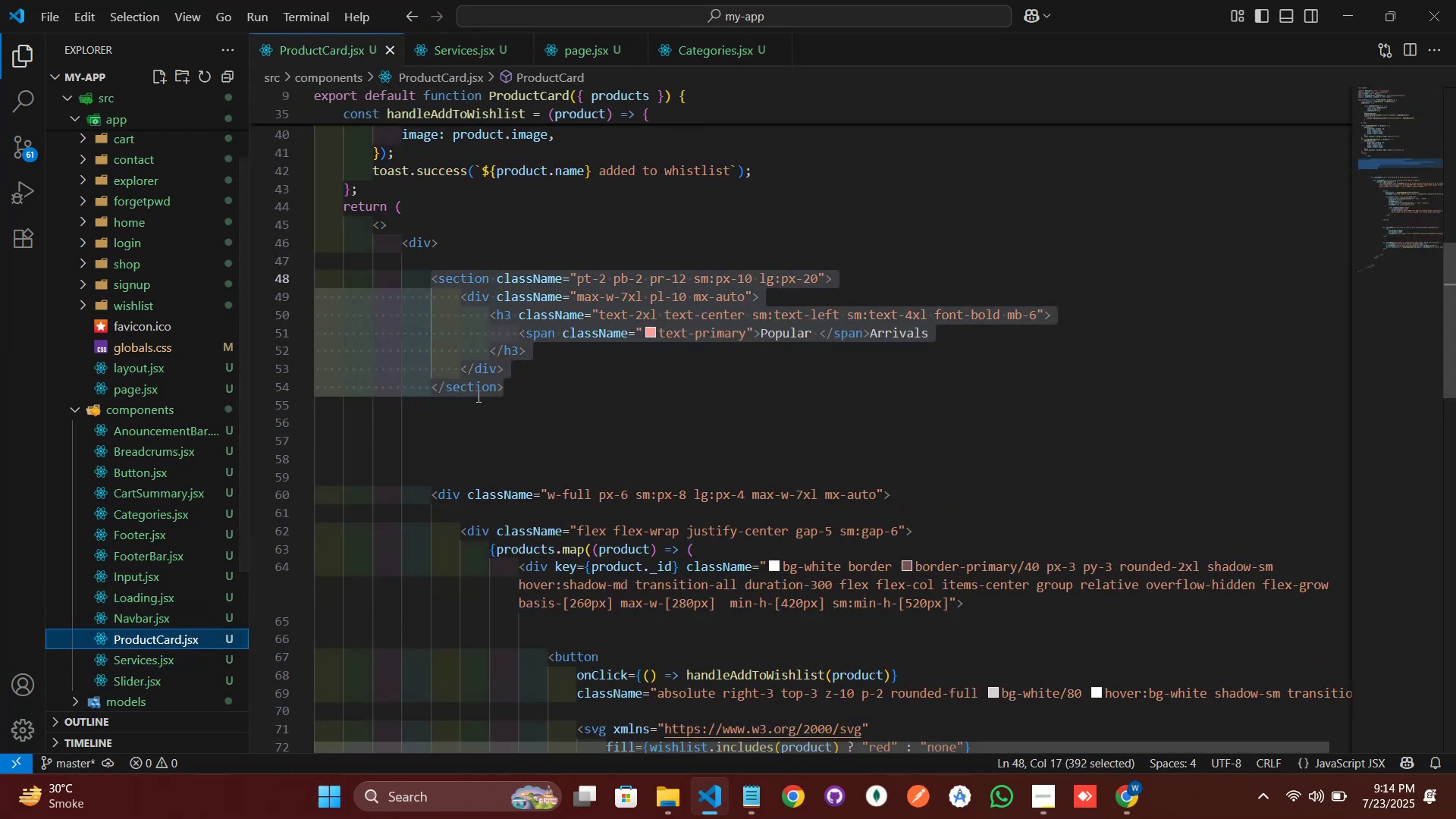 
left_click_drag(start_coordinate=[513, 400], to_coordinate=[422, 282])
 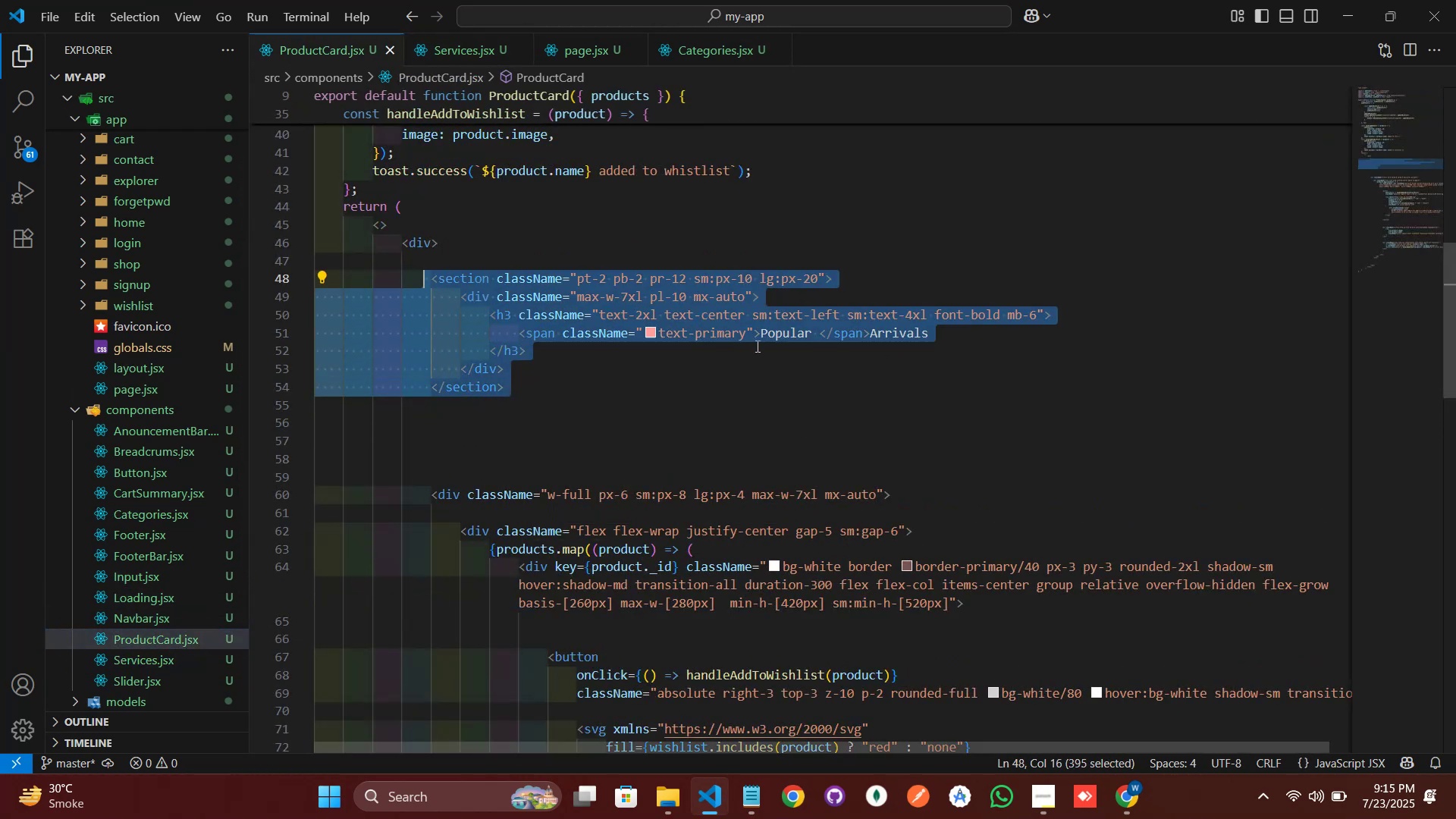 
key(Control+C)
 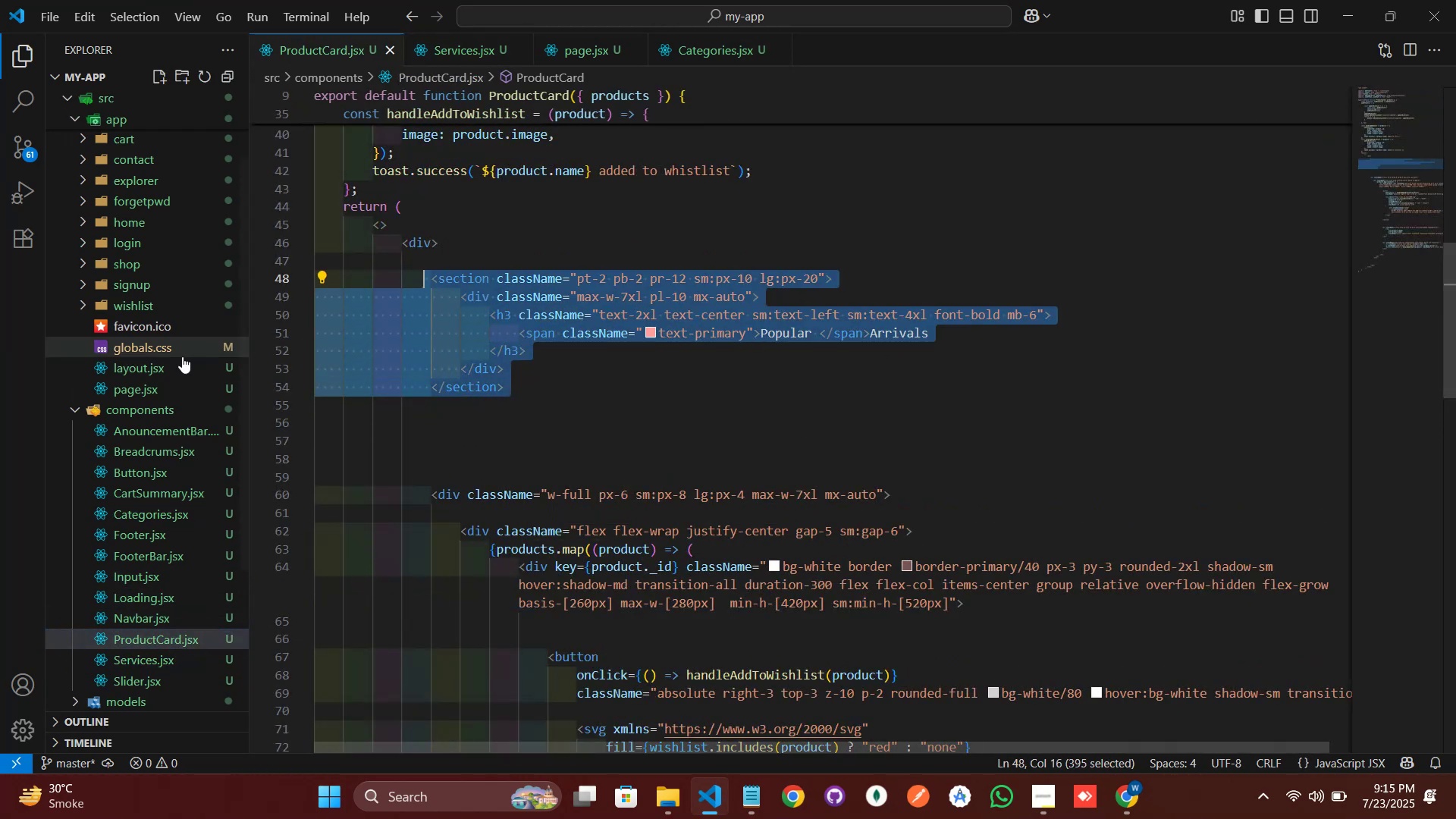 
mouse_move([177, 504])
 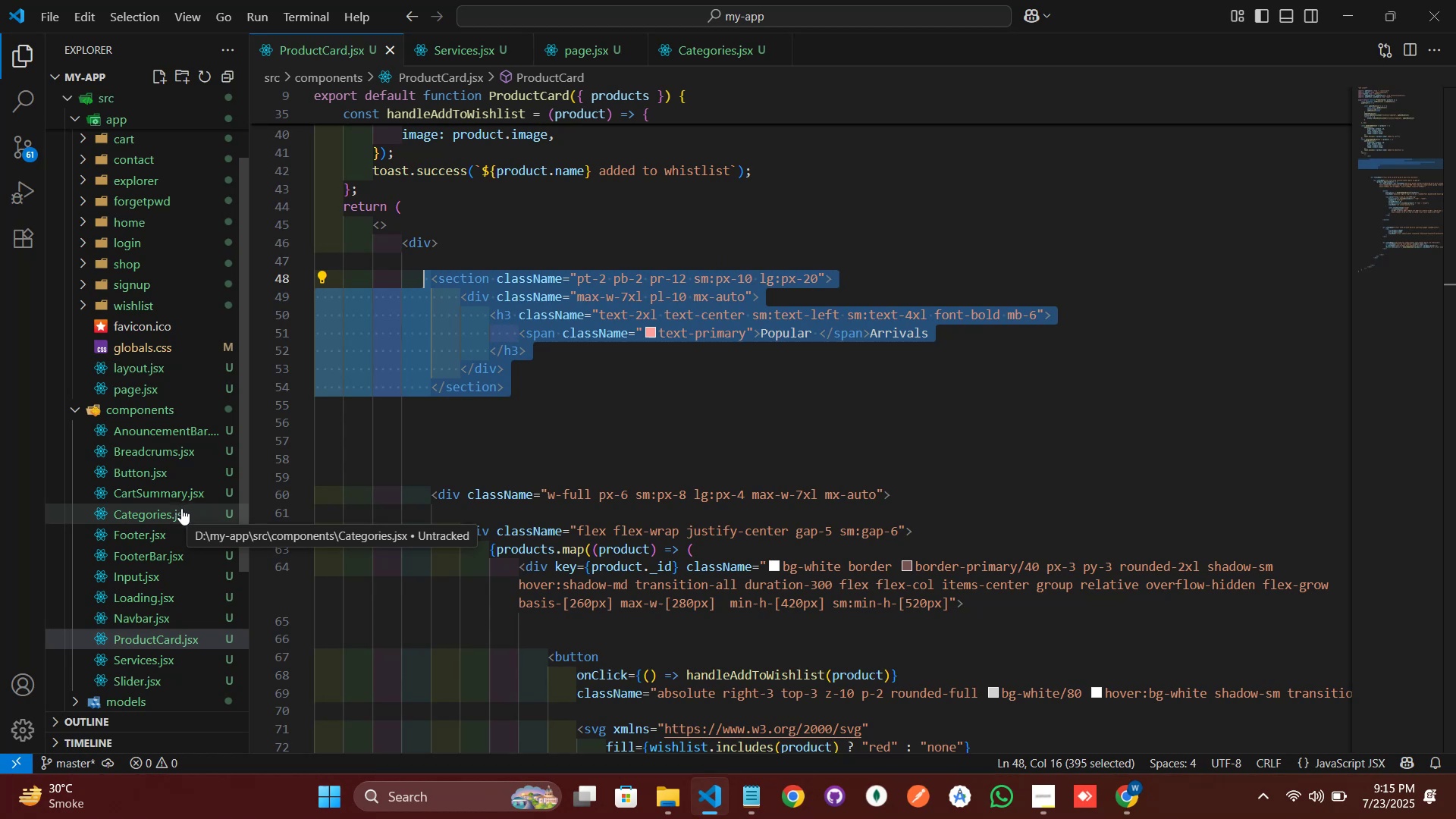 
left_click([181, 509])
 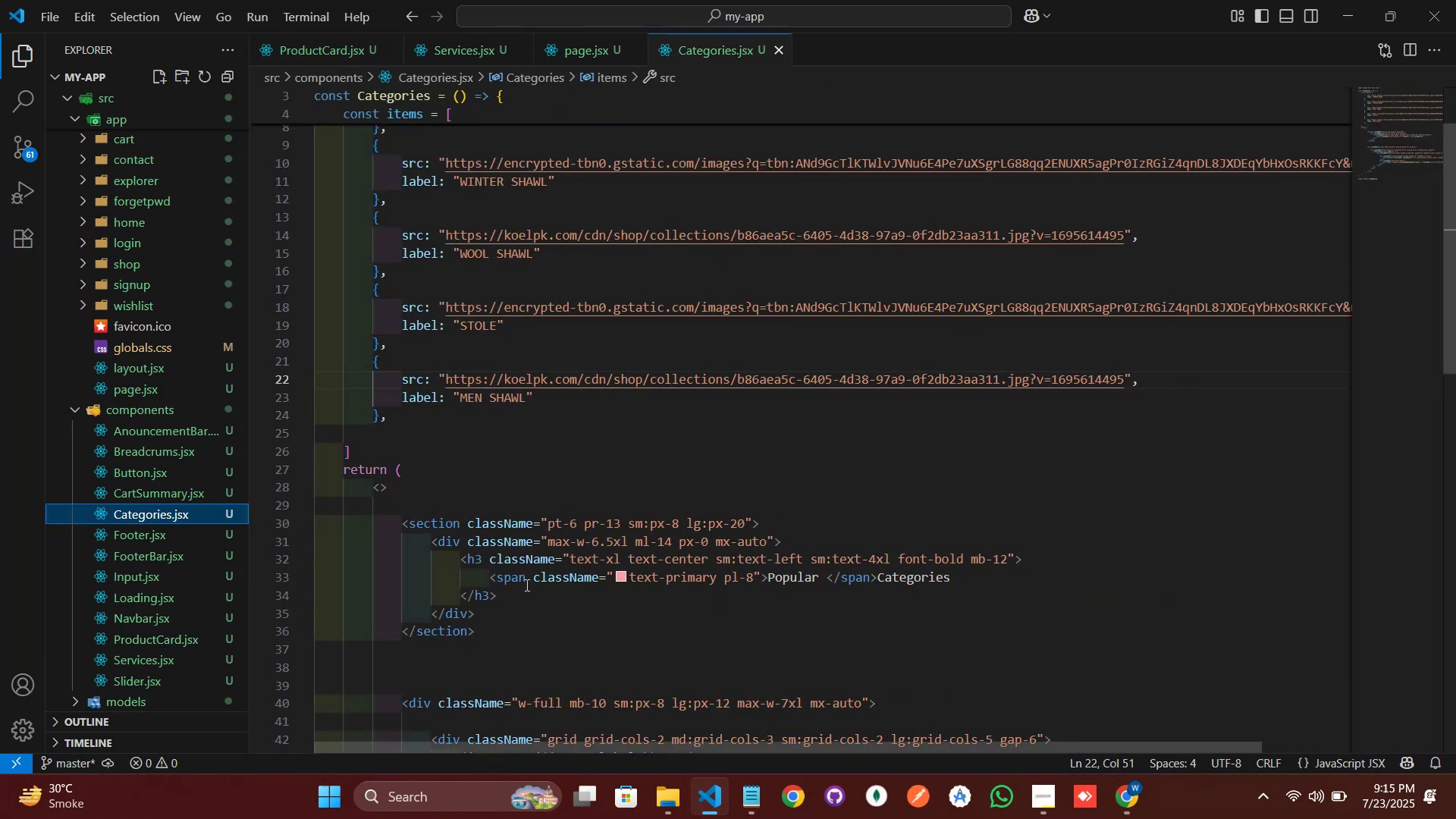 
left_click_drag(start_coordinate=[500, 639], to_coordinate=[403, 516])
 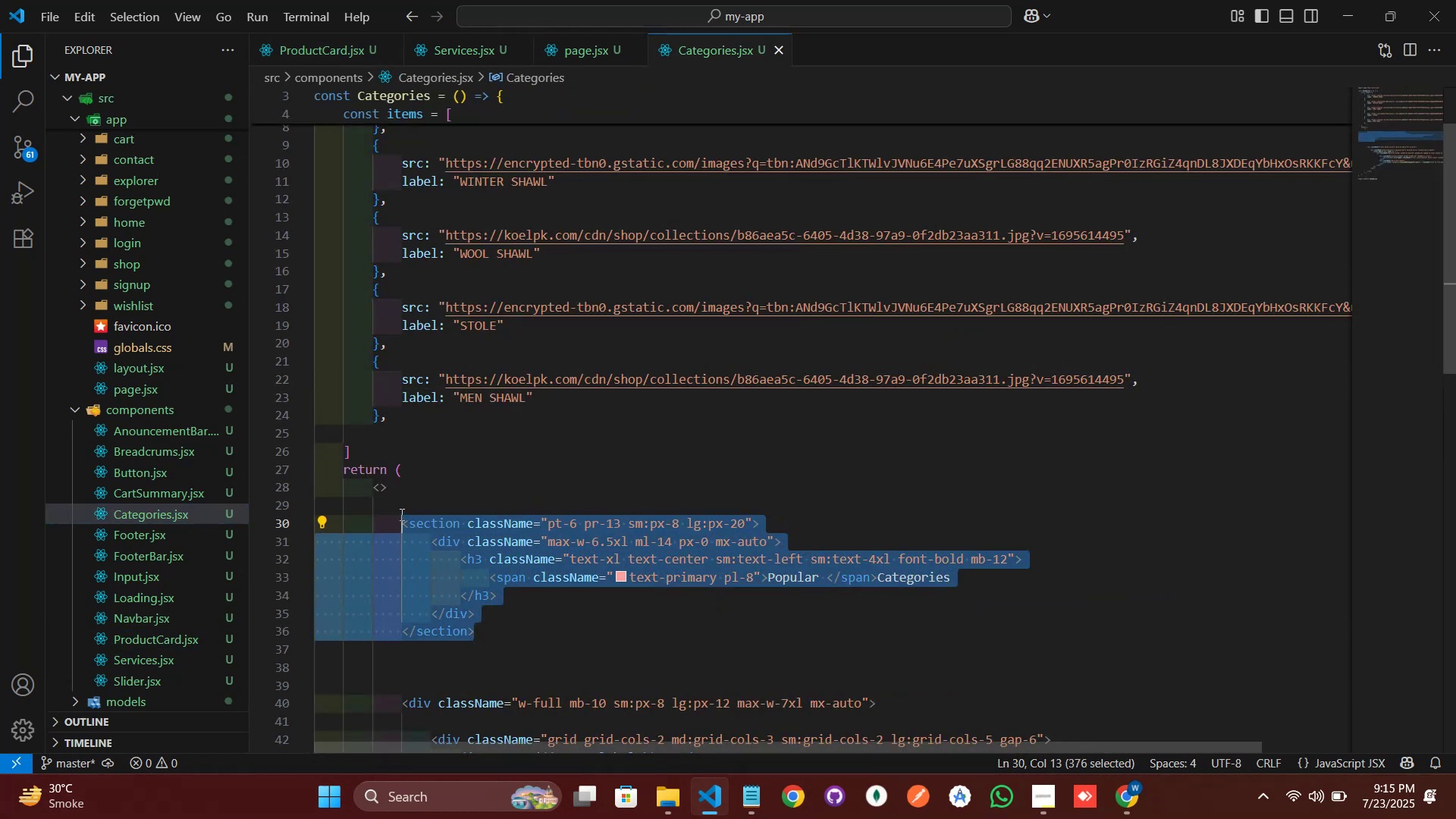 
key(Control+V)
 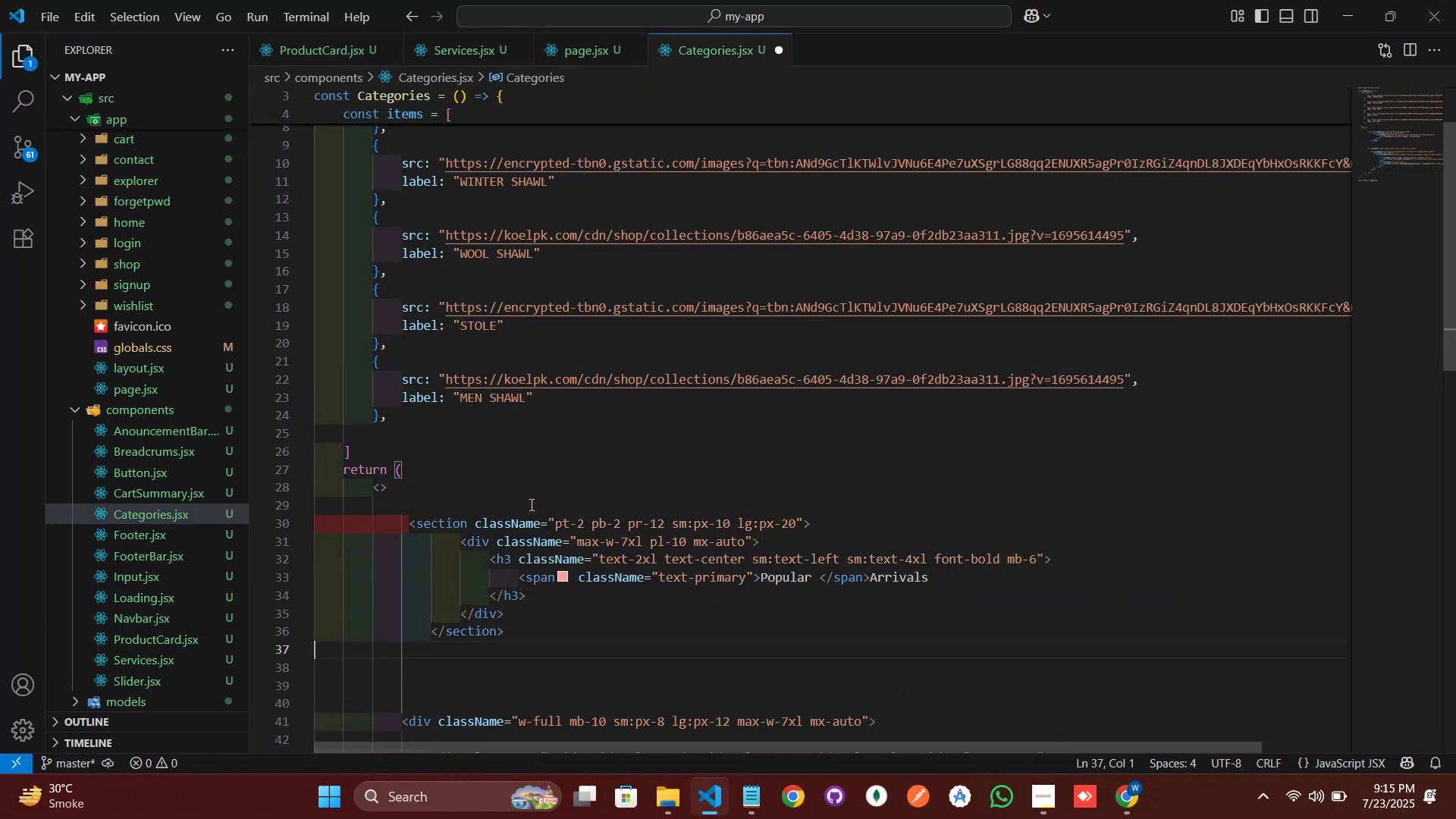 
right_click([549, 500])
 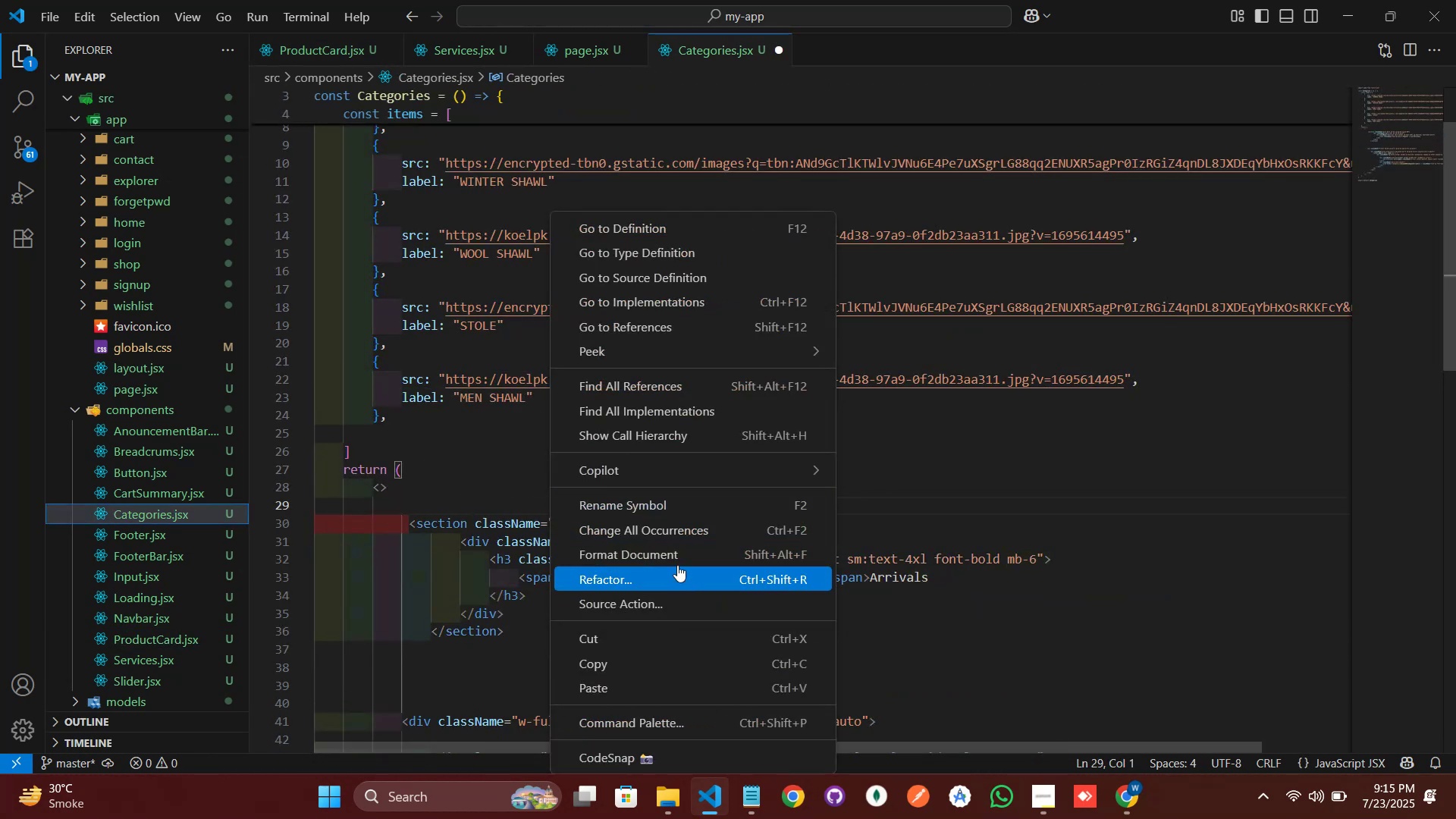 
left_click([676, 551])
 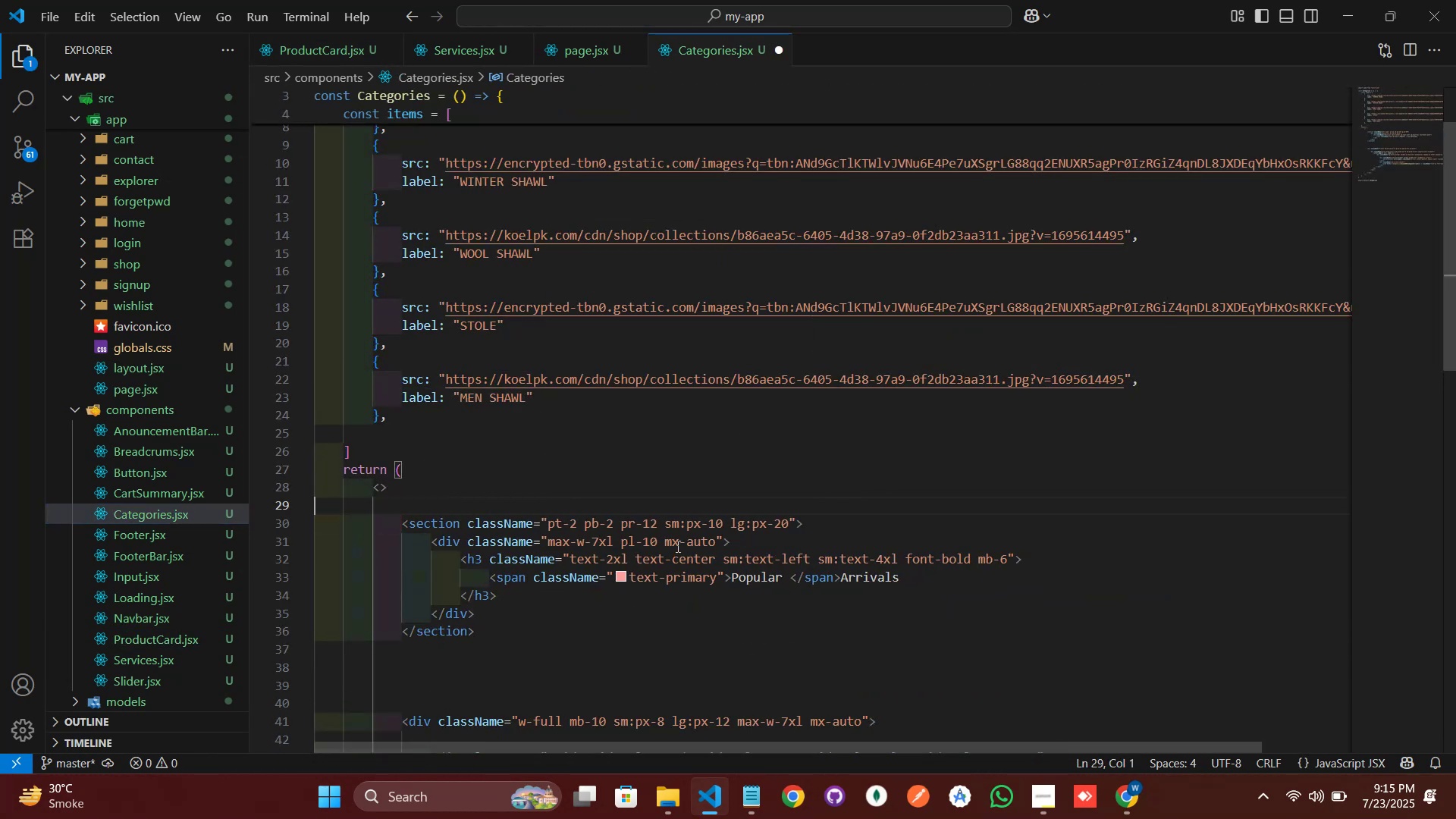 
key(Control+S)
 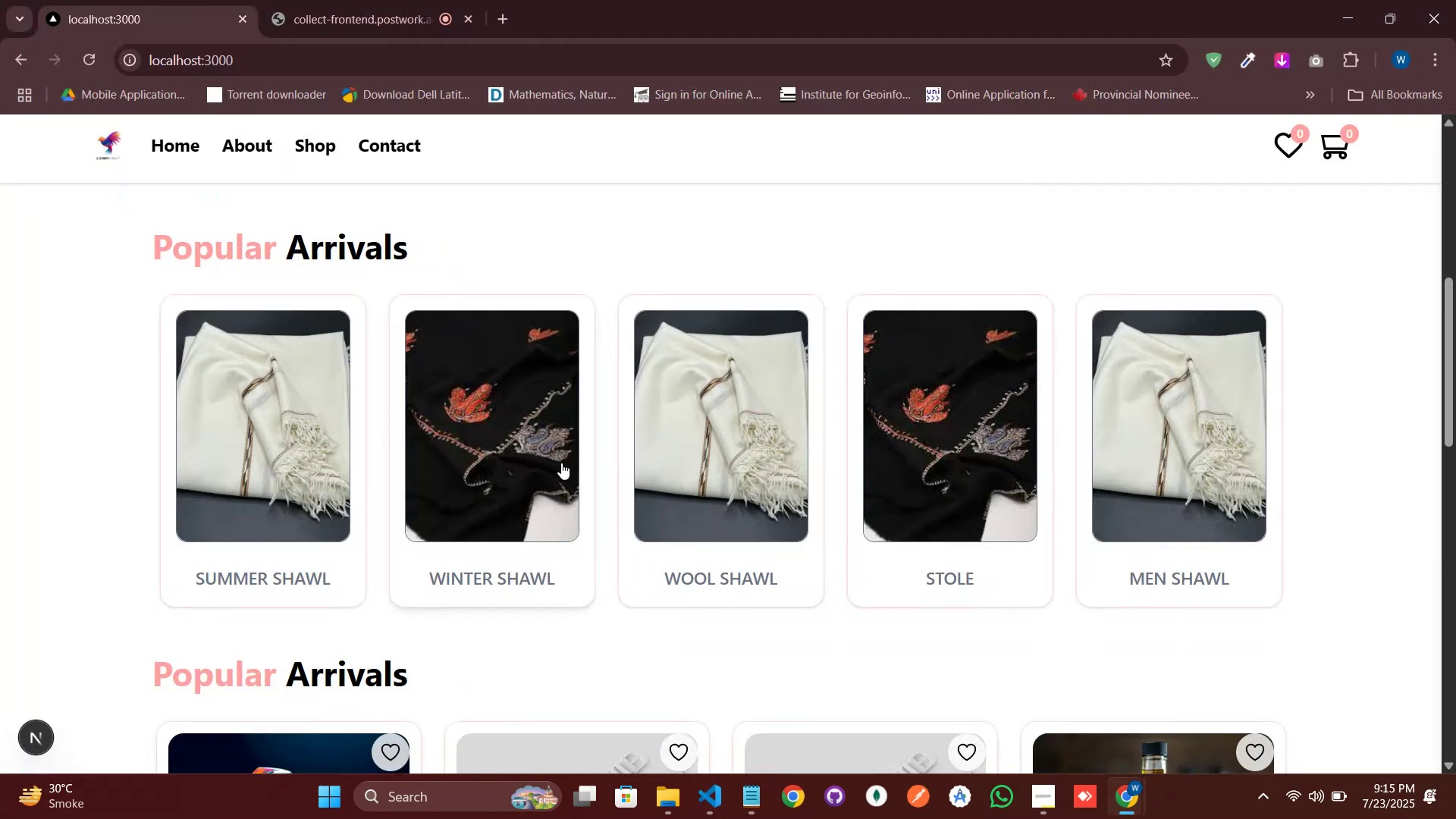 
scroll: coordinate [575, 437], scroll_direction: down, amount: 1.0
 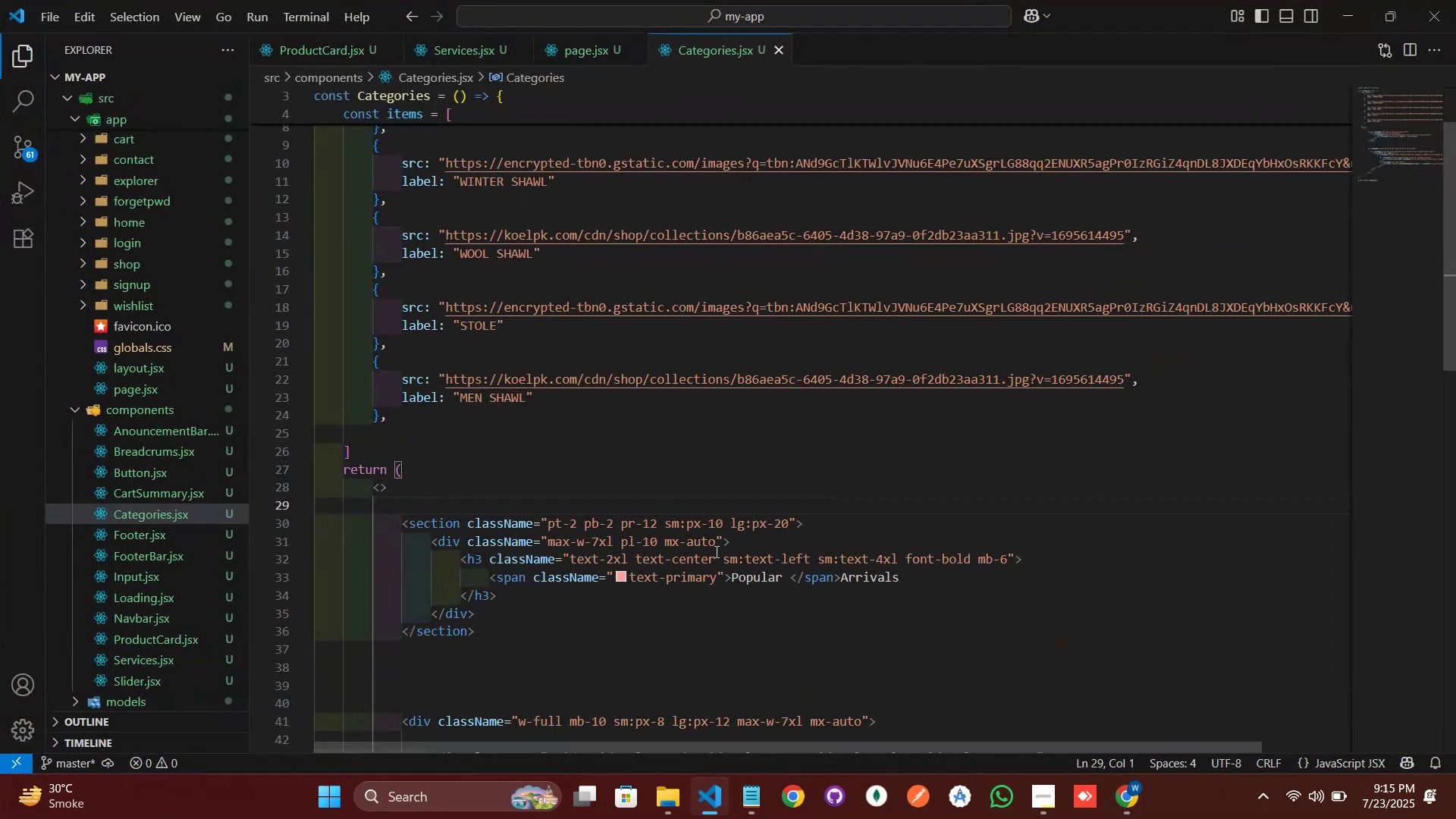 
left_click([868, 571])
 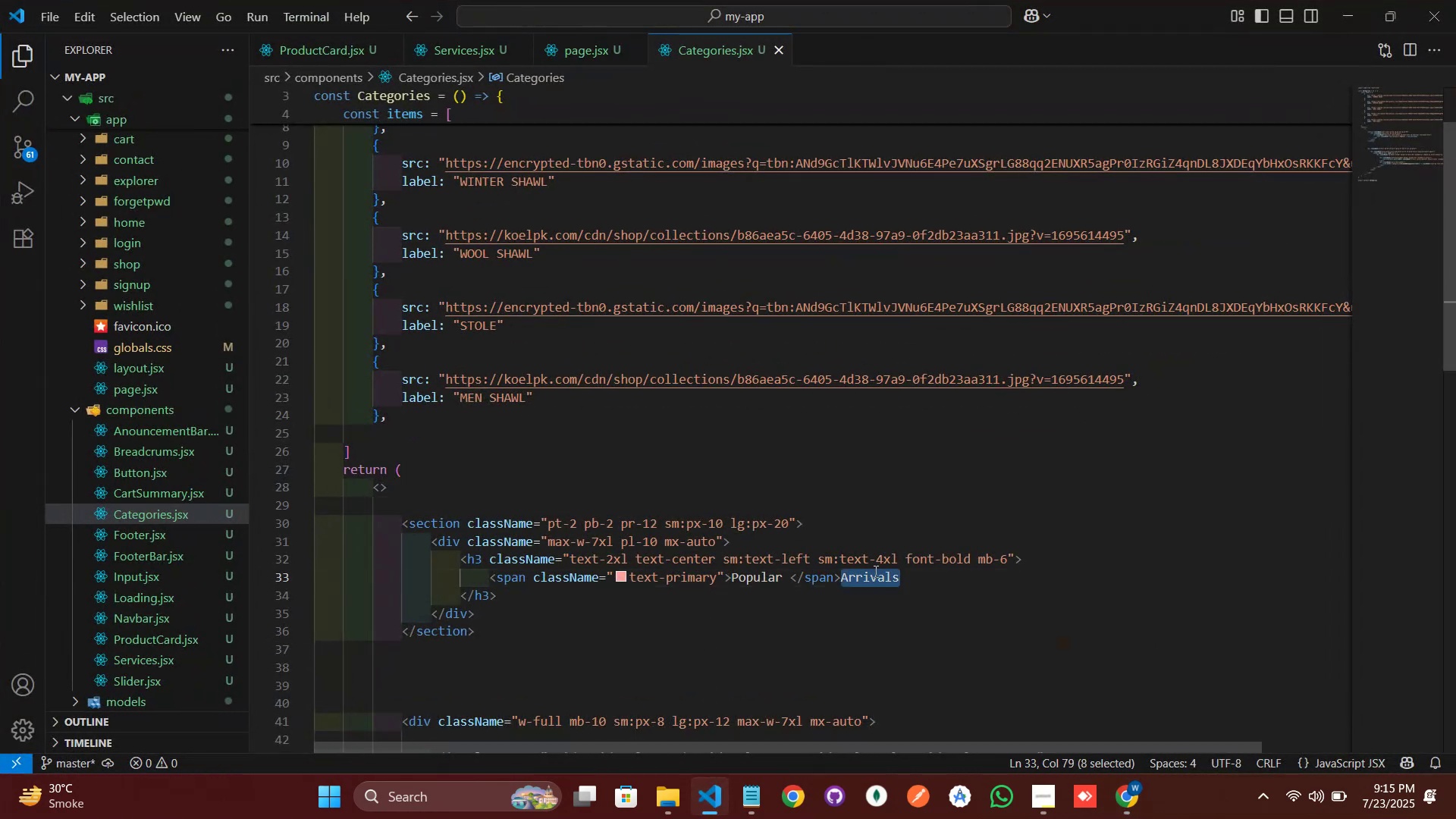 
type(Catergories)
 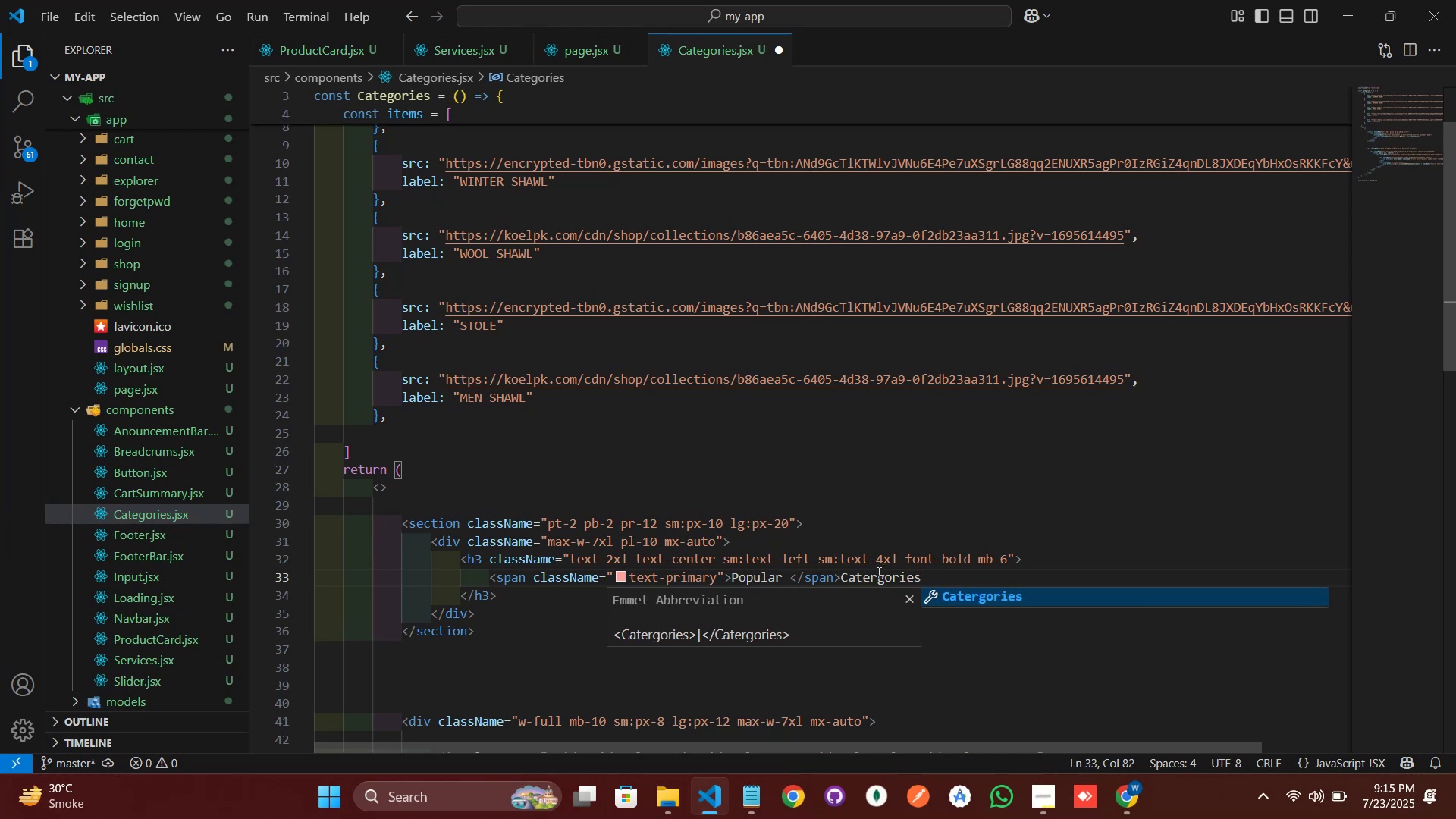 
left_click([912, 560])
 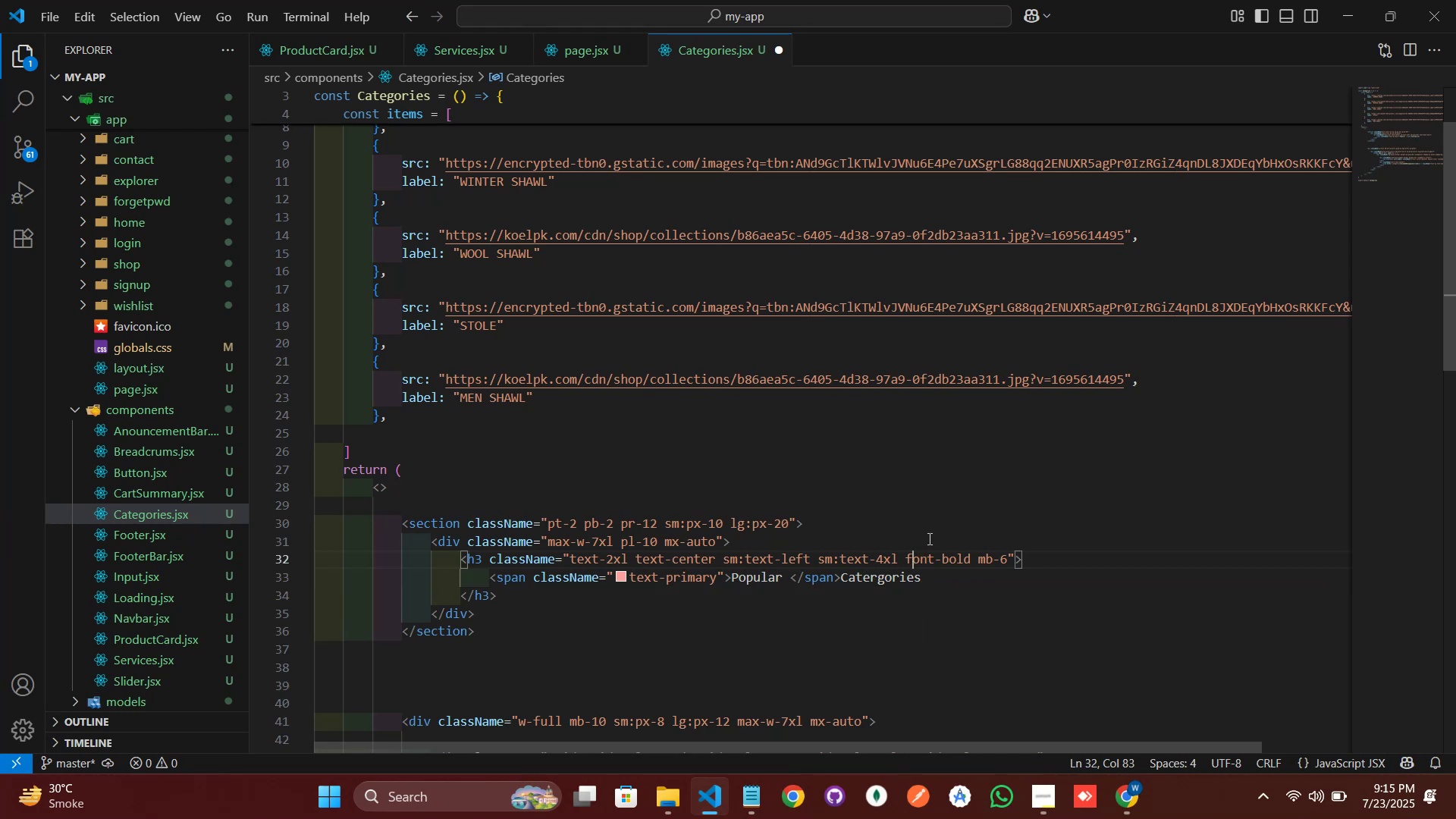 
key(Control+ControlLeft)
 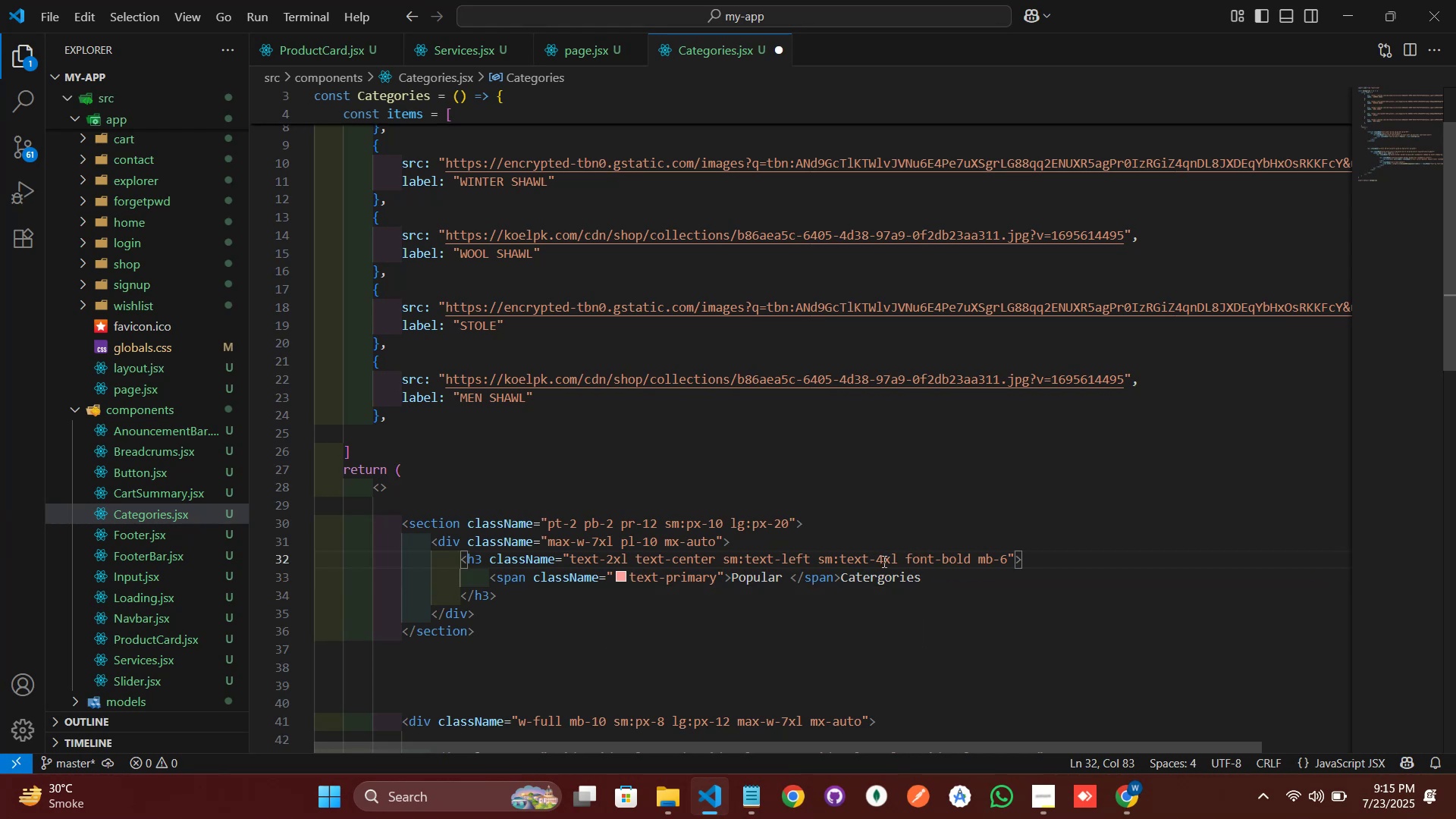 
left_click([879, 576])
 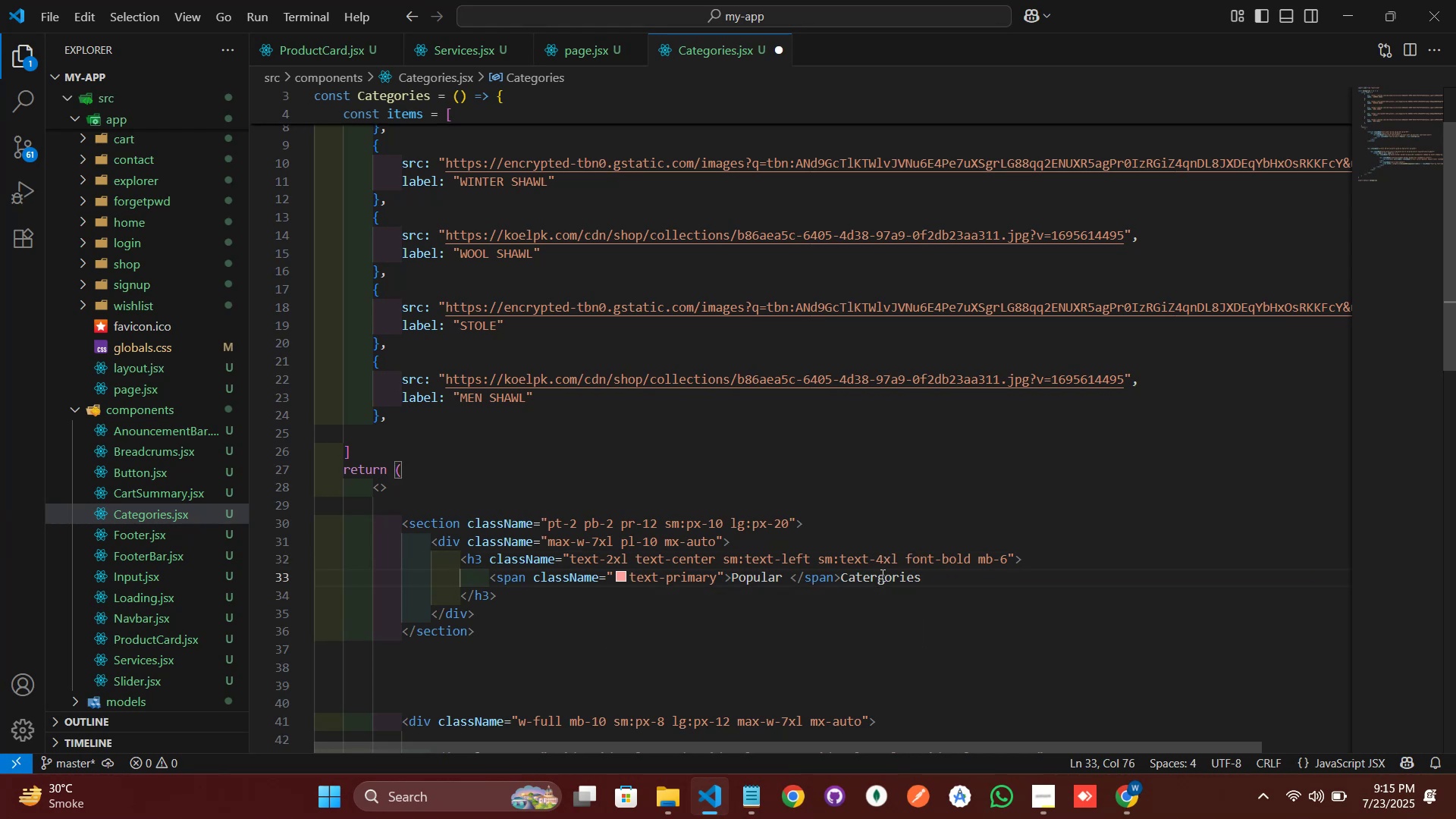 
key(Backspace)
 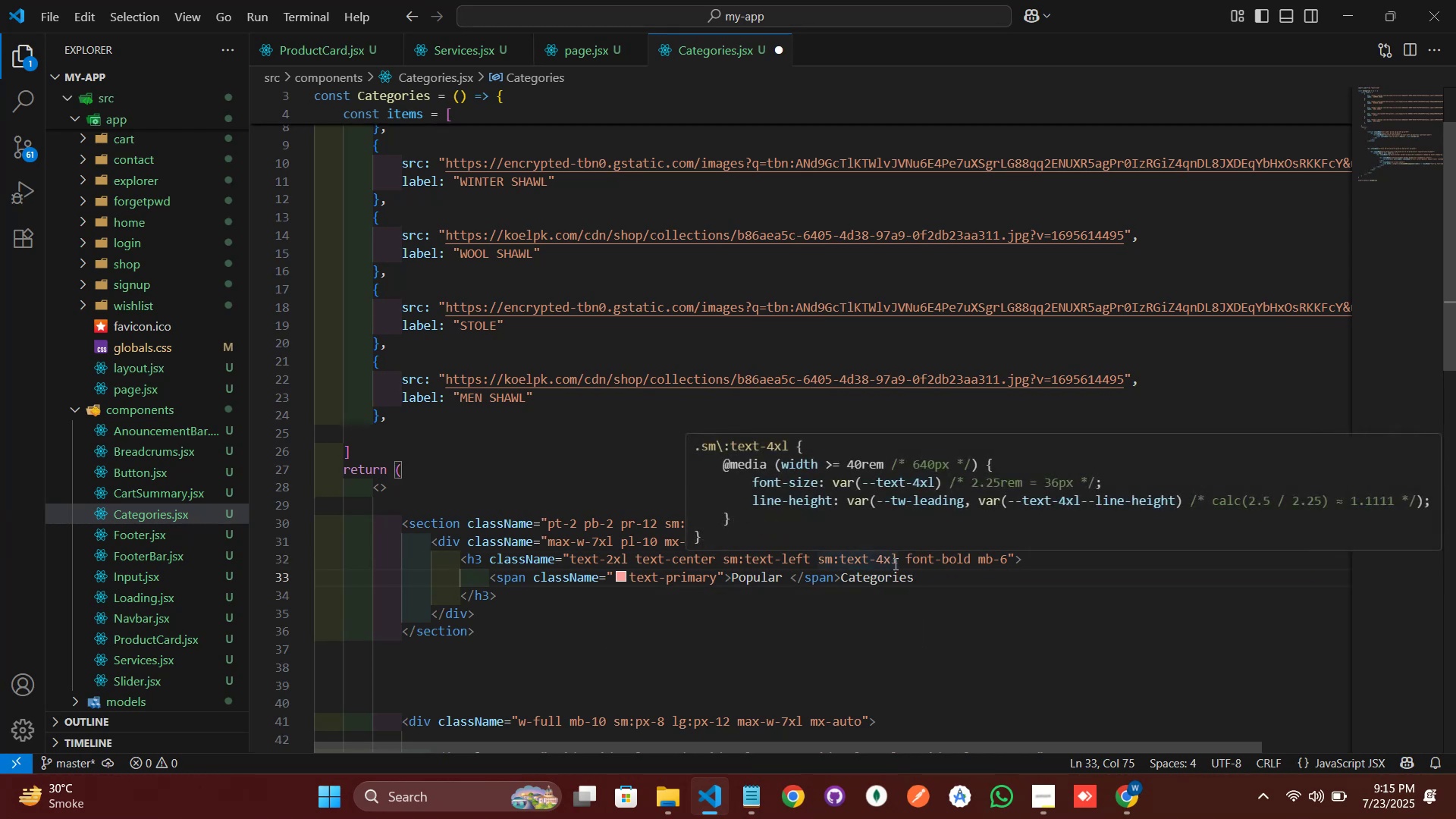 
key(Control+S)
 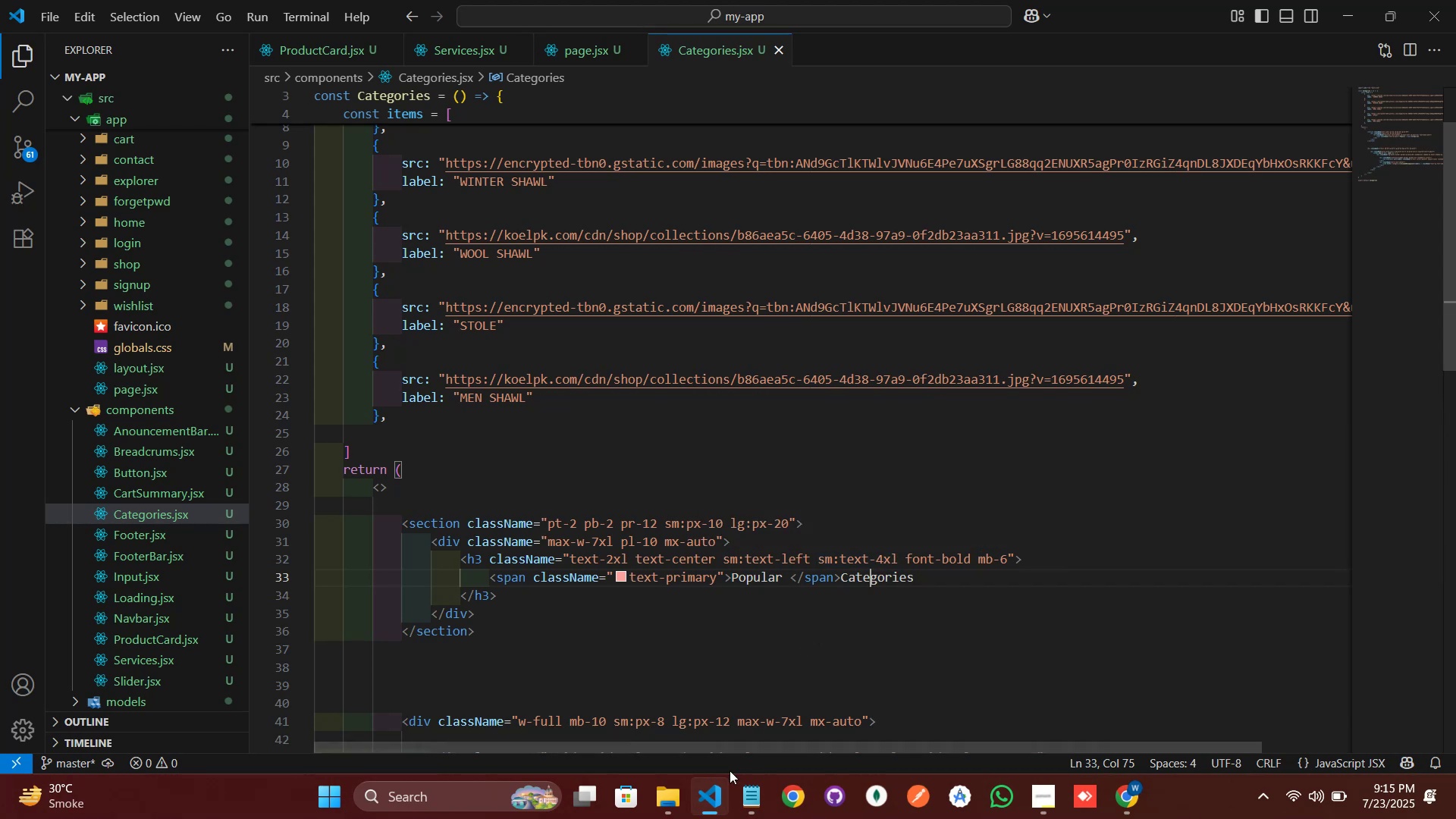 
left_click([720, 788])
 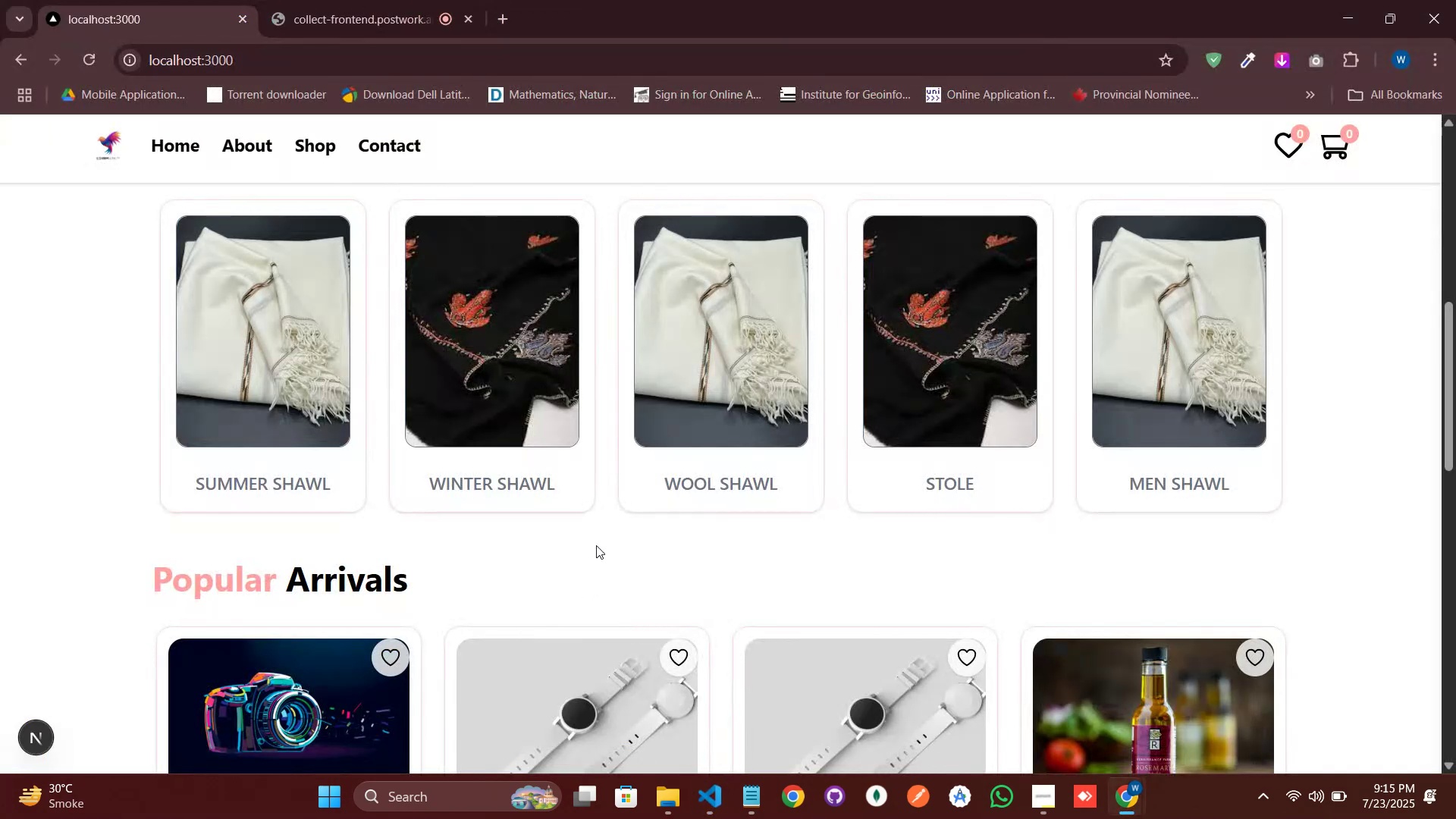 
scroll: coordinate [608, 469], scroll_direction: up, amount: 3.0
 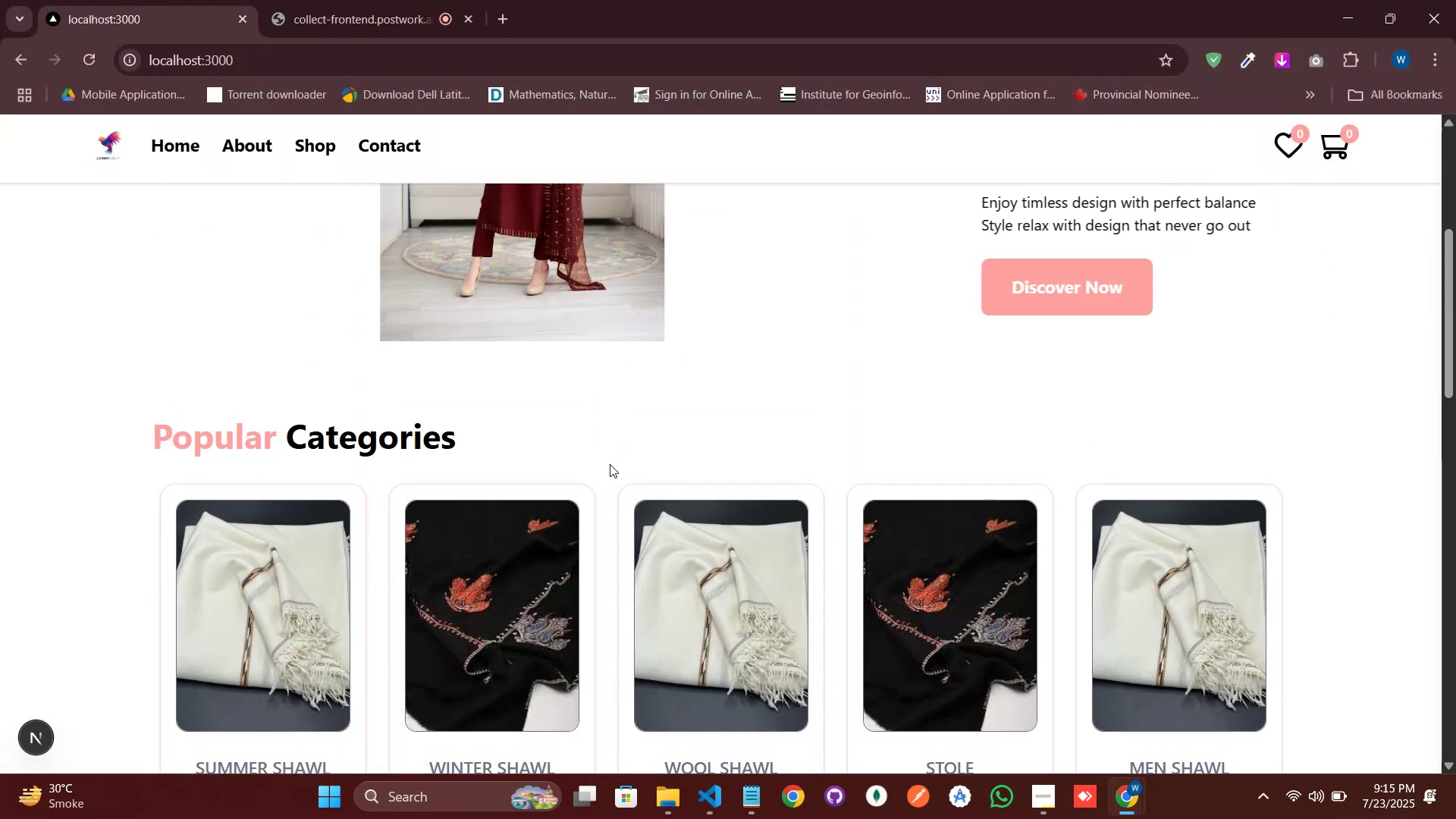 
scroll: coordinate [607, 463], scroll_direction: down, amount: 6.0
 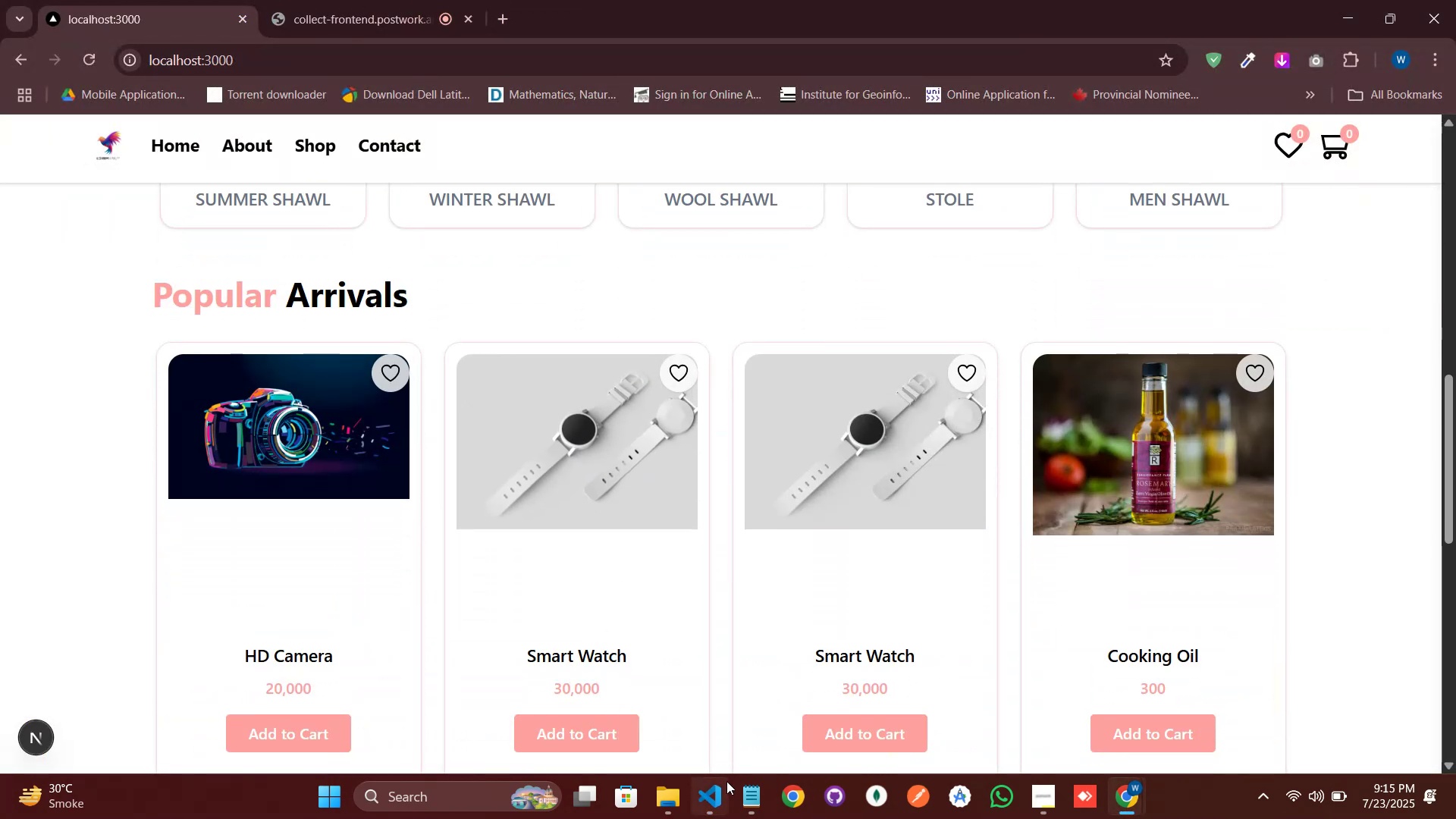 
left_click([720, 789])
 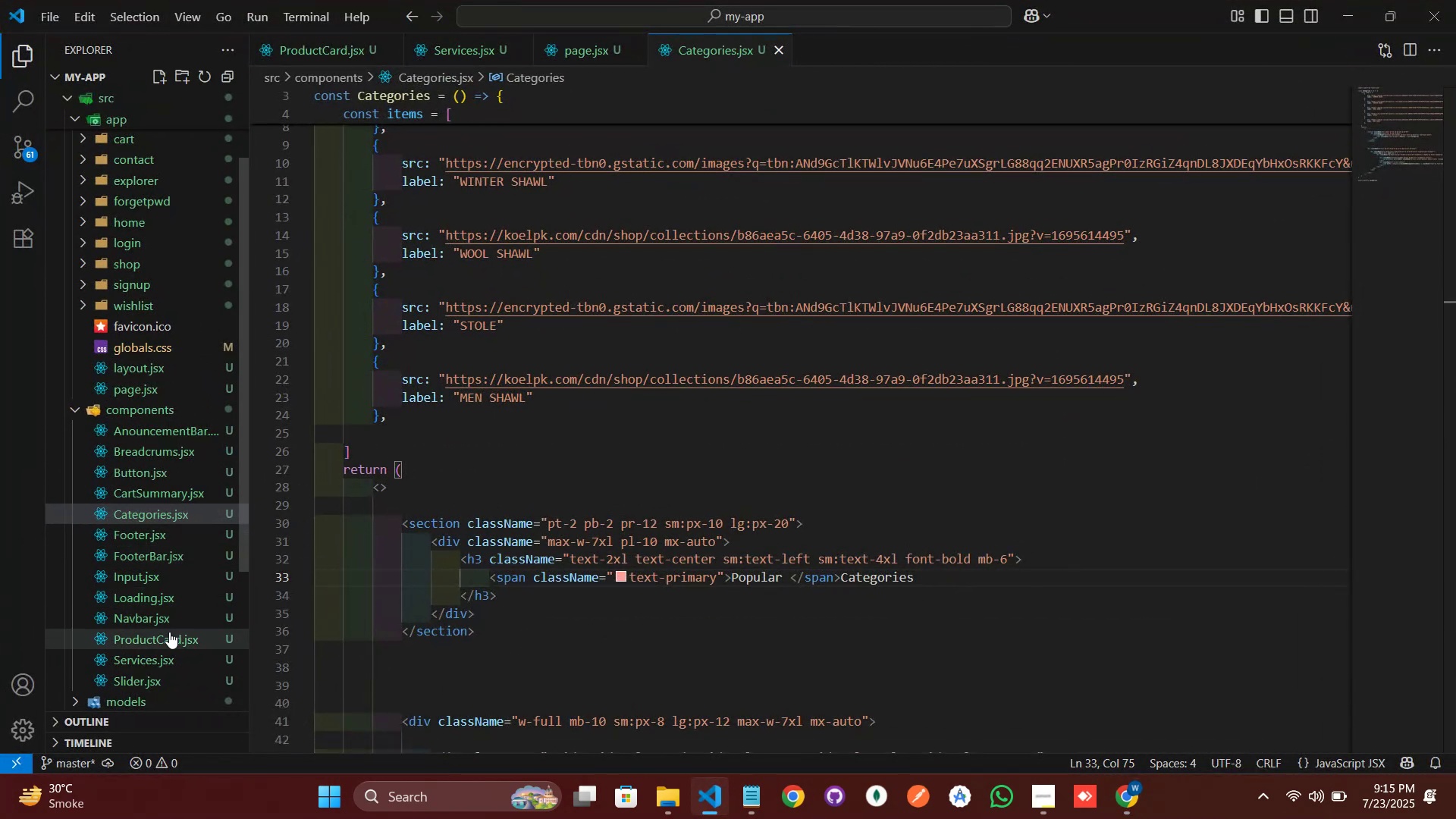 
left_click([169, 632])
 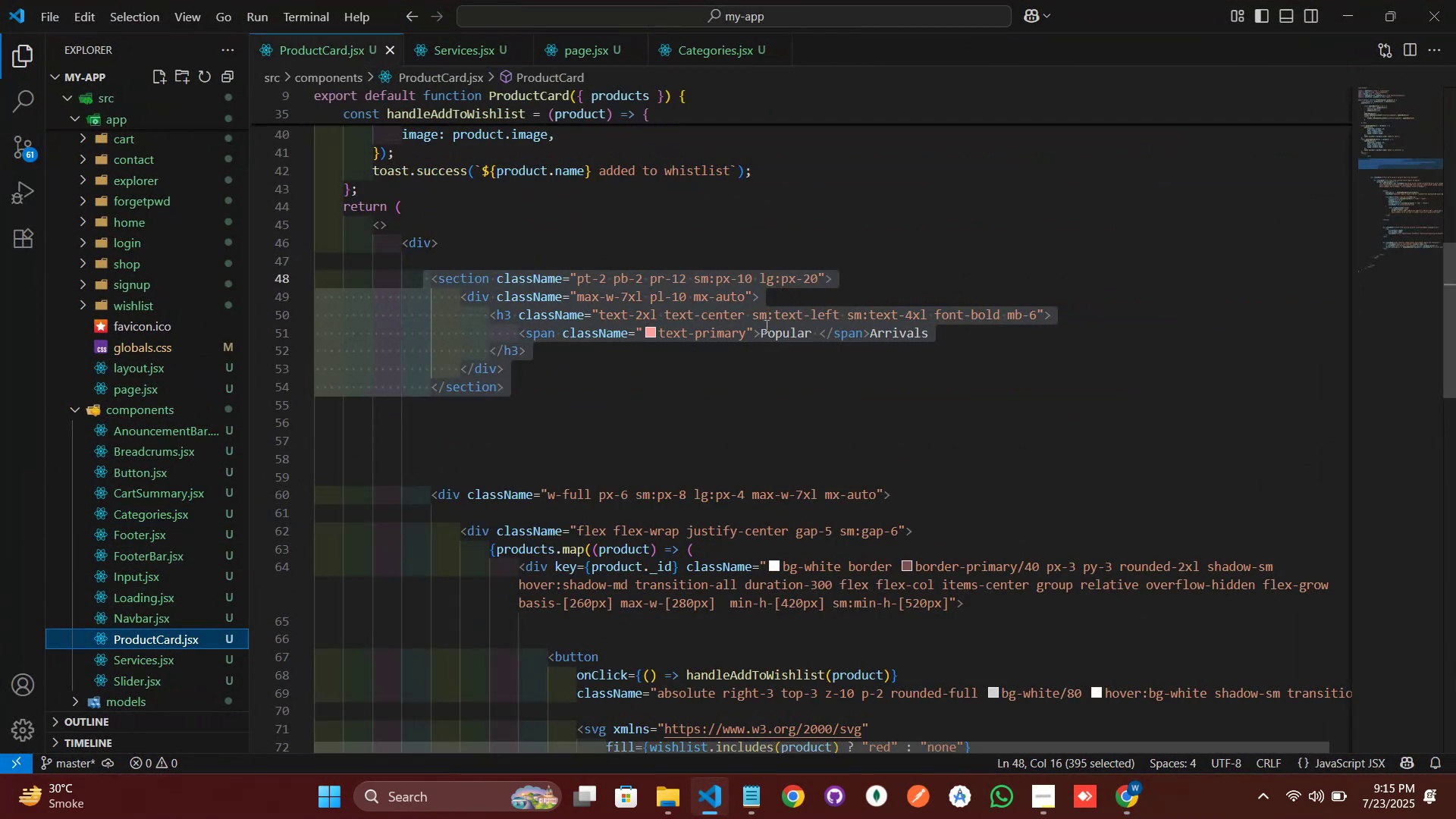 
left_click([780, 333])
 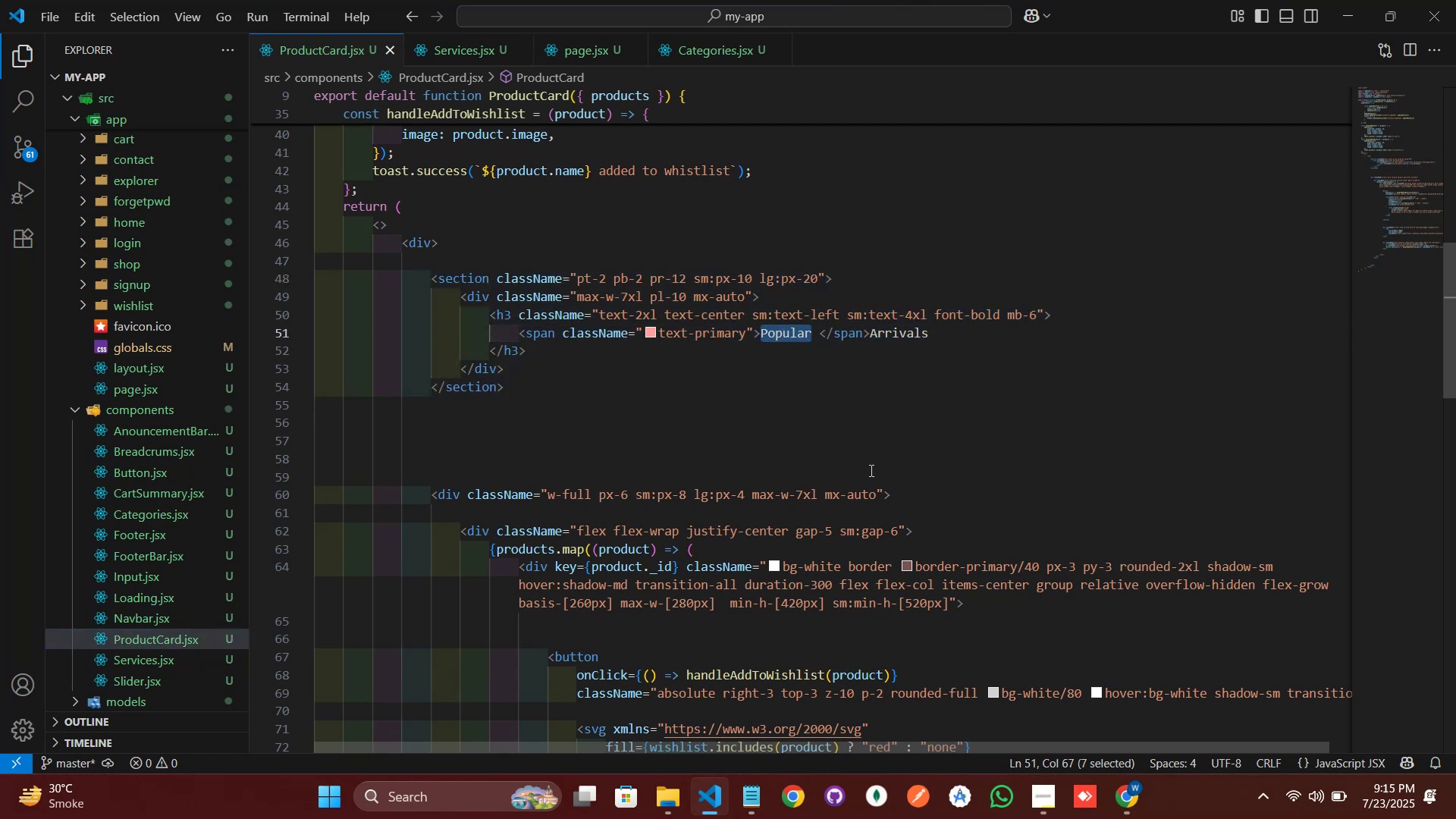 
type(New)
 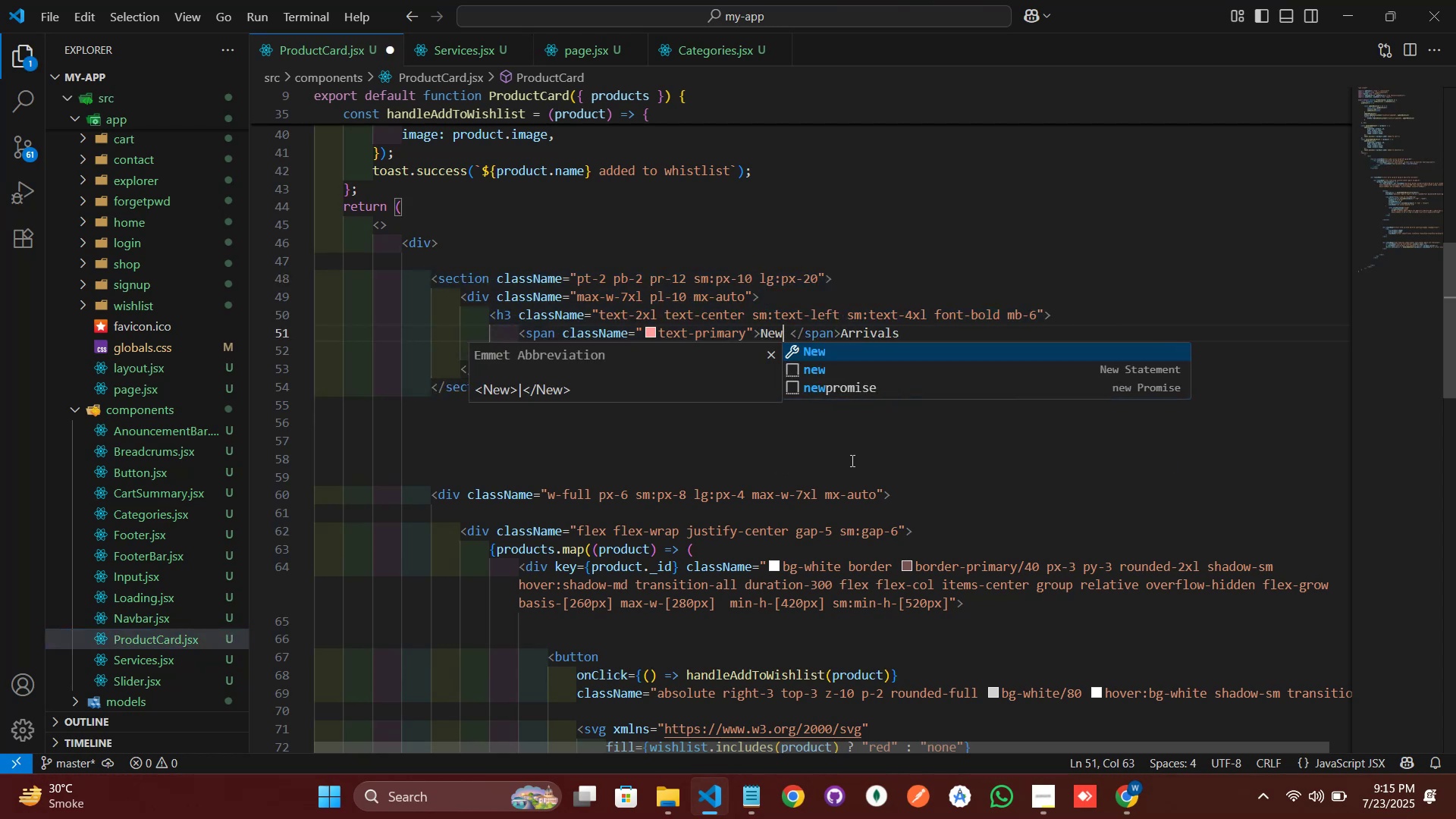 
left_click([862, 254])
 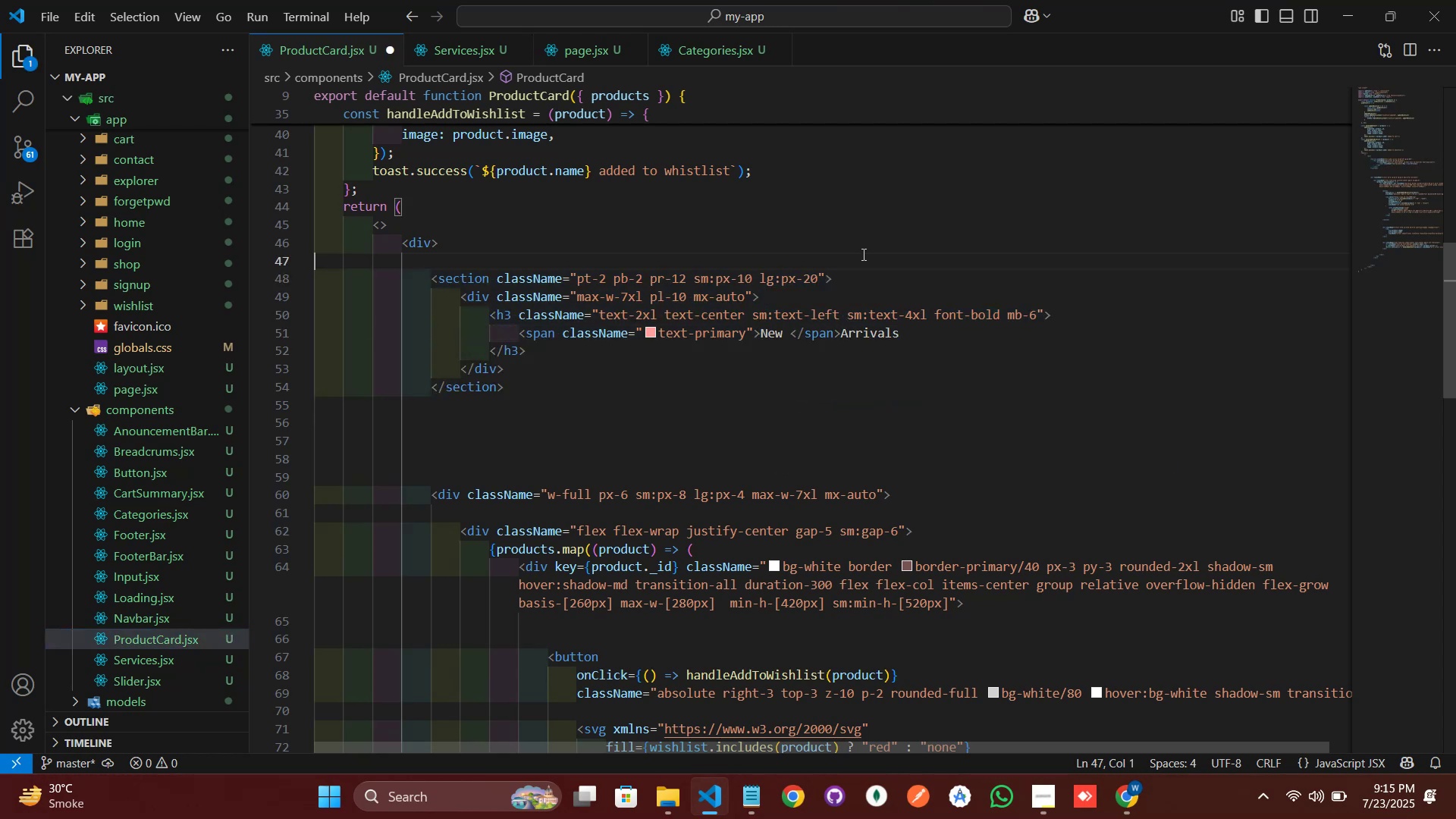 
key(Control+S)
 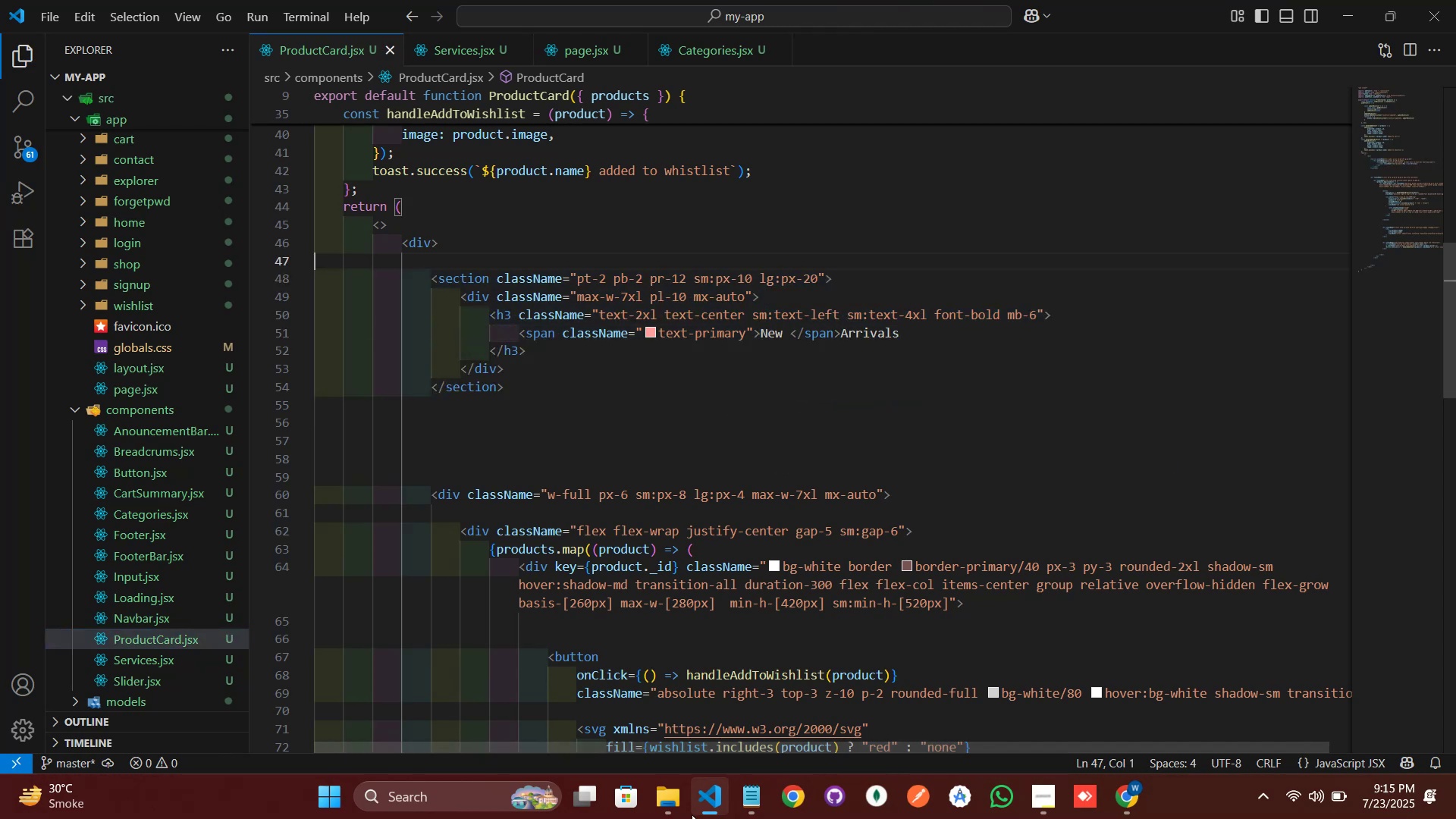 
left_click([703, 818])
 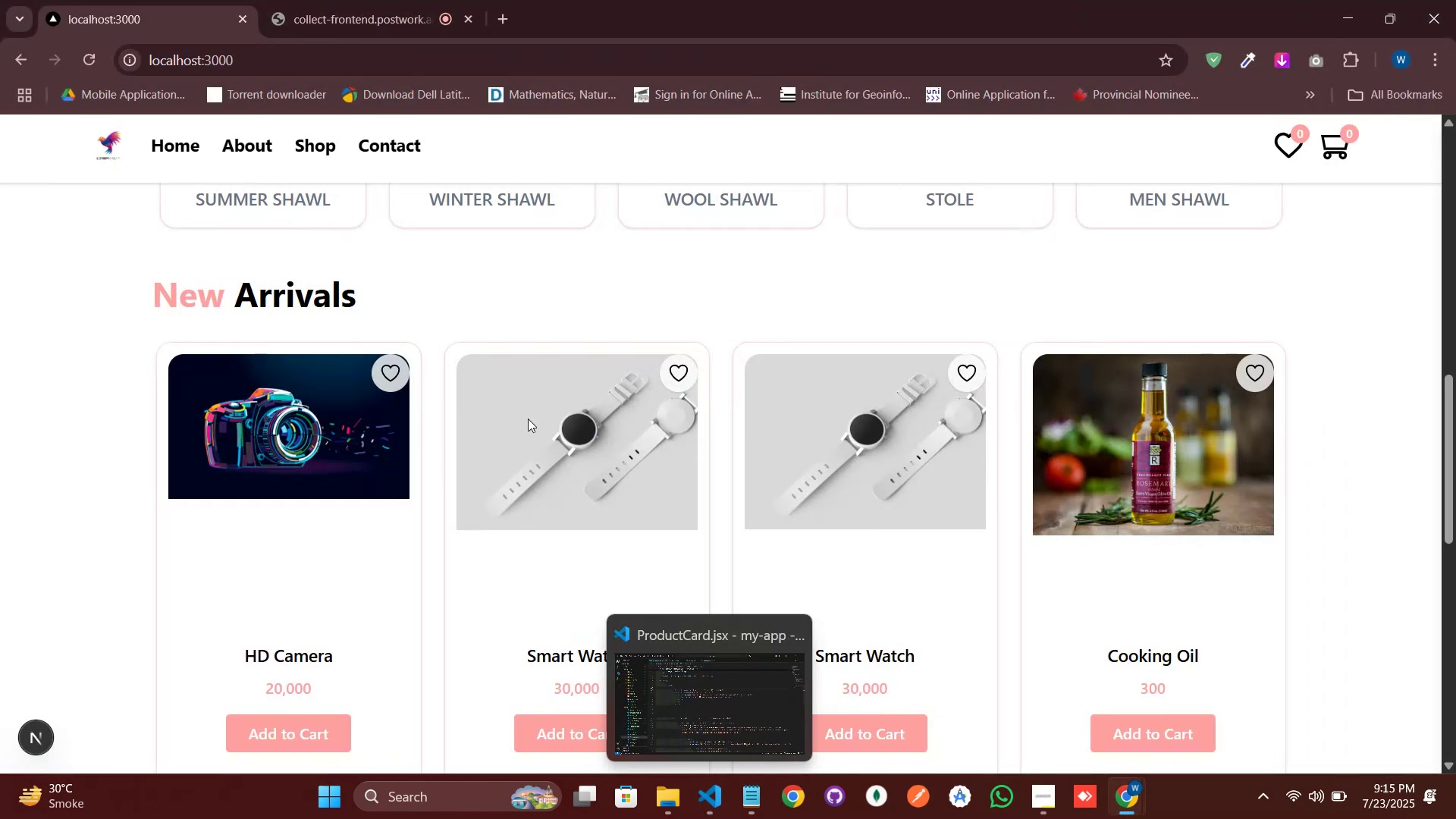 
scroll: coordinate [551, 358], scroll_direction: up, amount: 3.0
 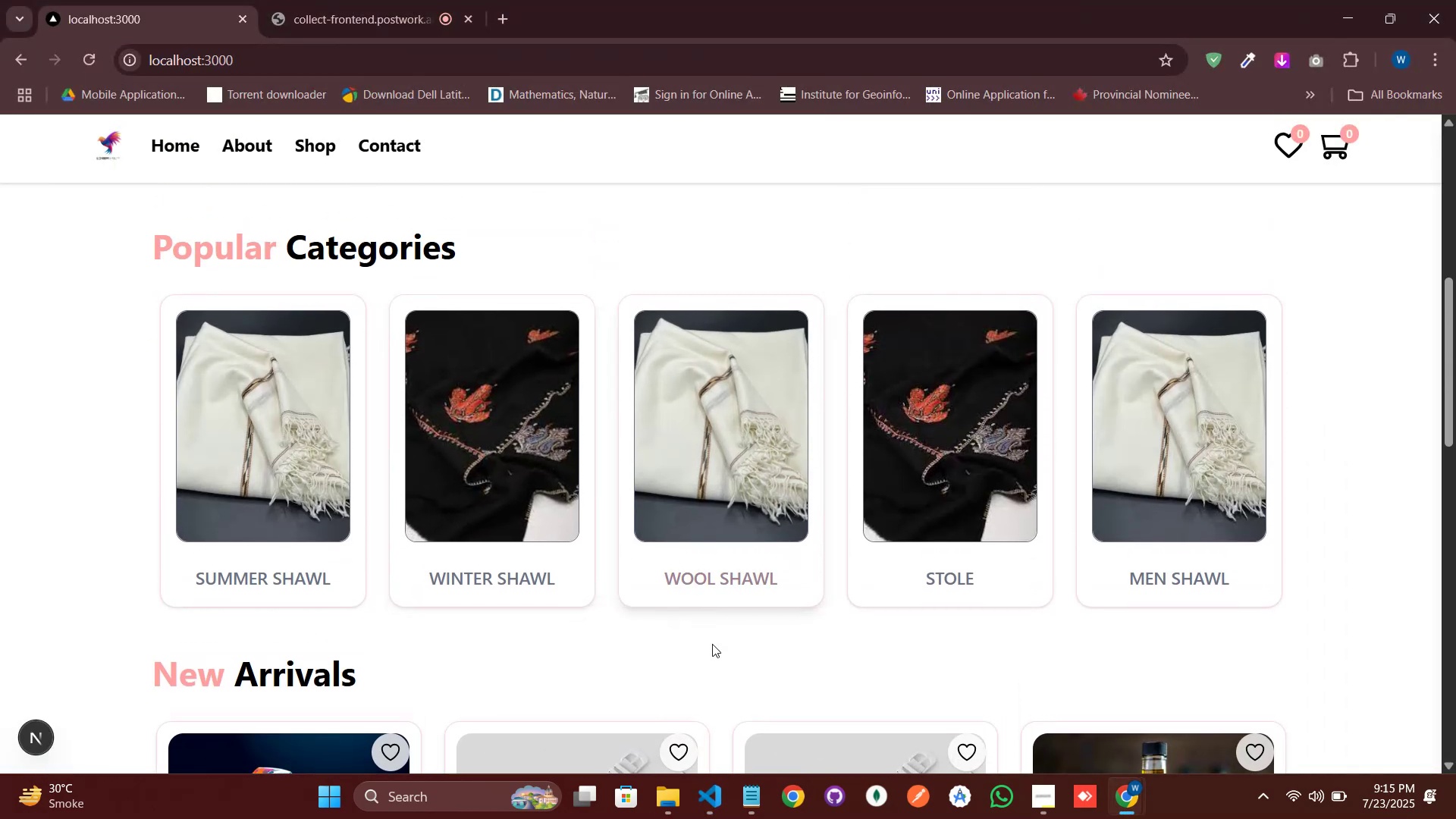 
scroll: coordinate [836, 417], scroll_direction: down, amount: 12.0
 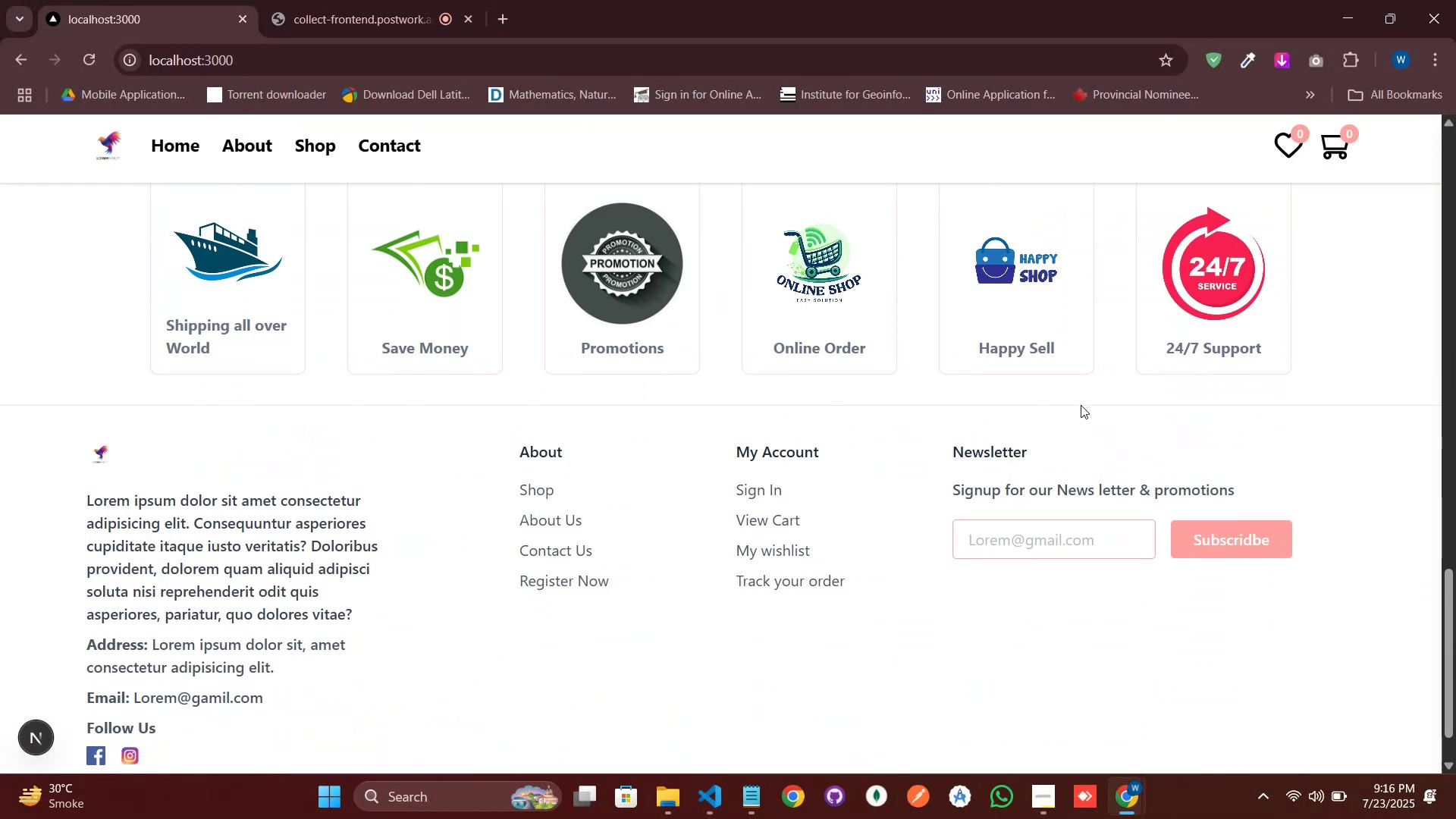 
wait(8.6)
 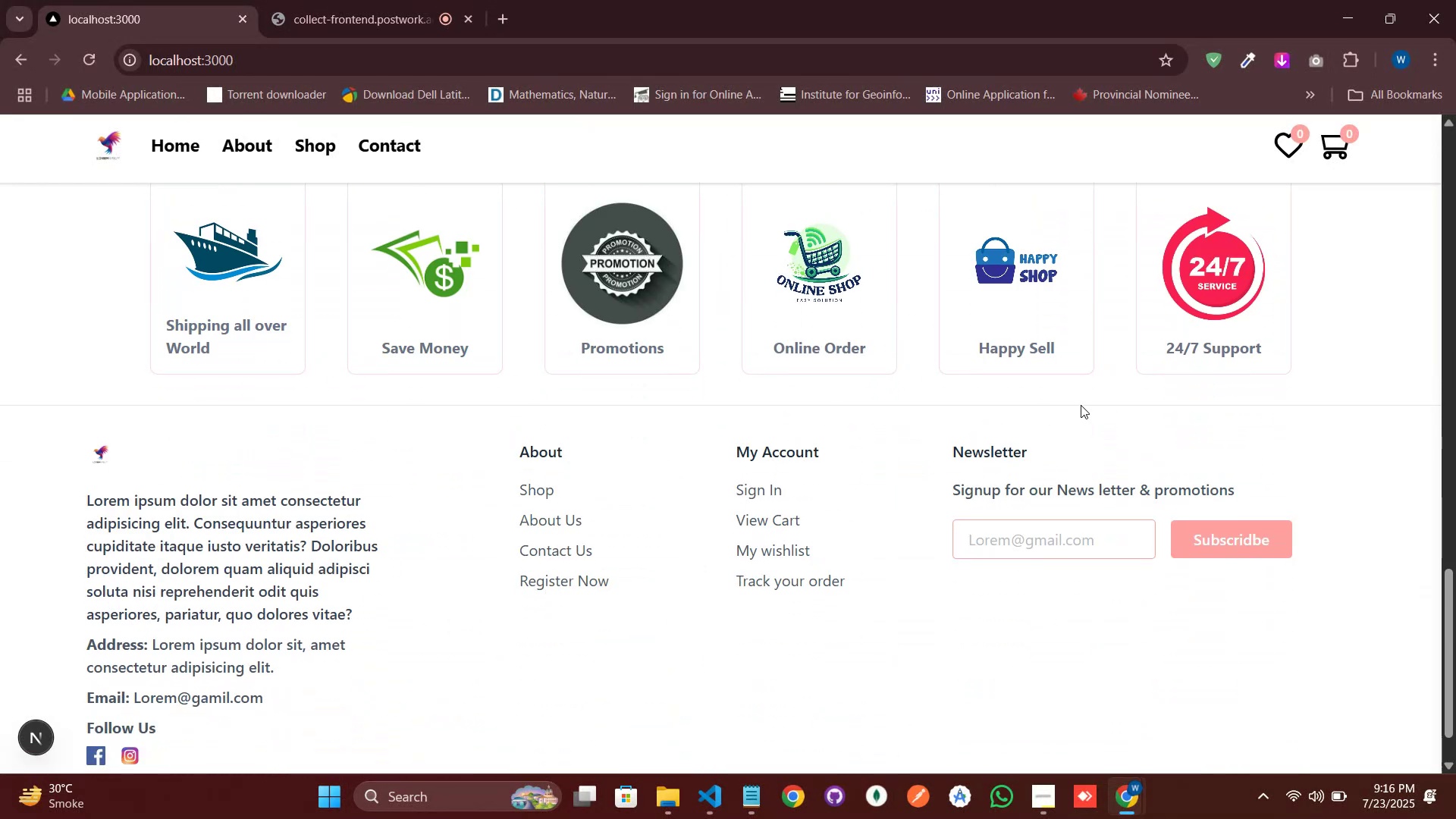 
right_click([964, 403])
 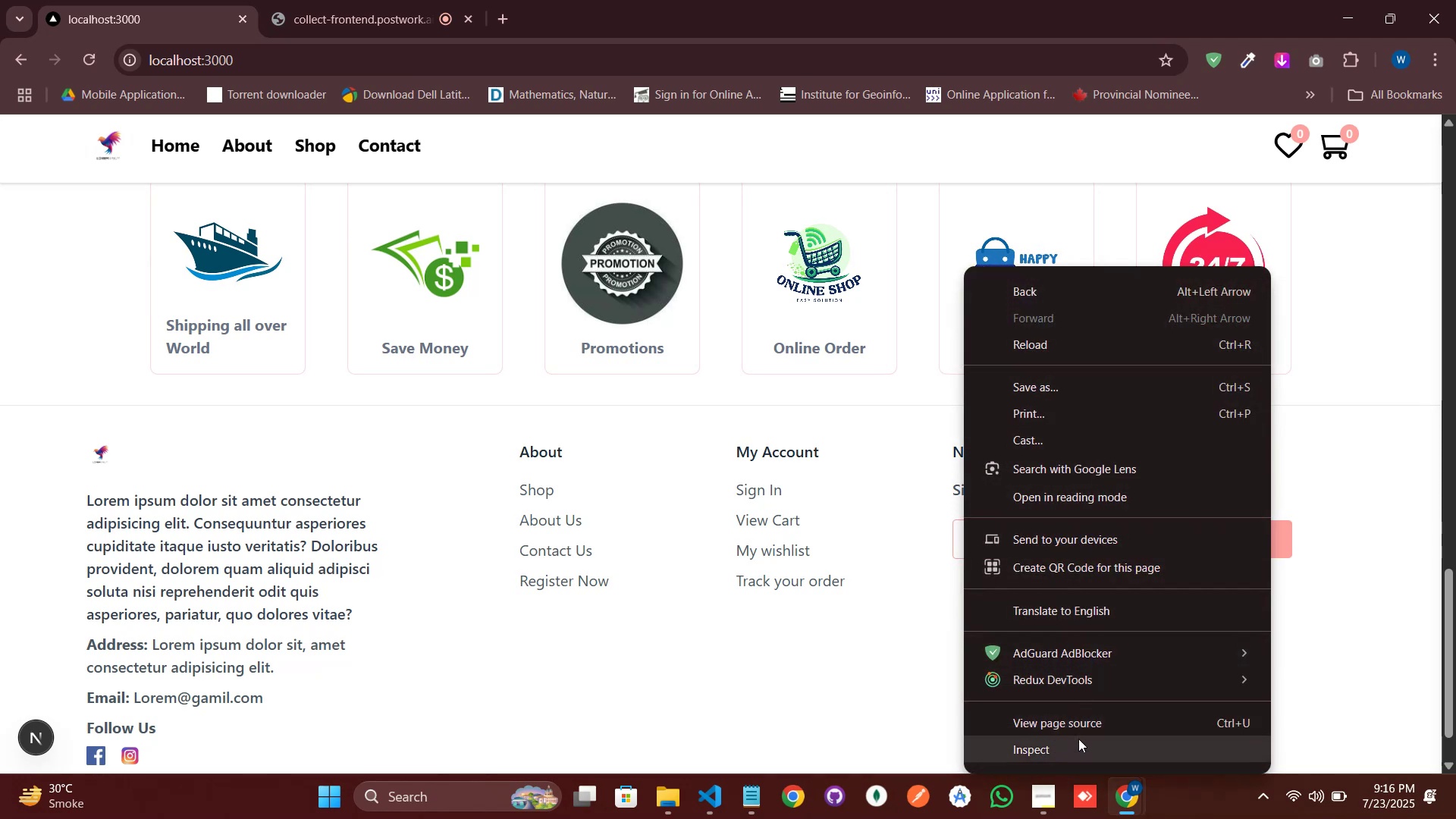 
left_click([1078, 747])
 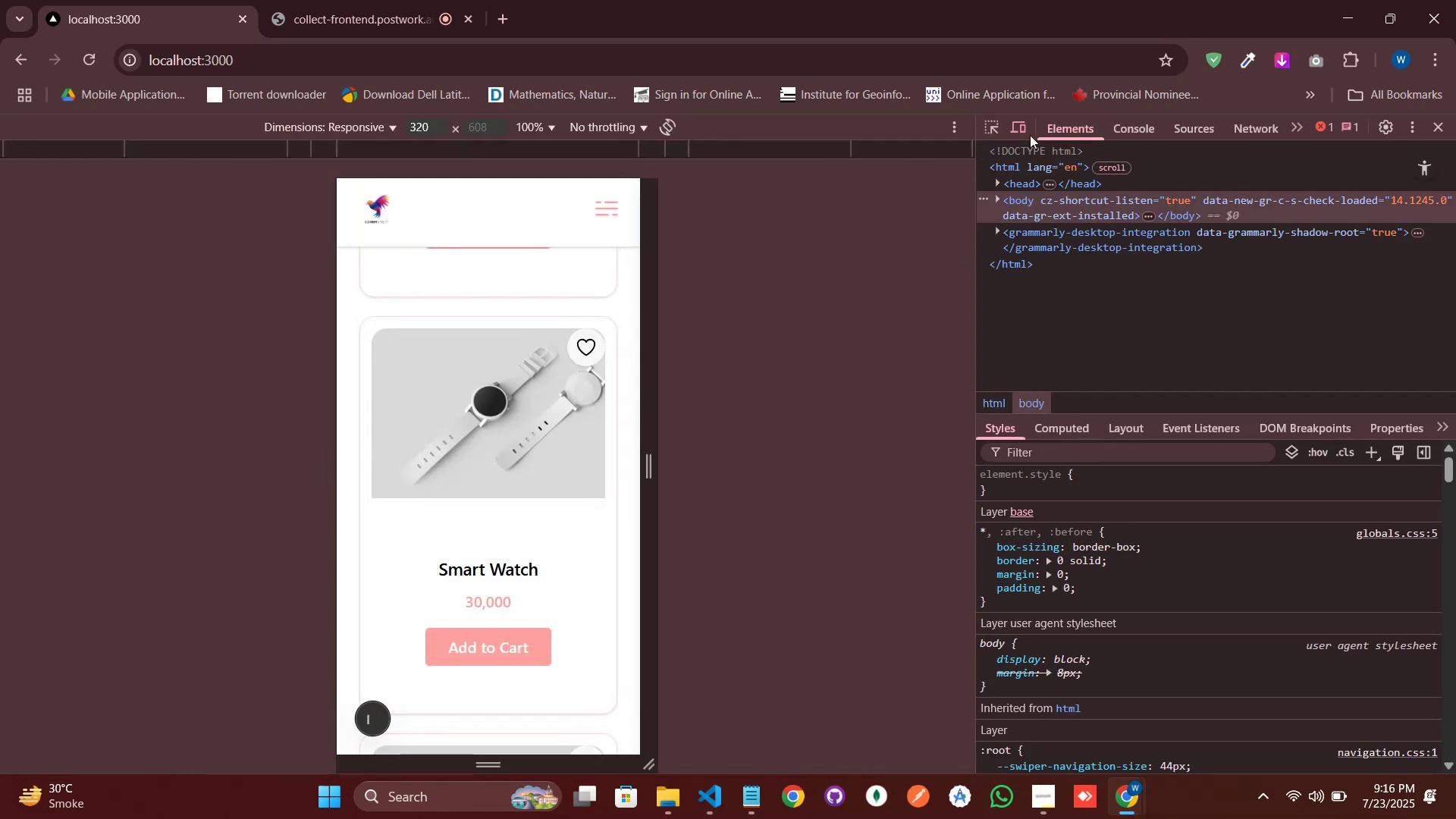 
left_click([1024, 127])
 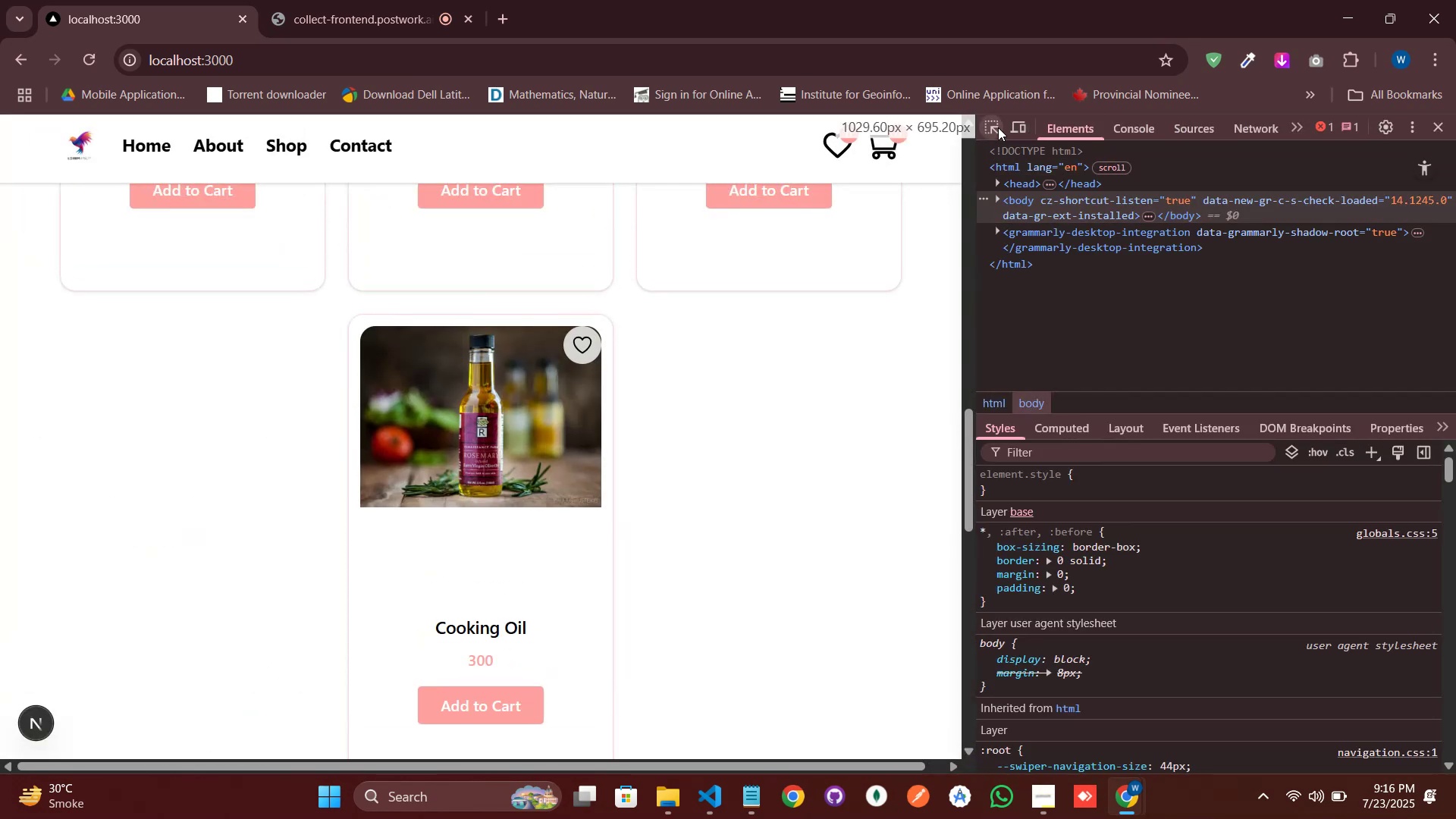 
left_click([996, 127])
 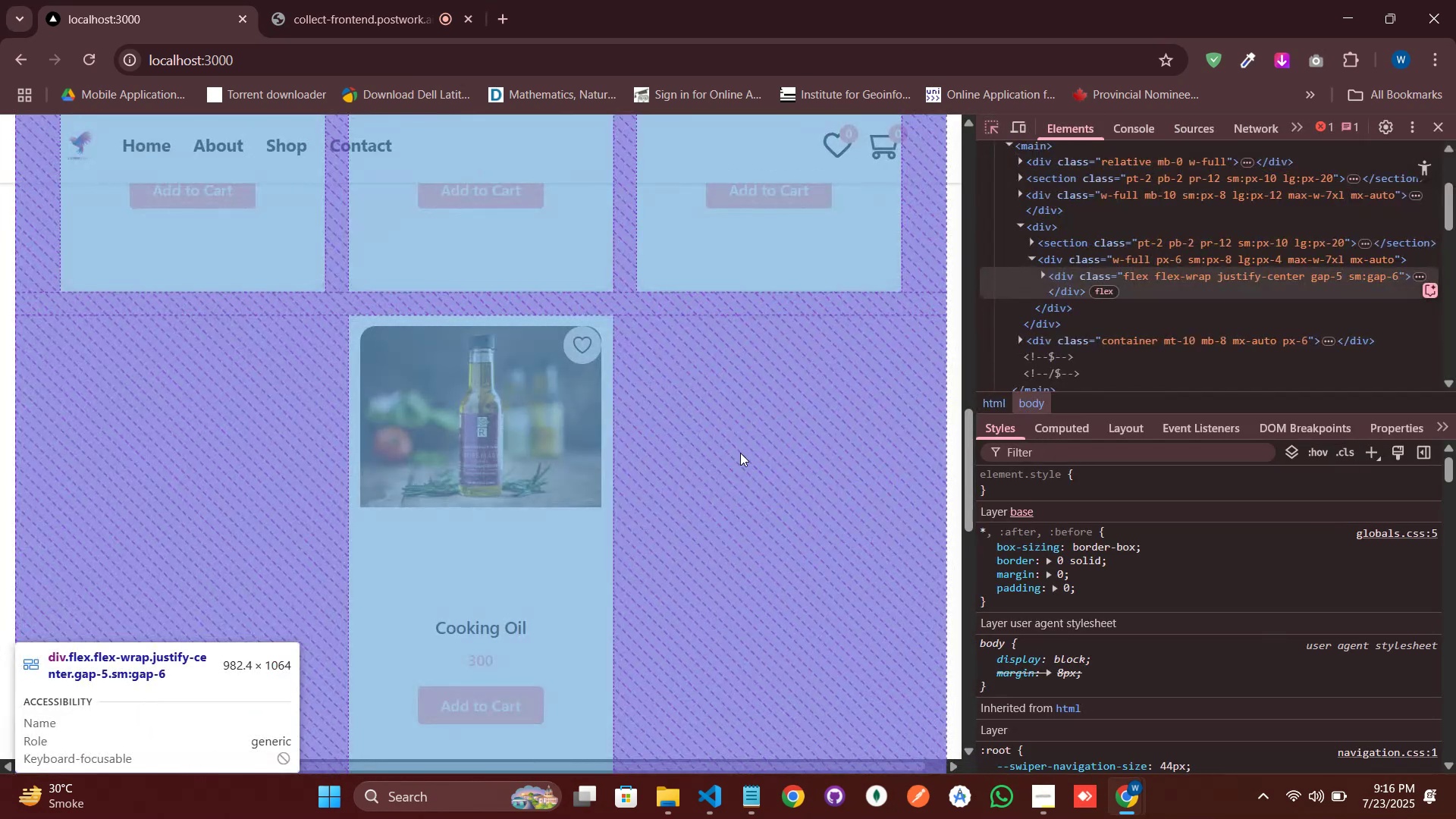 
scroll: coordinate [707, 500], scroll_direction: down, amount: 11.0
 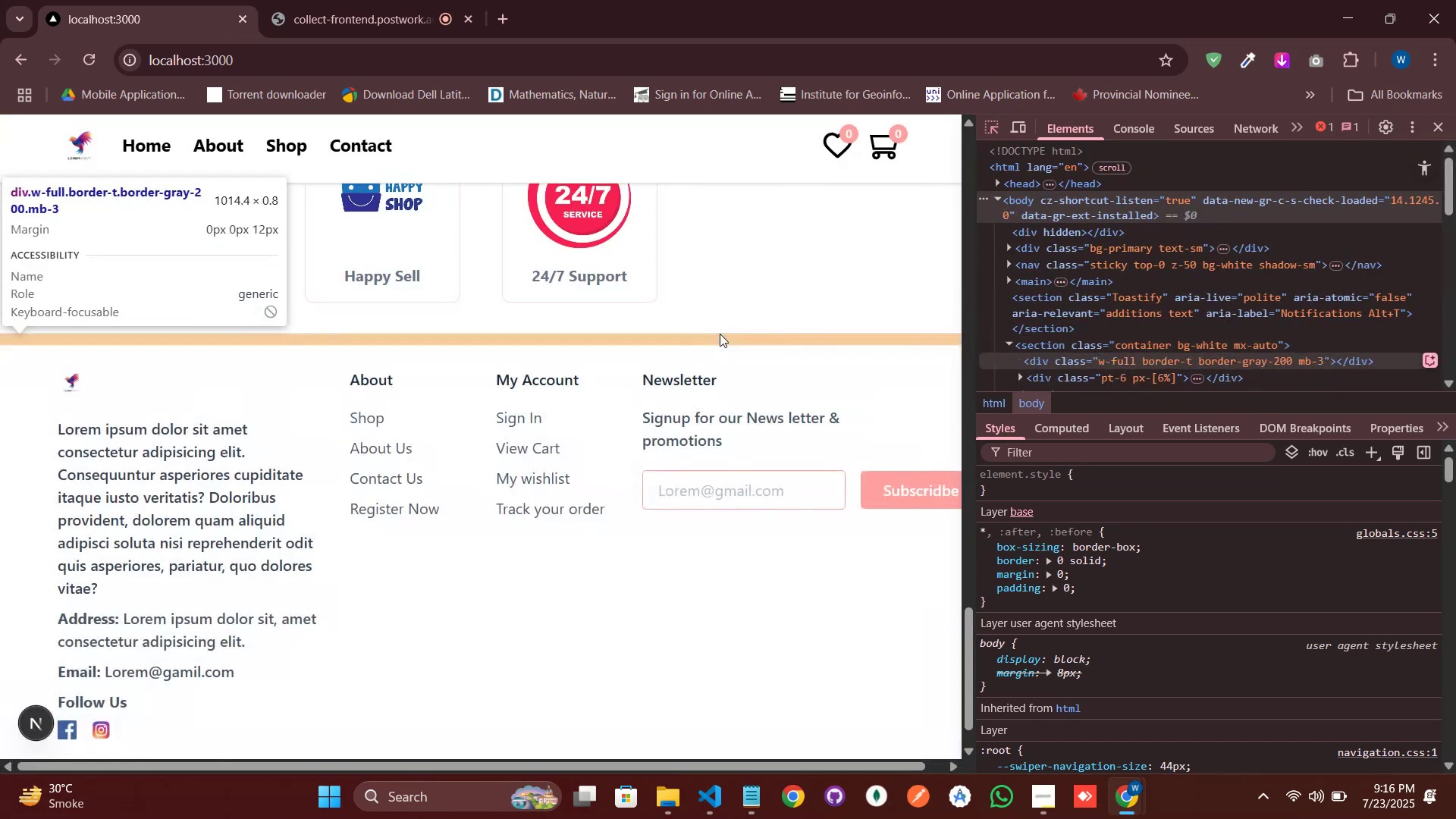 
left_click([720, 334])
 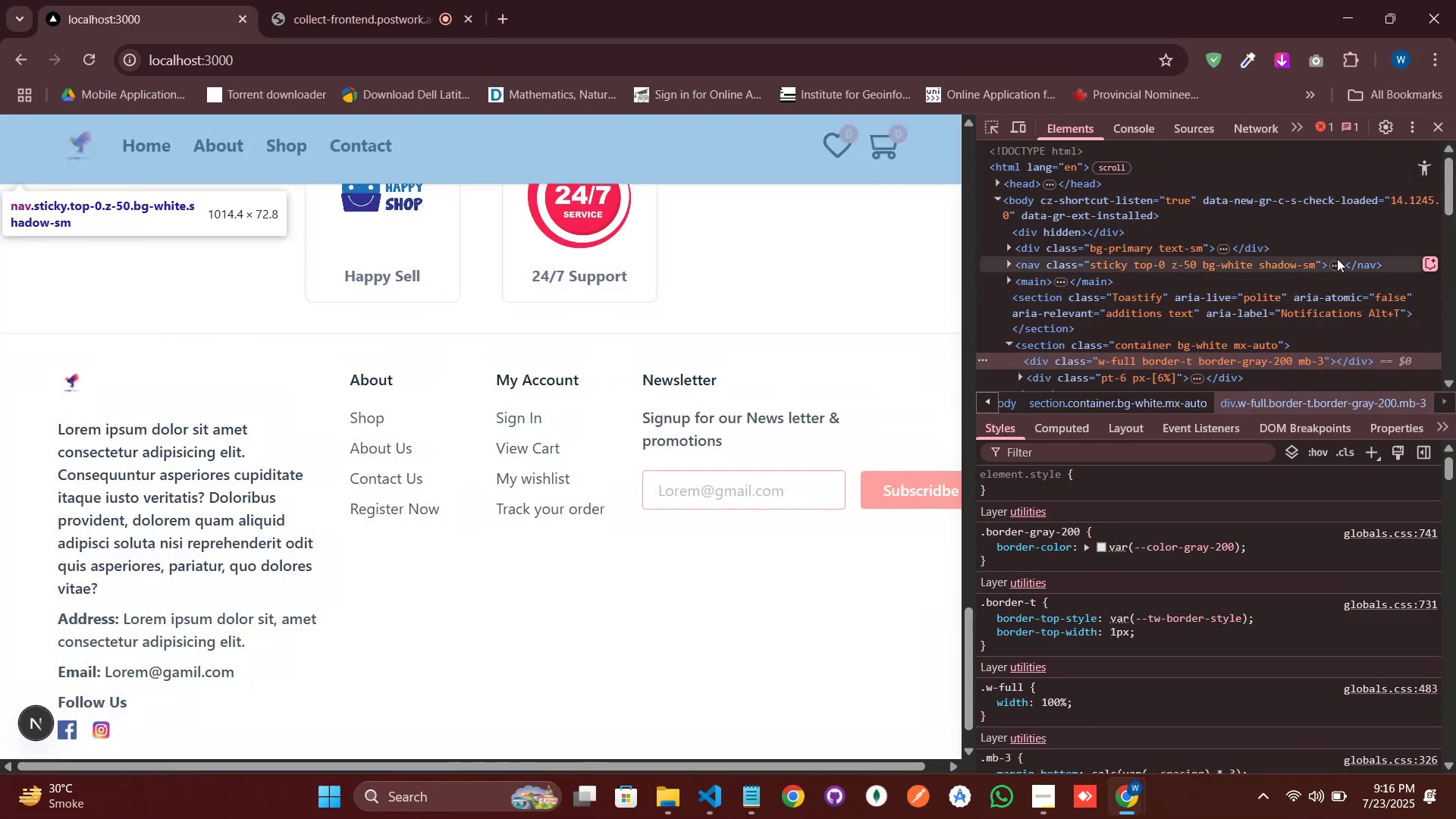 
wait(7.52)
 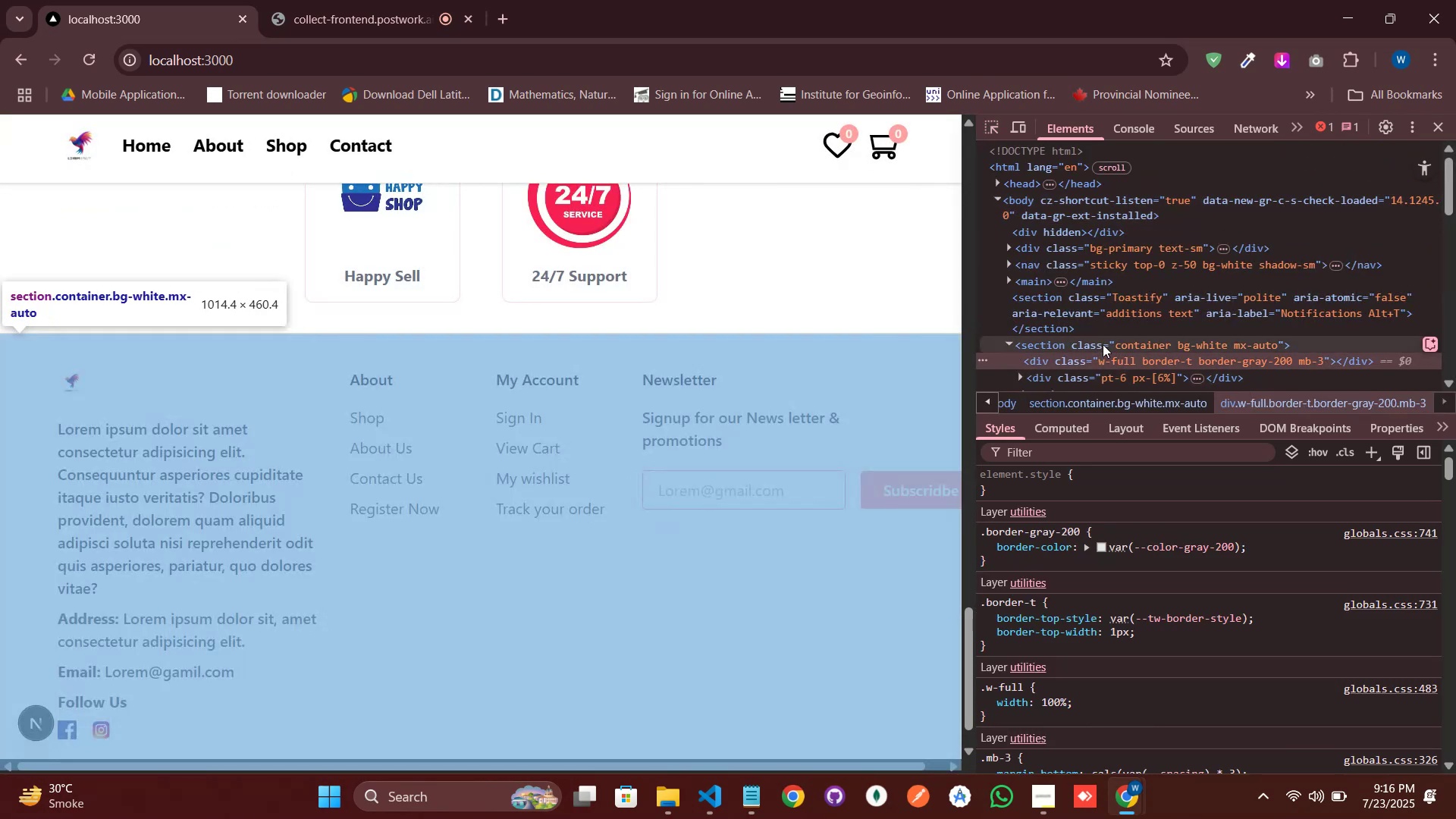 
left_click([1337, 265])
 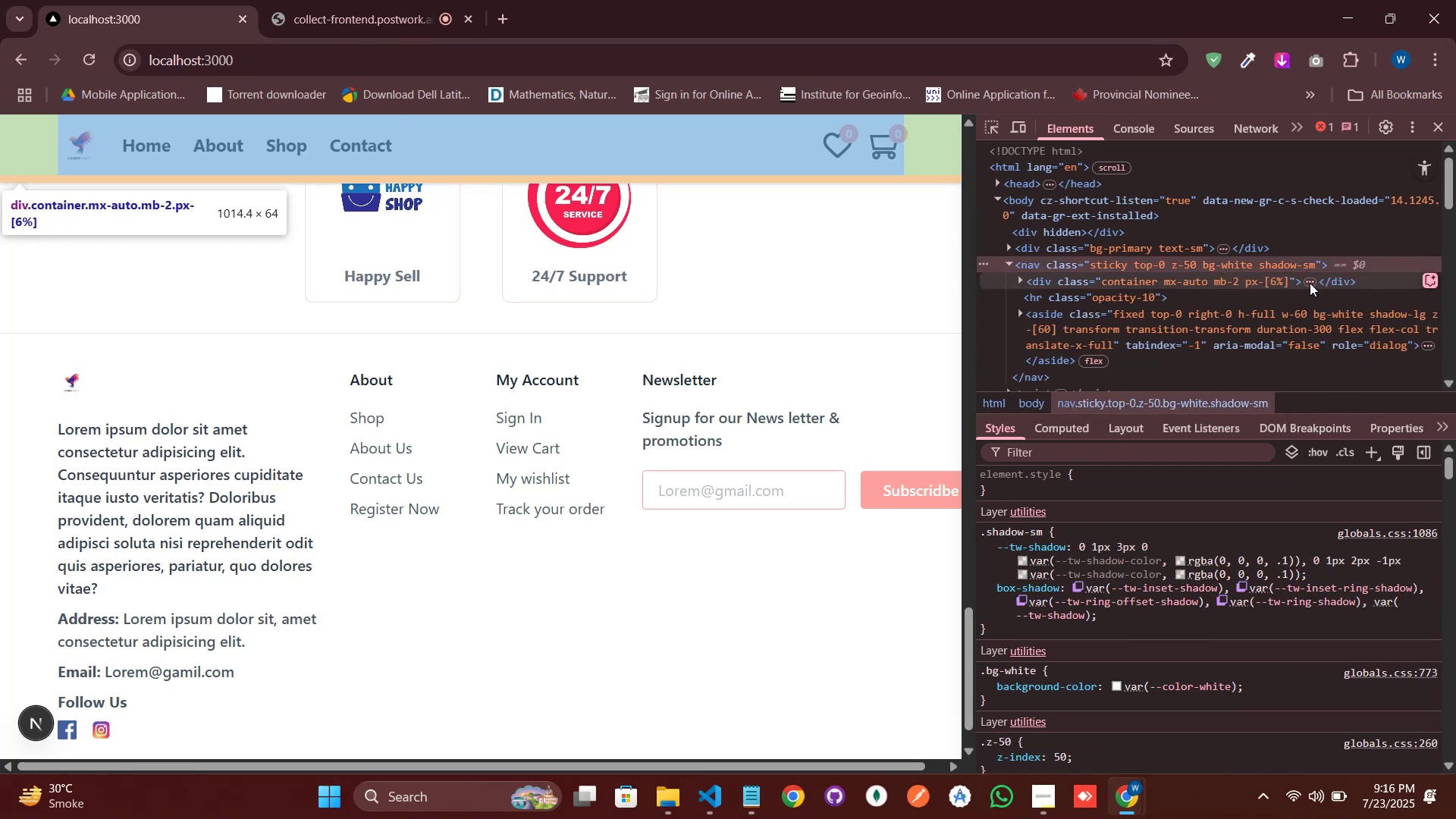 
left_click([1311, 283])
 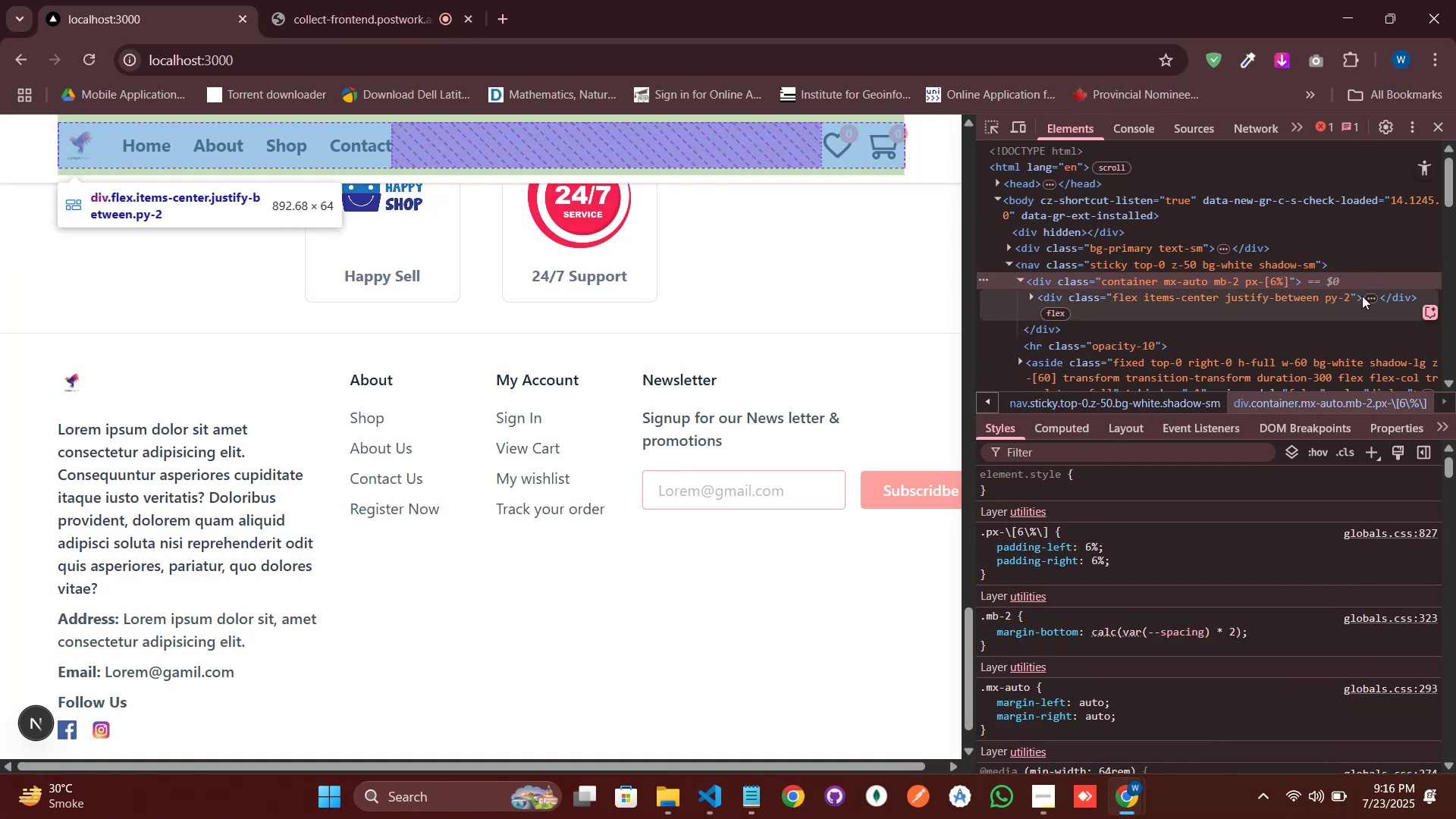 
left_click([1367, 296])
 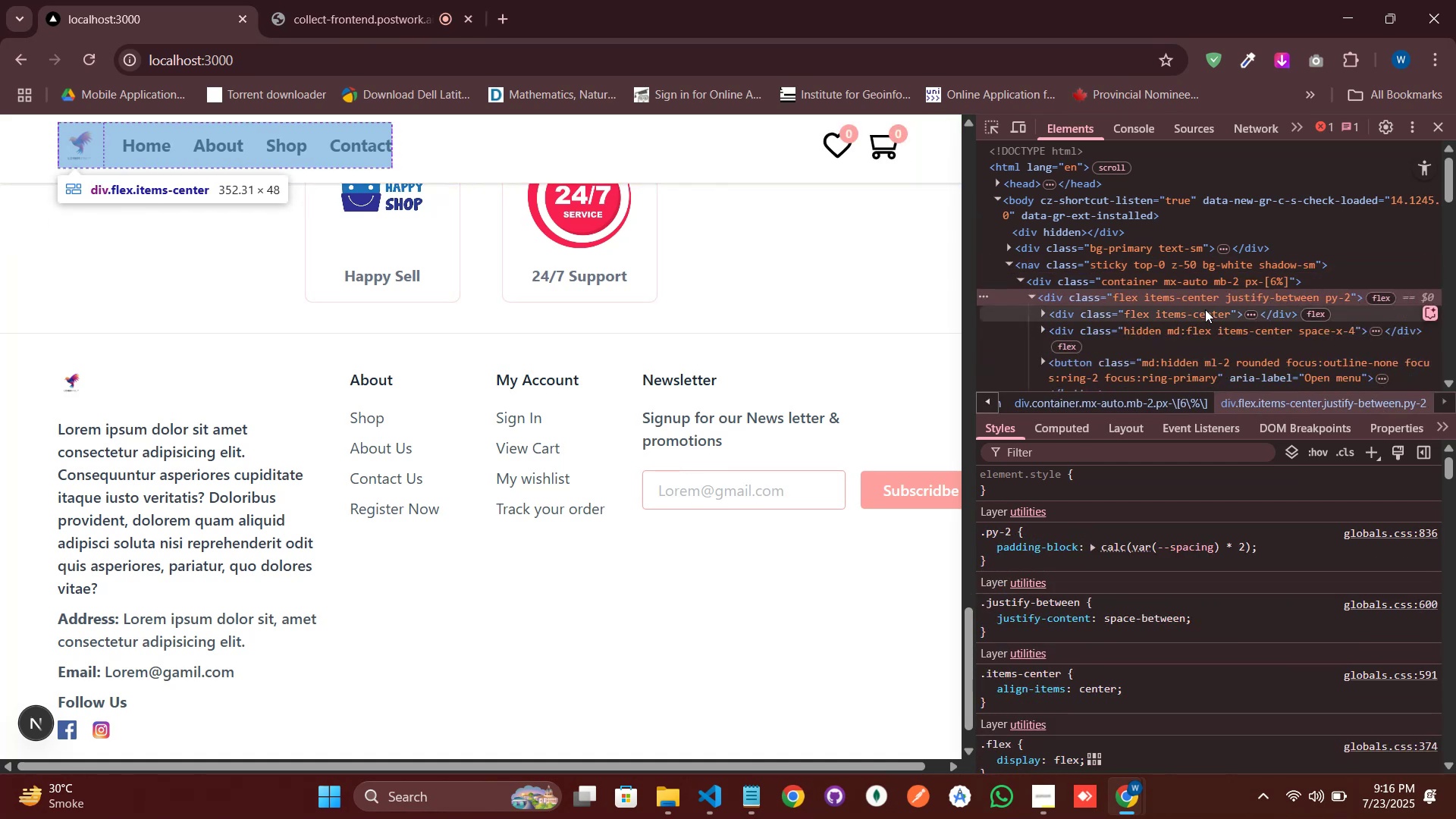 
scroll: coordinate [1204, 308], scroll_direction: down, amount: 1.0
 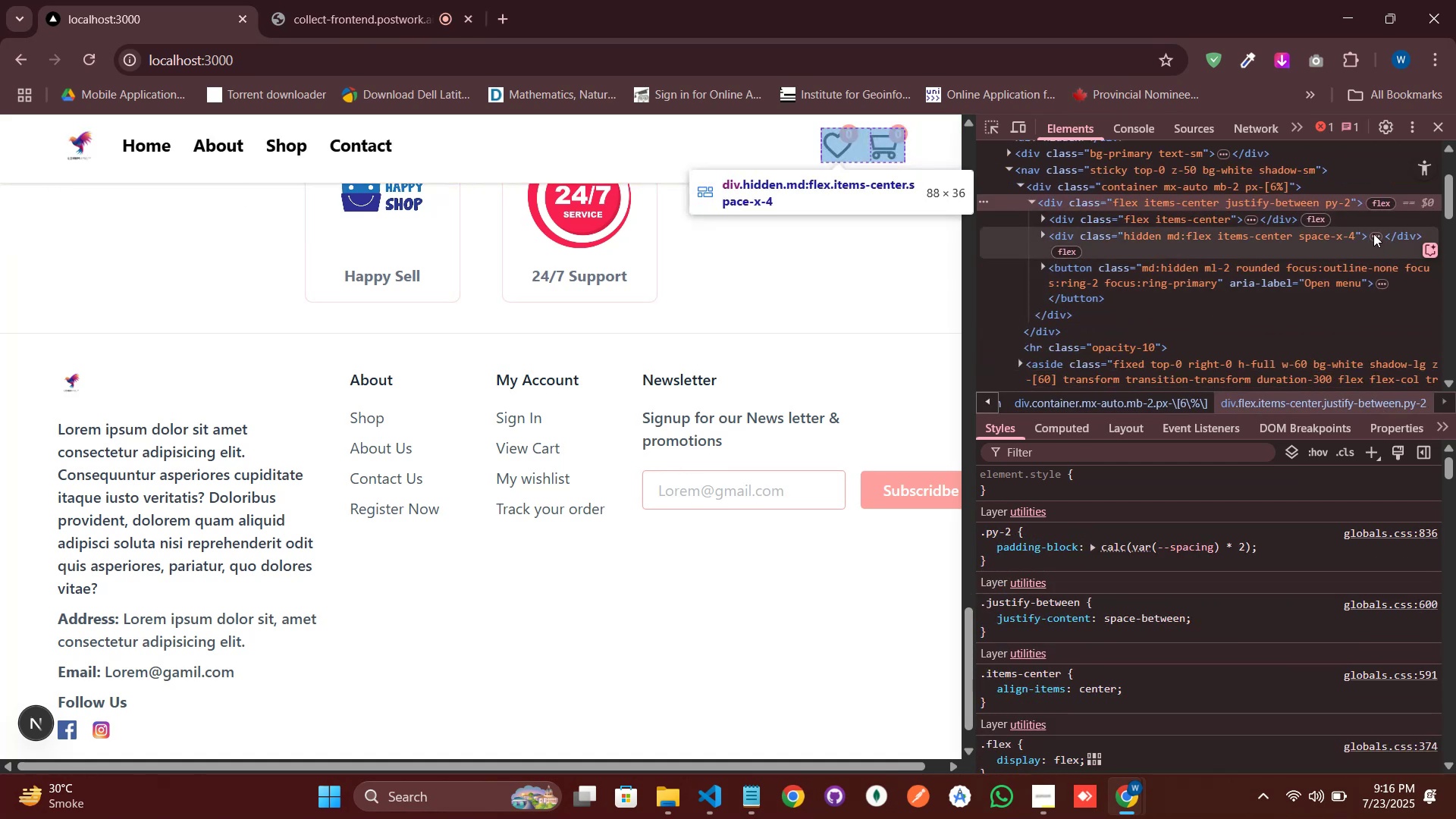 
left_click([1373, 234])
 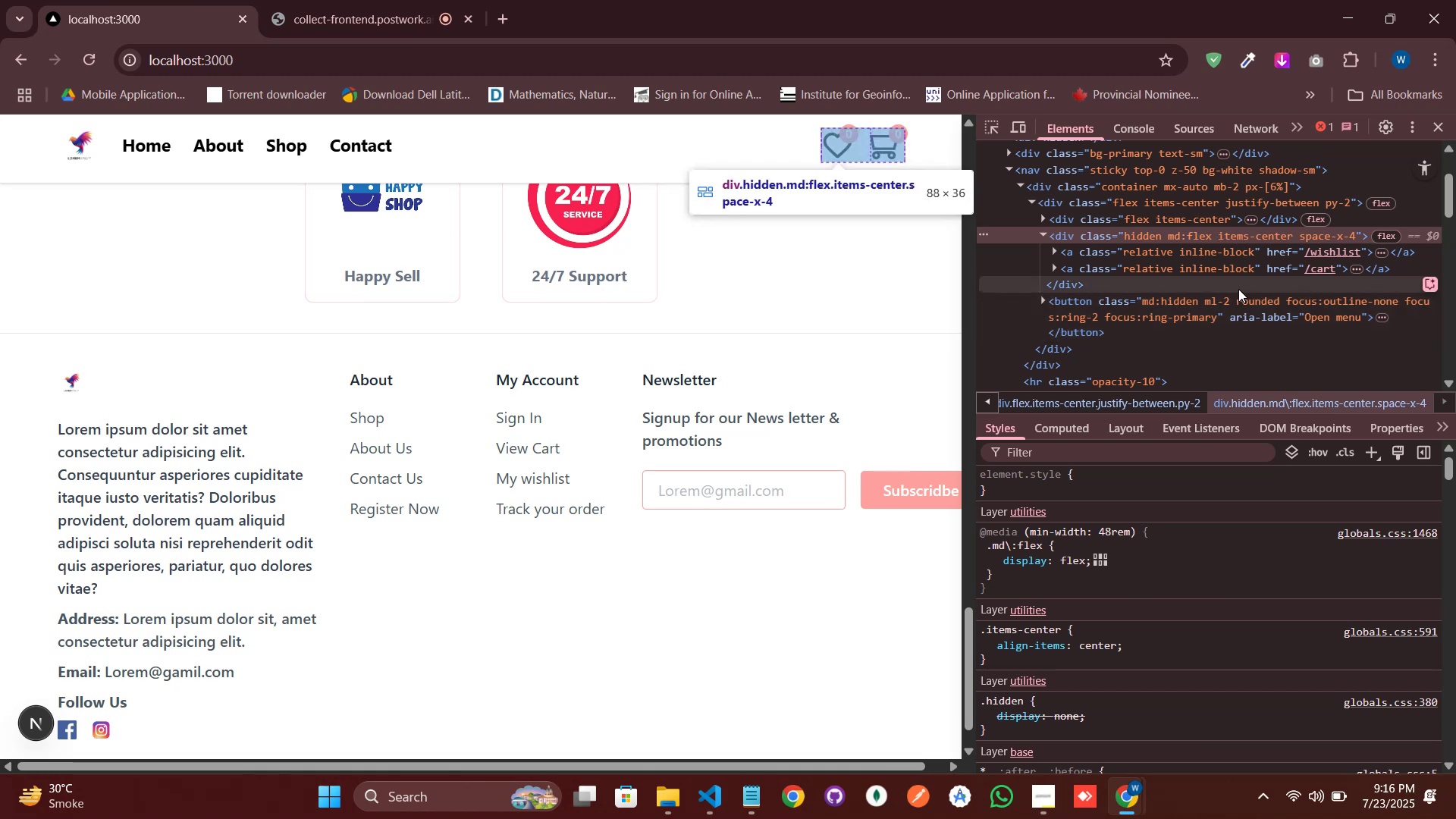 
scroll: coordinate [598, 317], scroll_direction: up, amount: 15.0
 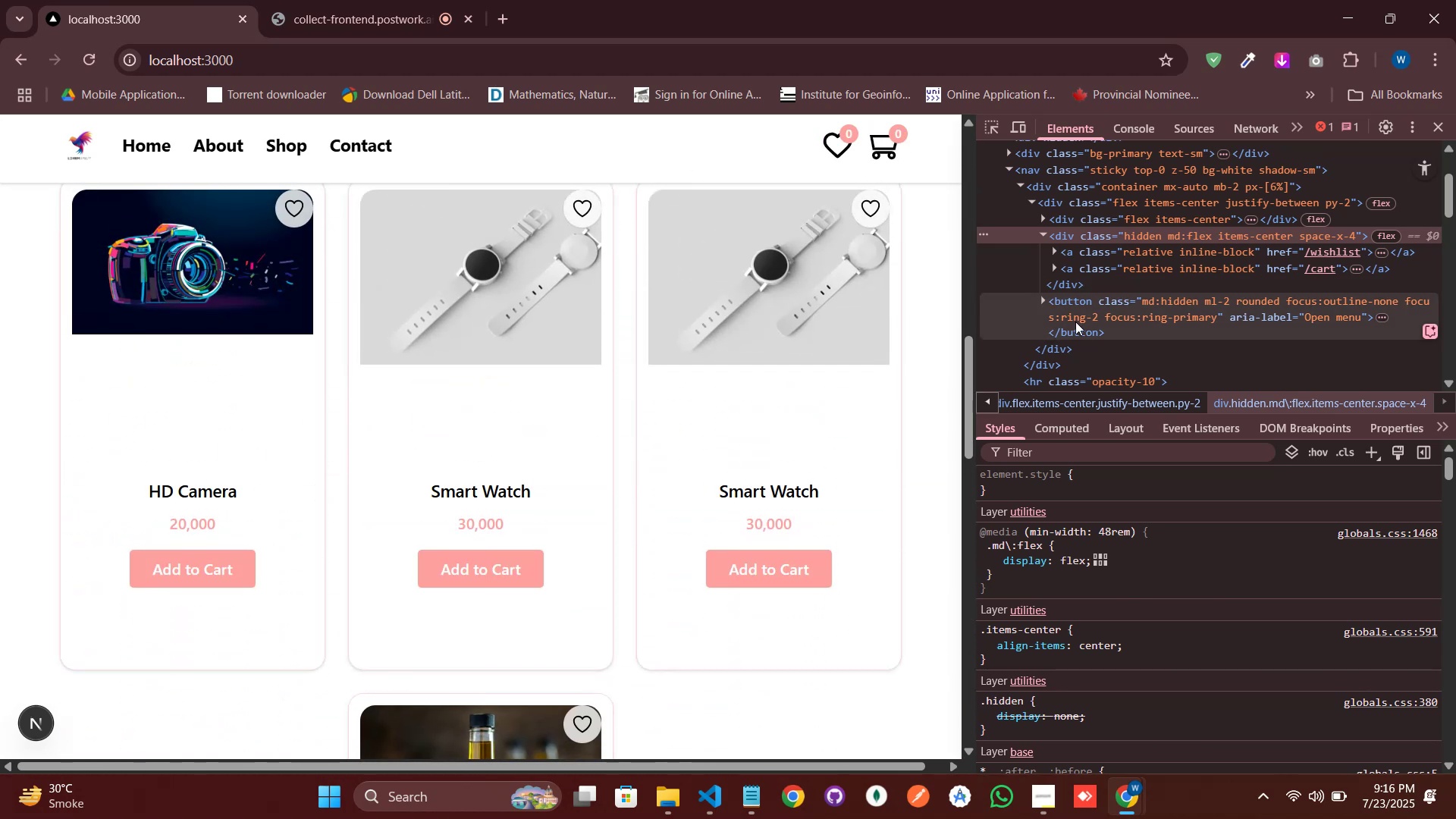 
scroll: coordinate [696, 471], scroll_direction: down, amount: 15.0
 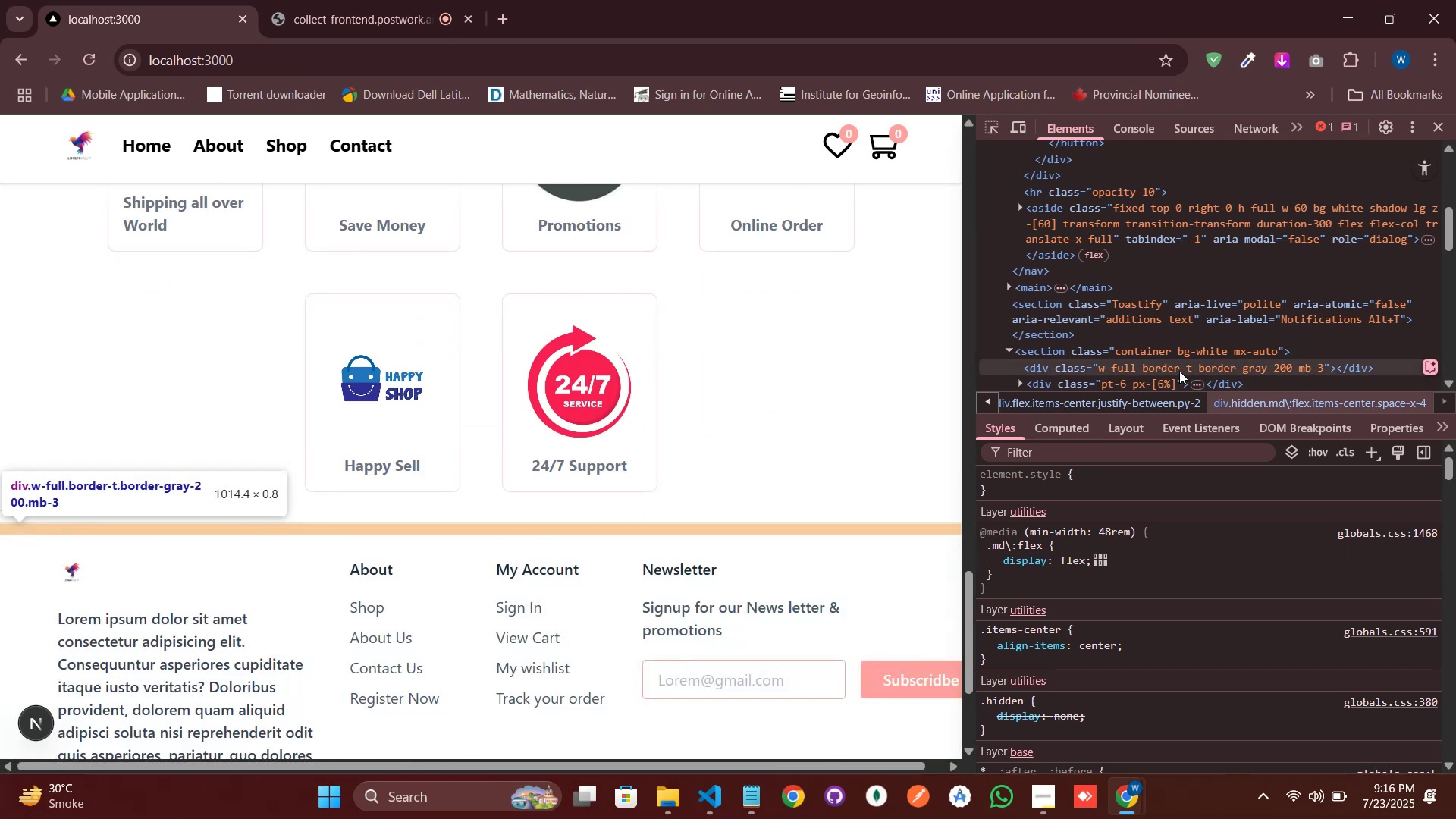 
left_click([1179, 371])
 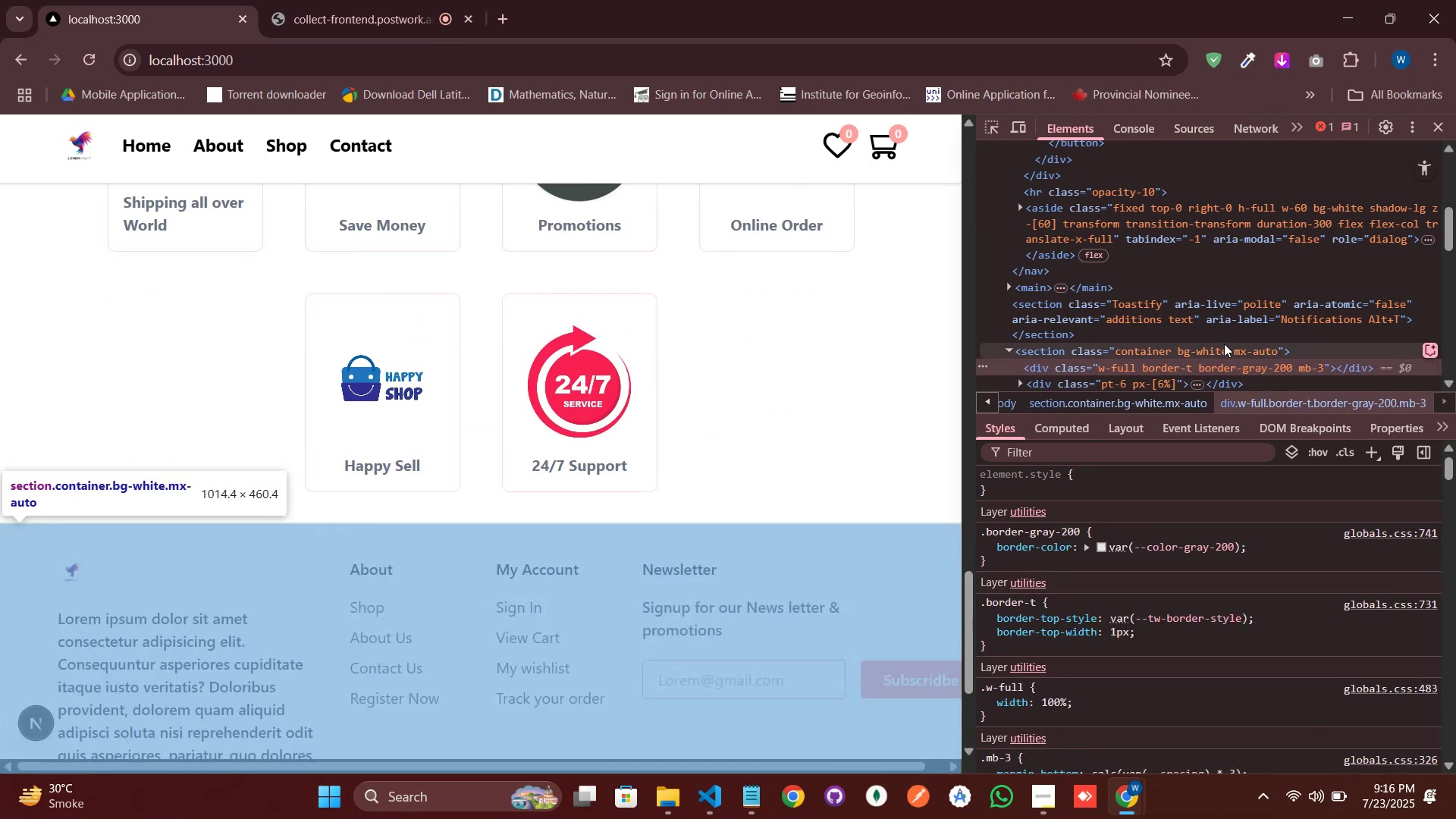 
scroll: coordinate [1226, 349], scroll_direction: down, amount: 1.0
 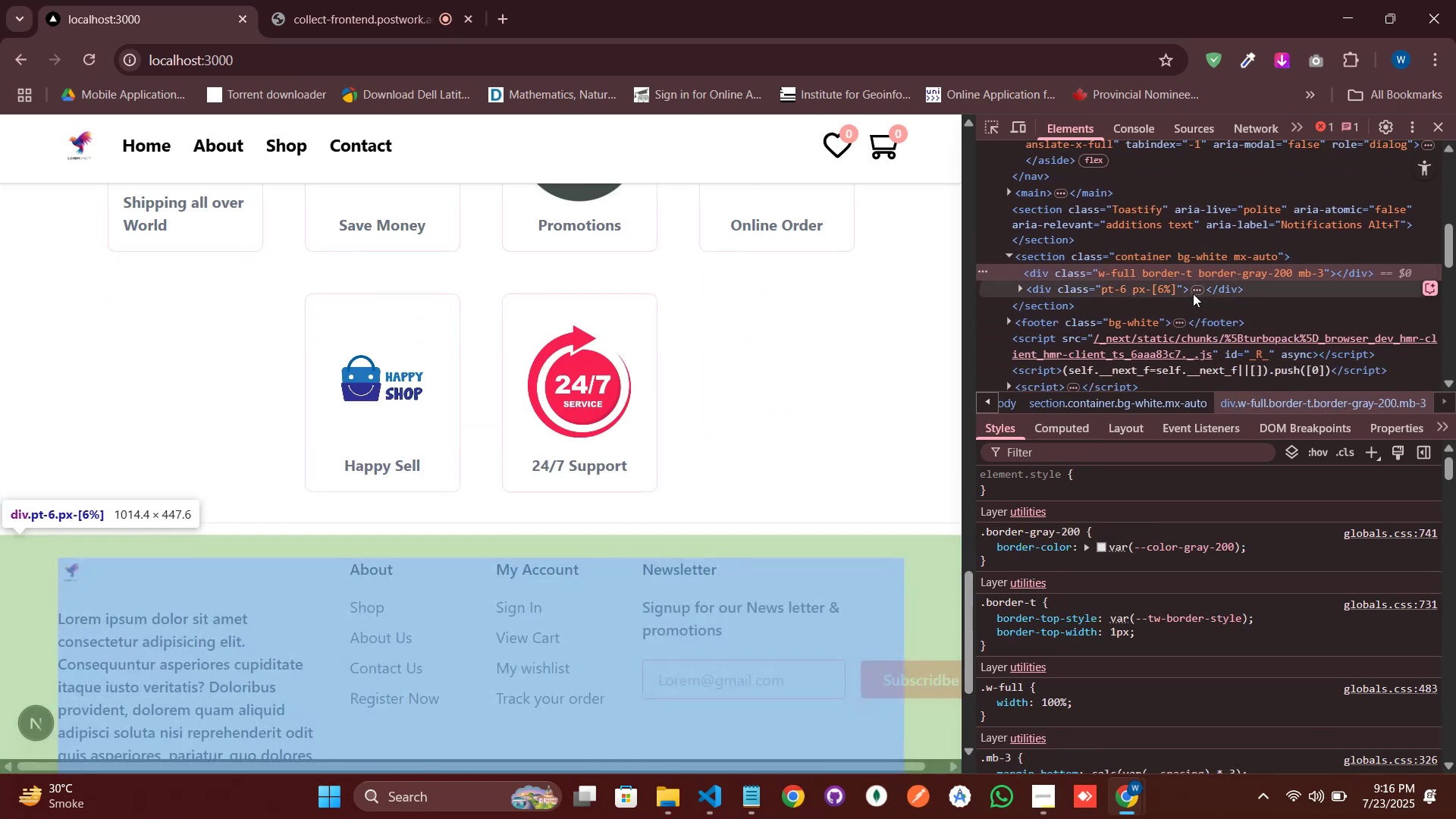 
left_click([1195, 290])
 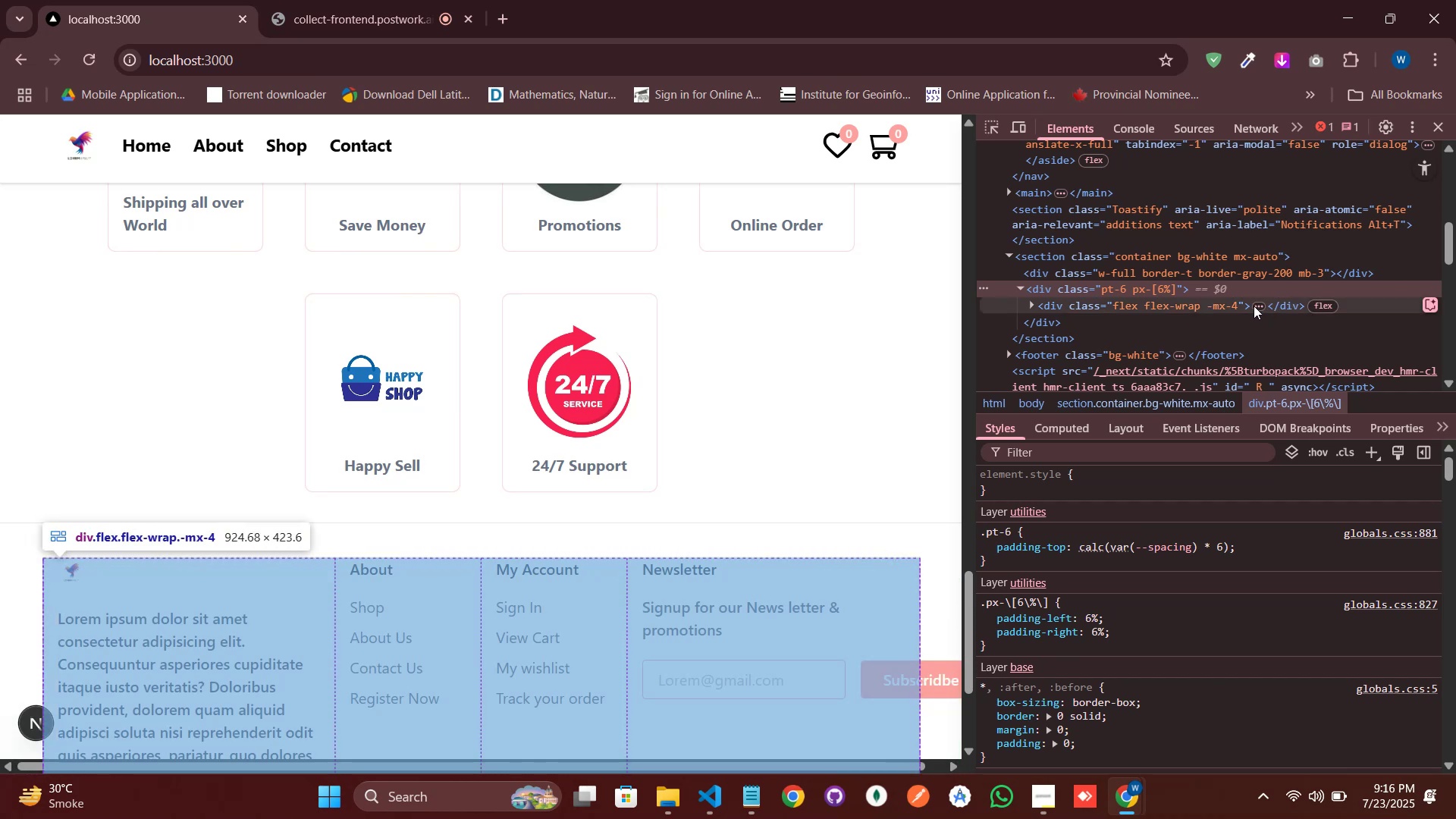 
left_click([1254, 306])
 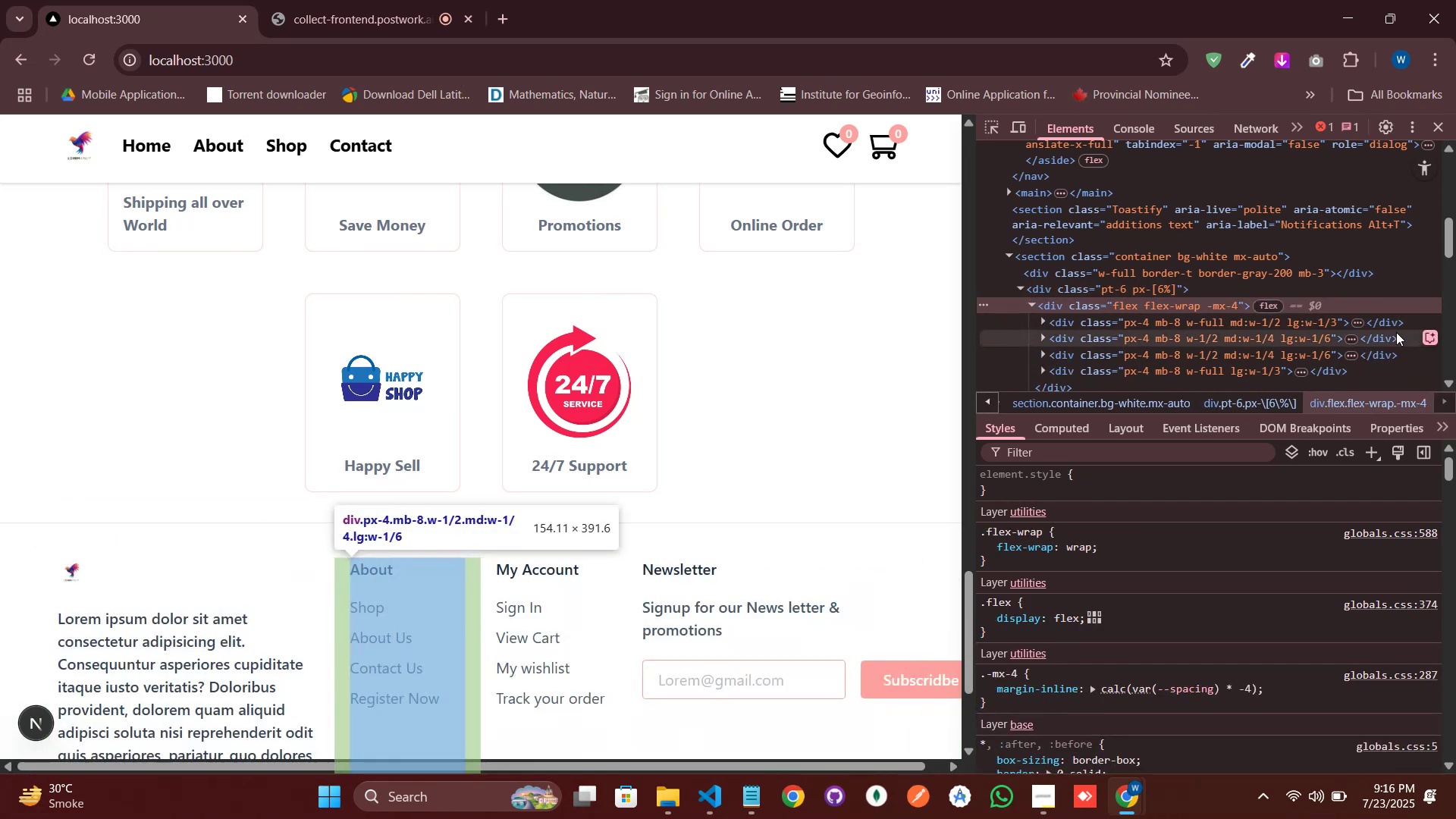 
left_click([1354, 324])
 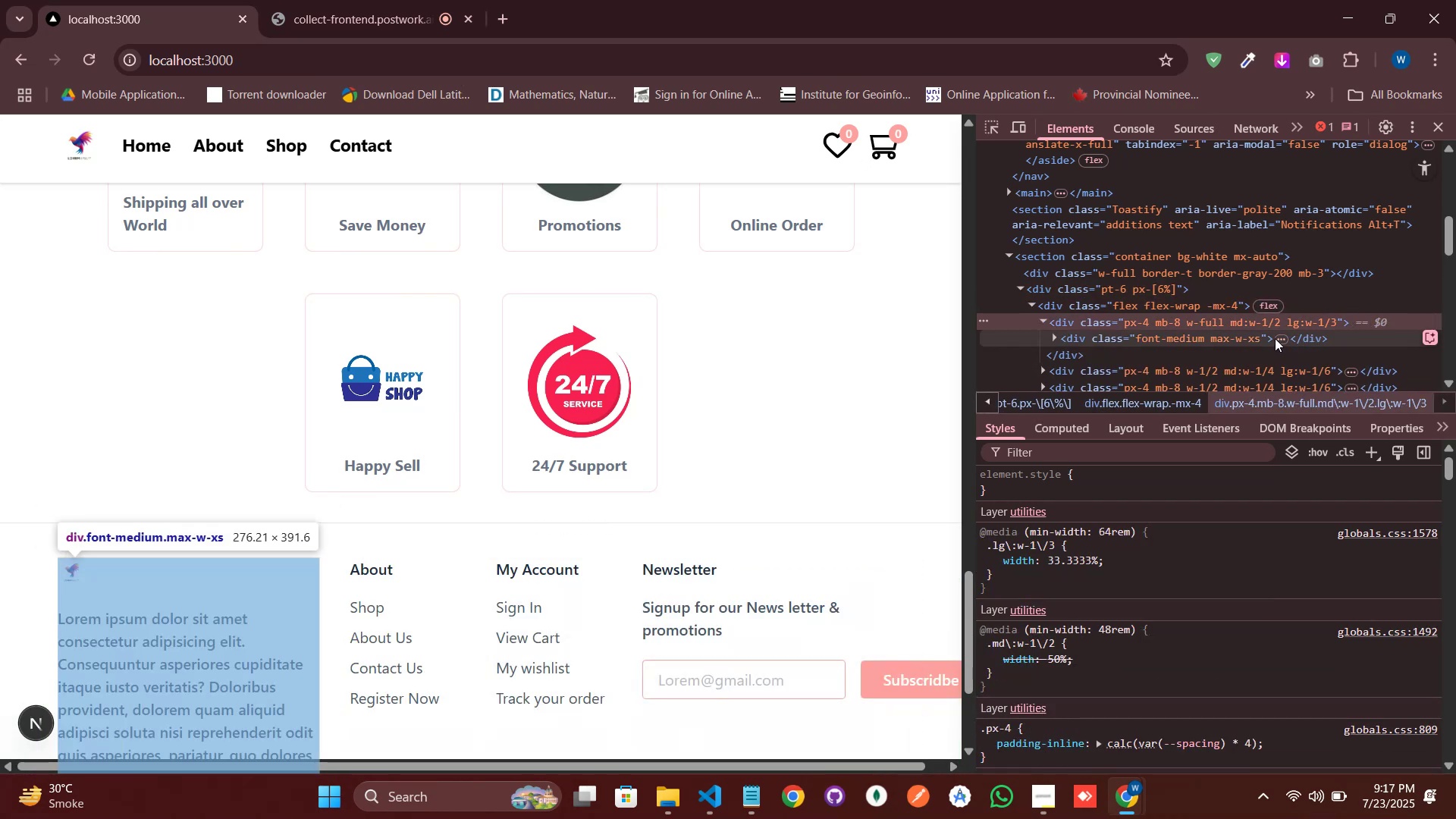 
left_click([1275, 337])
 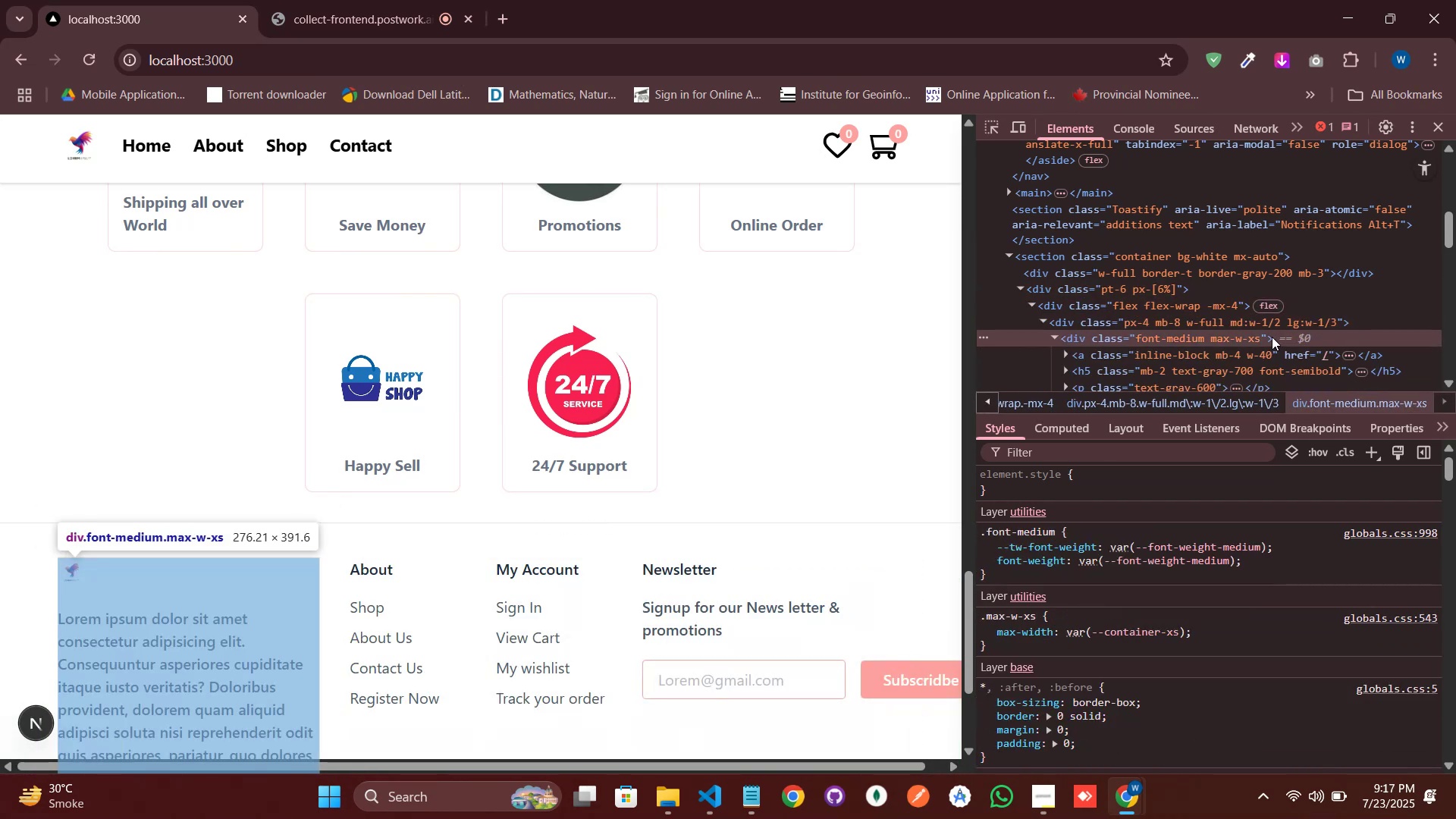 
scroll: coordinate [1272, 337], scroll_direction: down, amount: 1.0
 